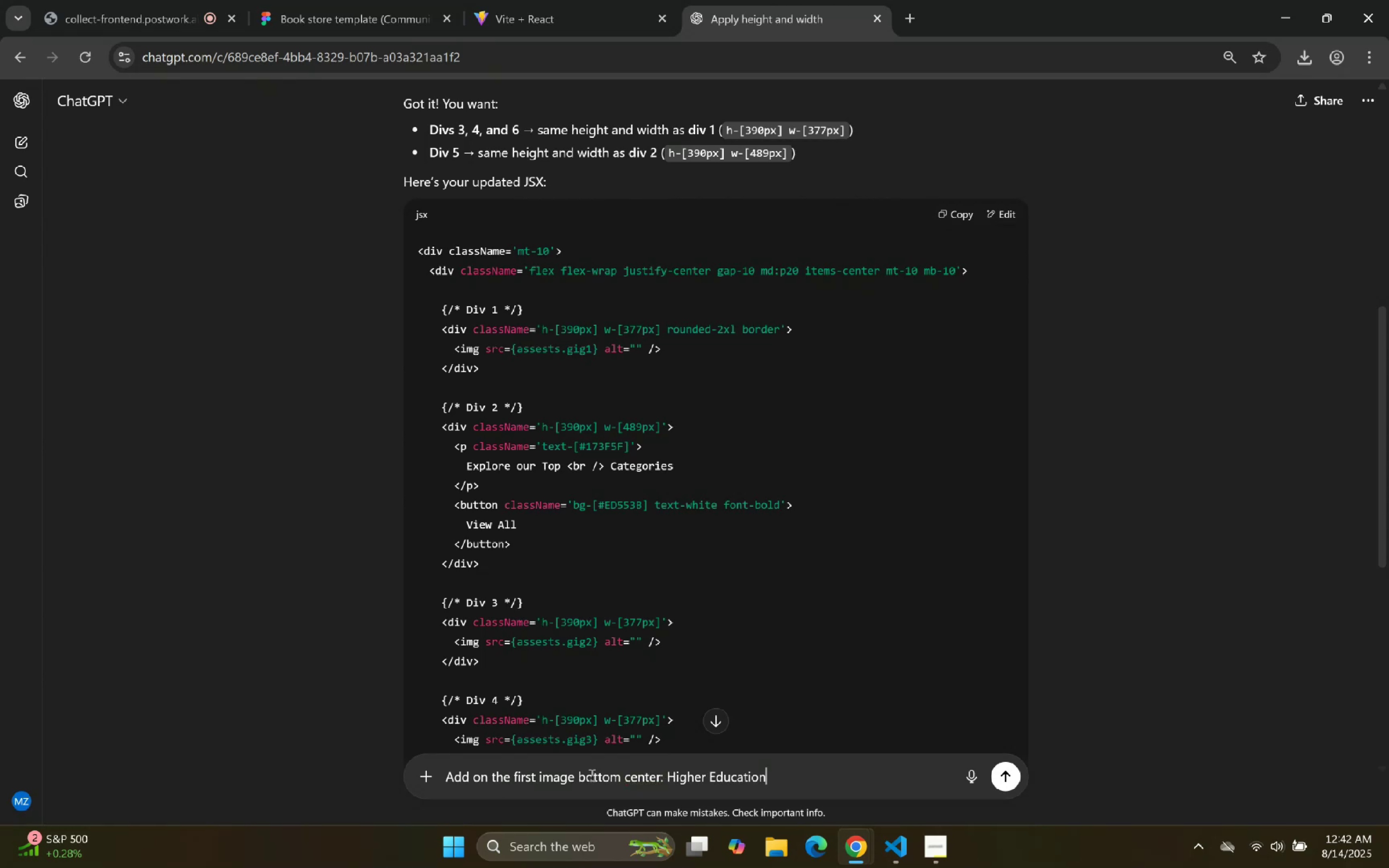 
key(Shift+Enter)
 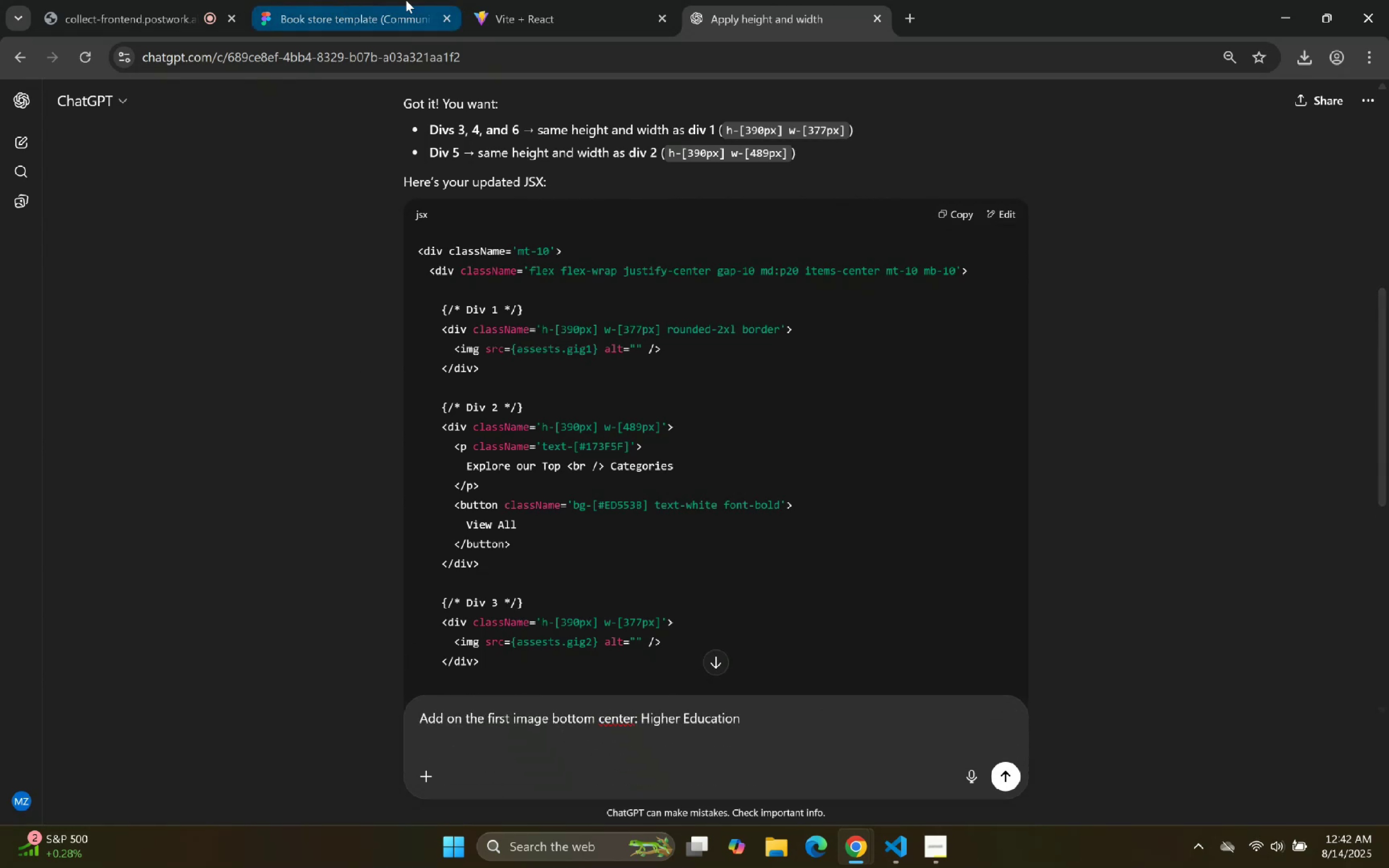 
left_click([537, 0])
 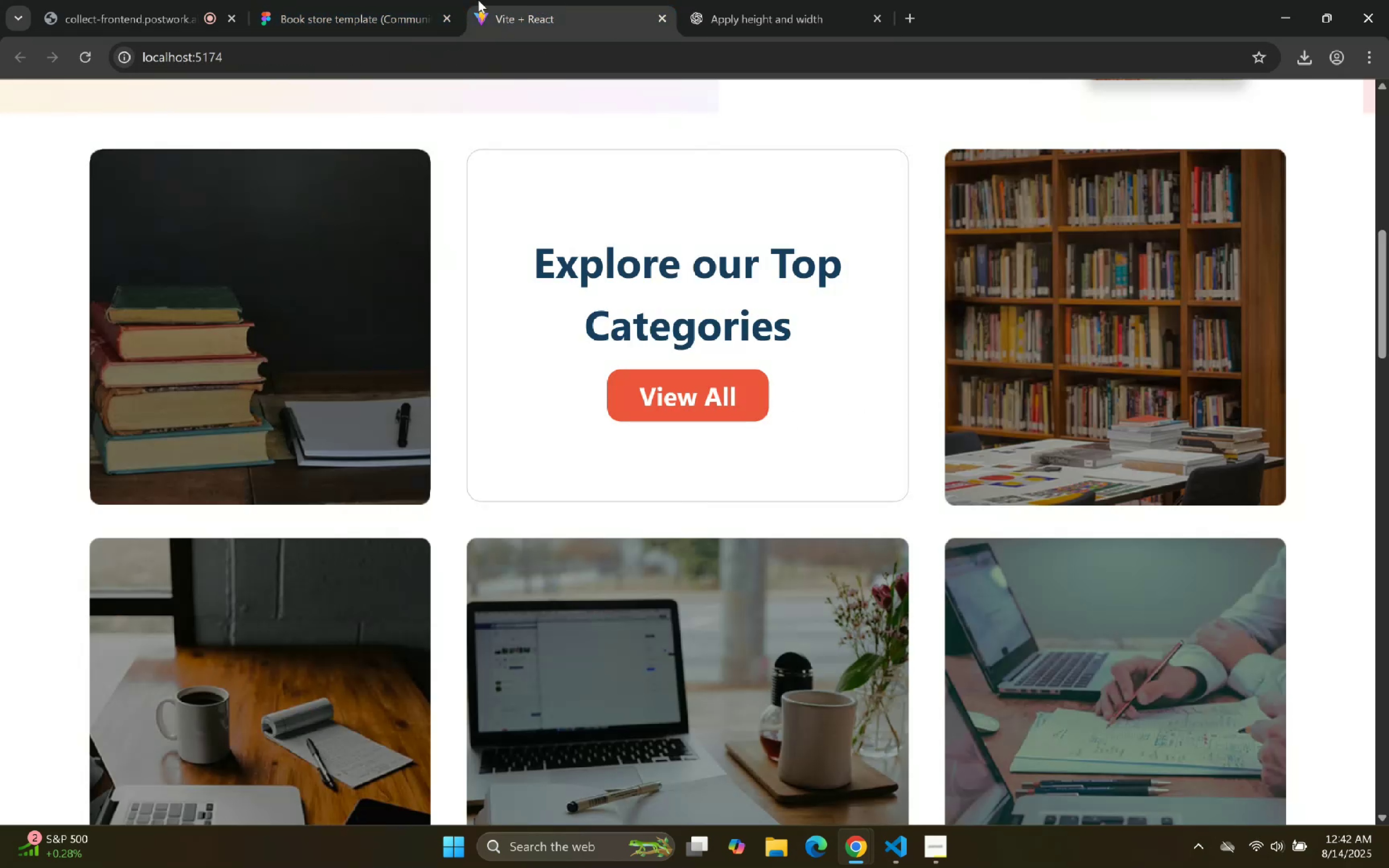 
left_click([421, 0])
 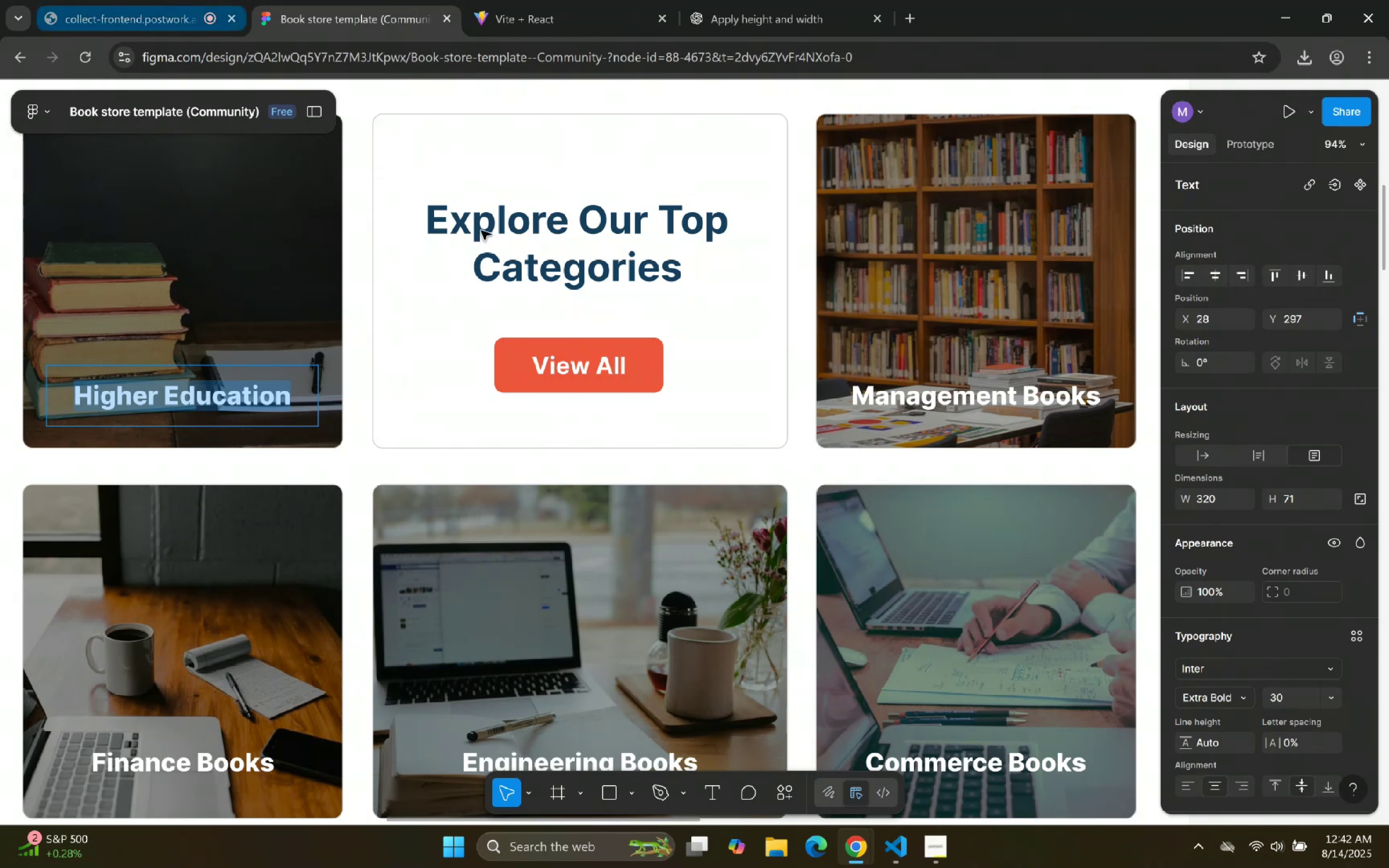 
left_click_drag(start_coordinate=[943, 409], to_coordinate=[943, 407])
 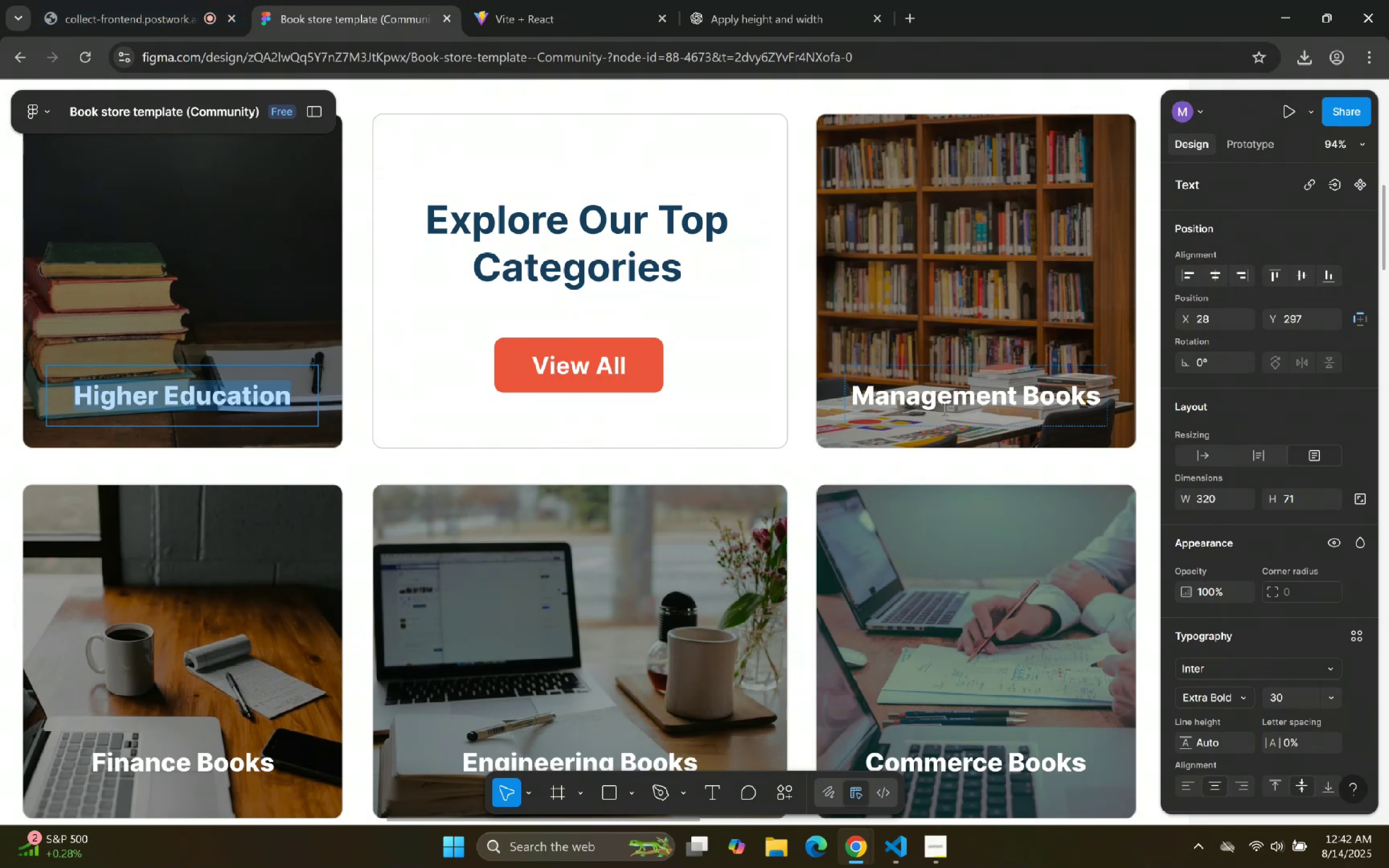 
double_click([943, 406])
 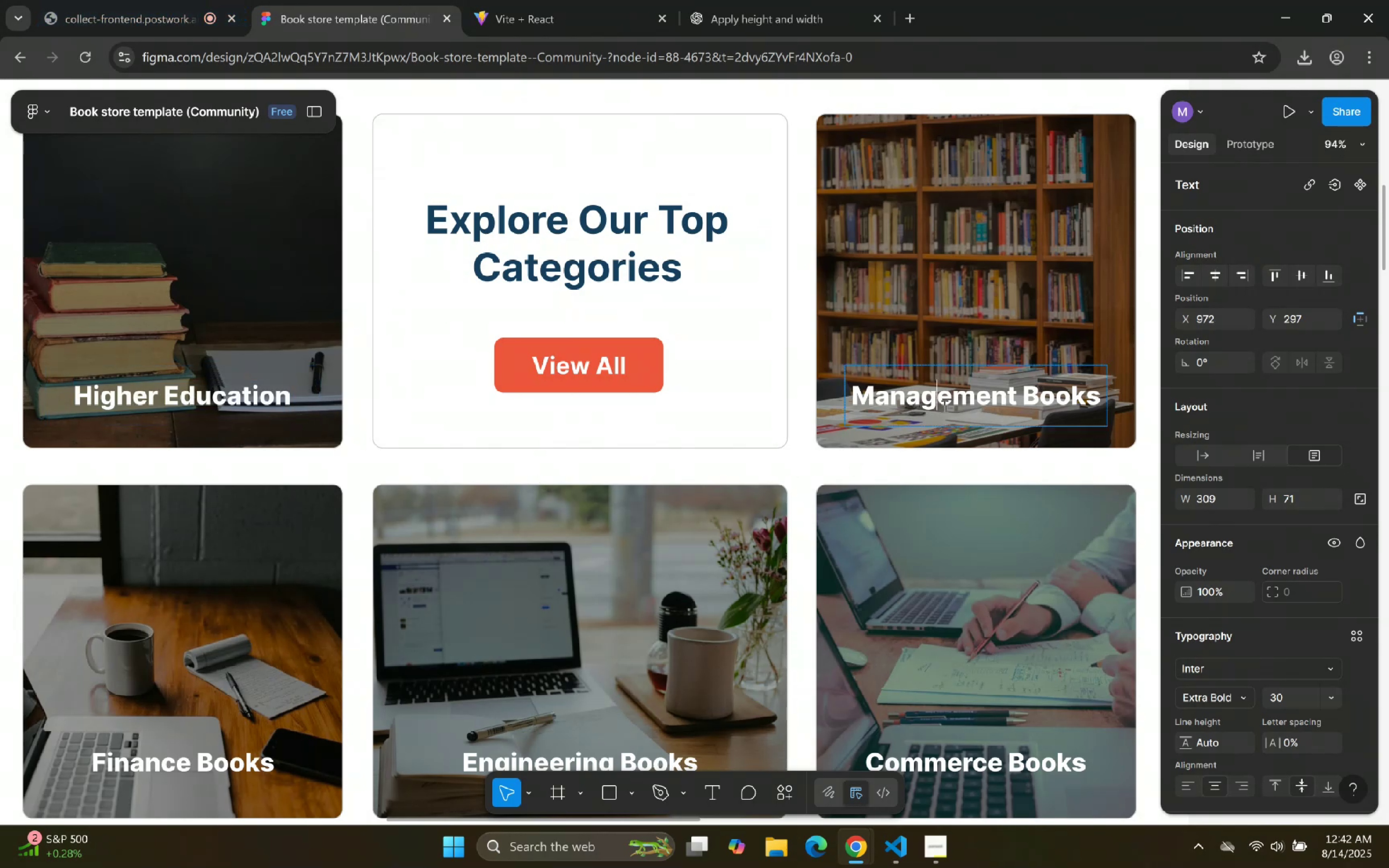 
triple_click([943, 406])
 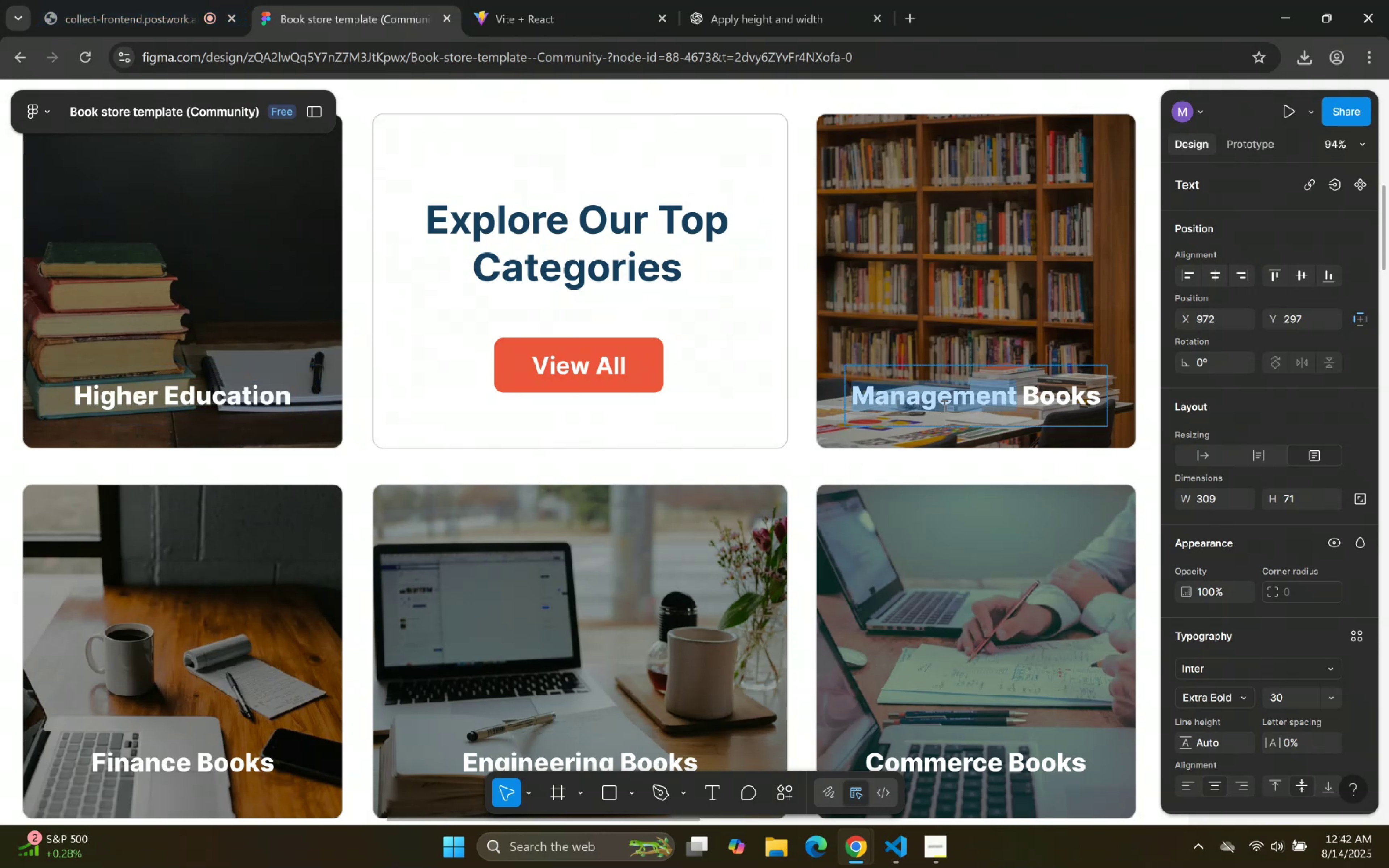 
triple_click([943, 405])
 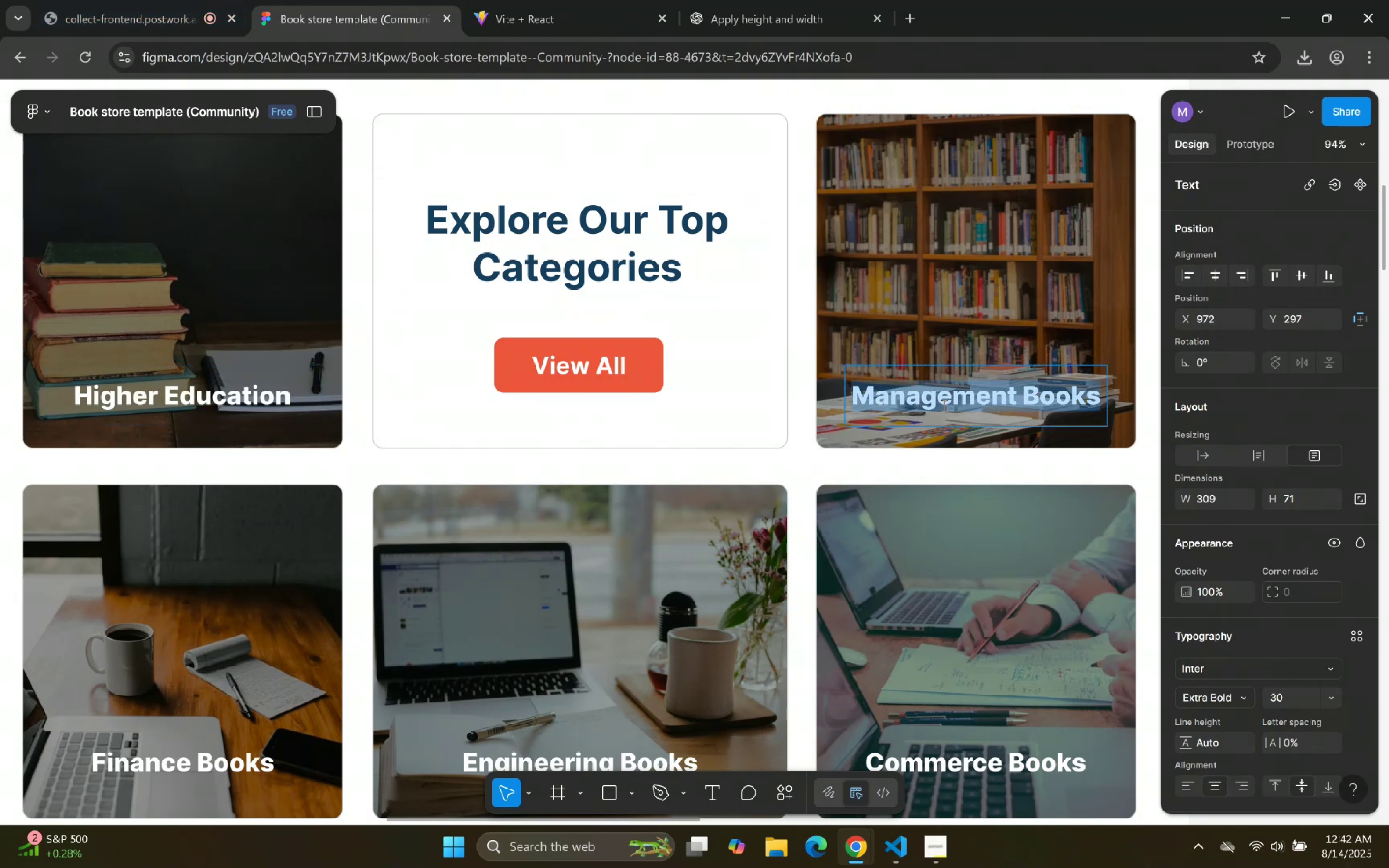 
key(Control+C)
 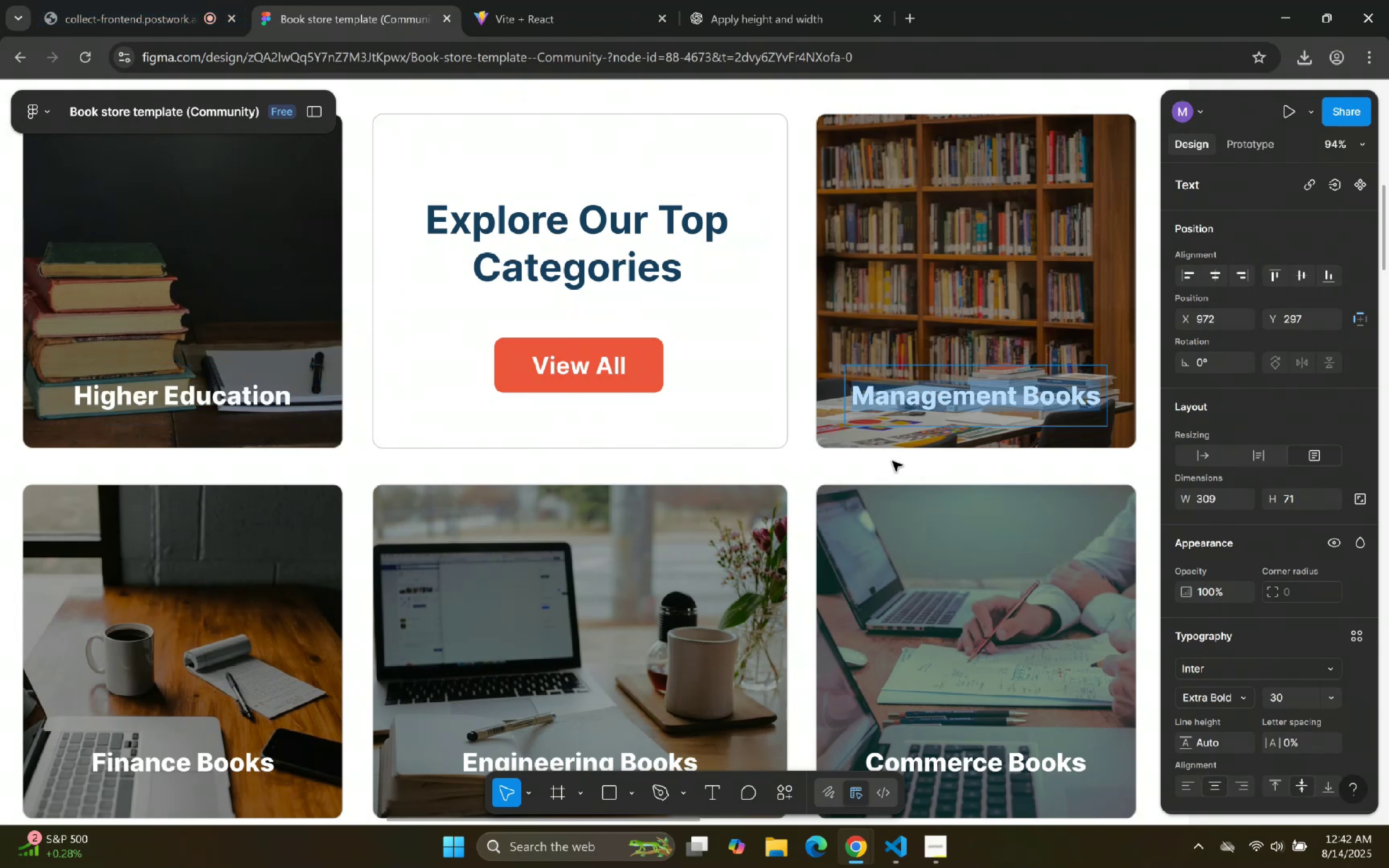 
hold_key(key=C, duration=0.31)
 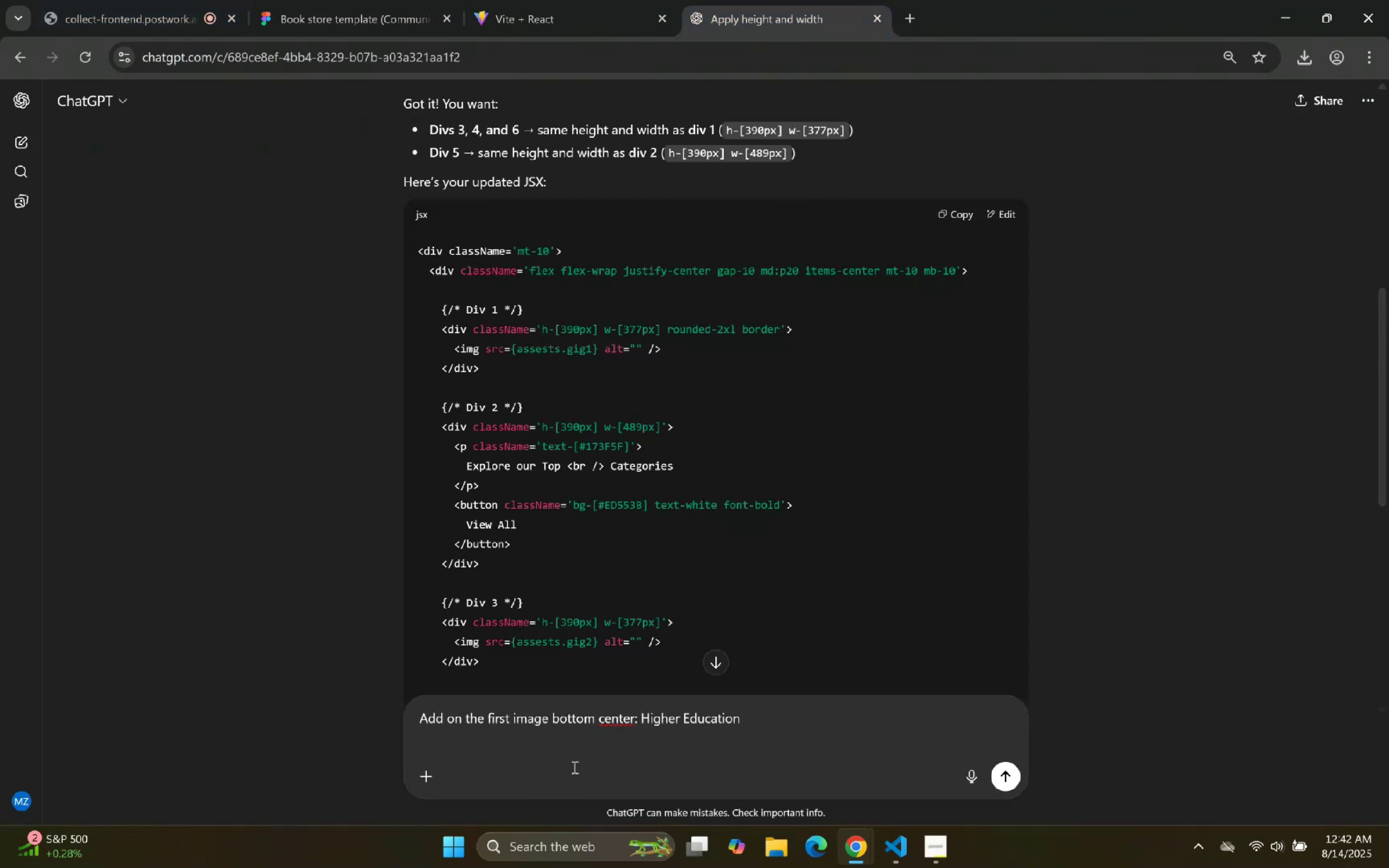 
type(This one thord div)
key(Backspace)
key(Backspace)
key(Backspace)
key(Backspace)
key(Backspace)
key(Backspace)
key(Backspace)
type(ird image: )
 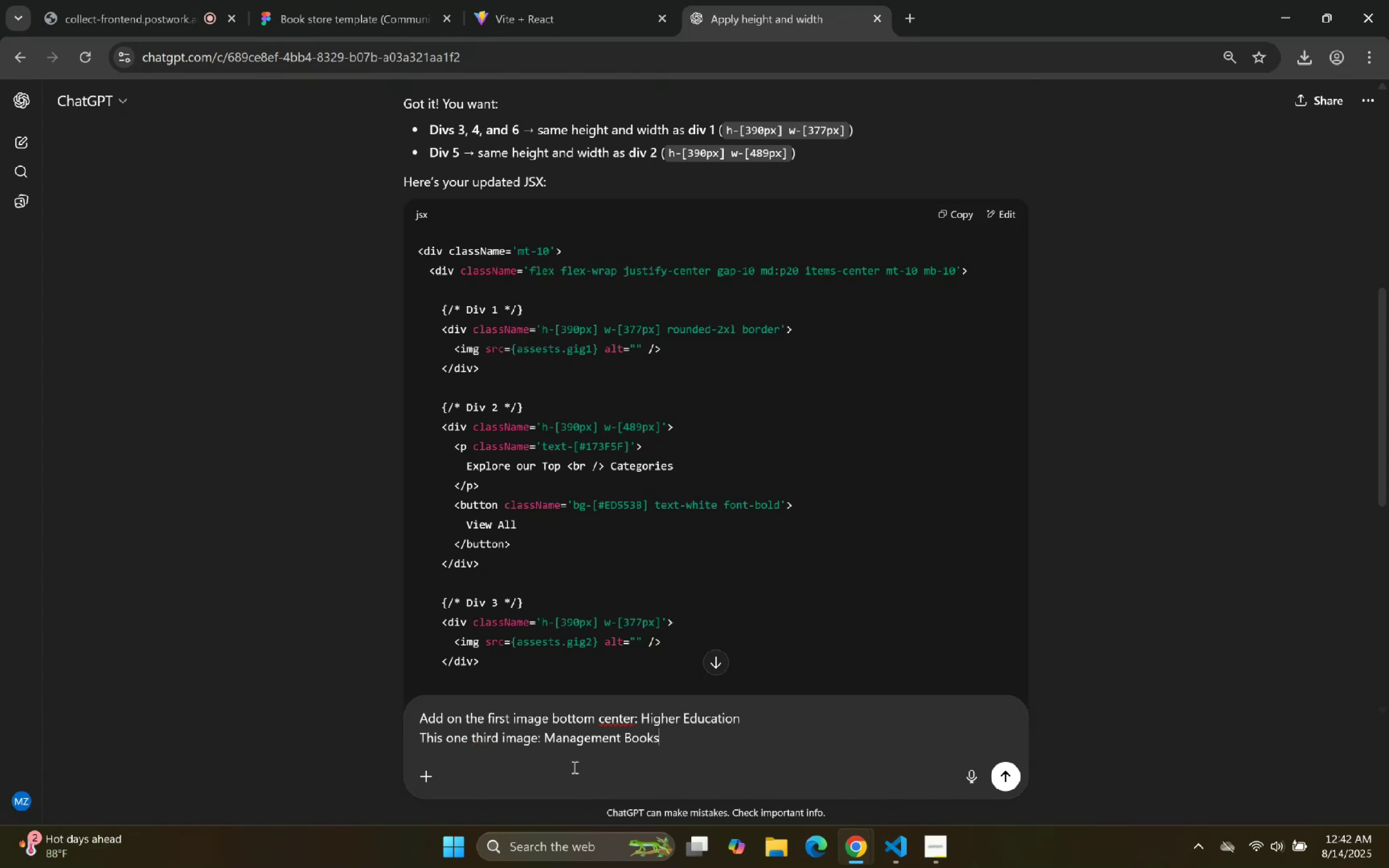 
 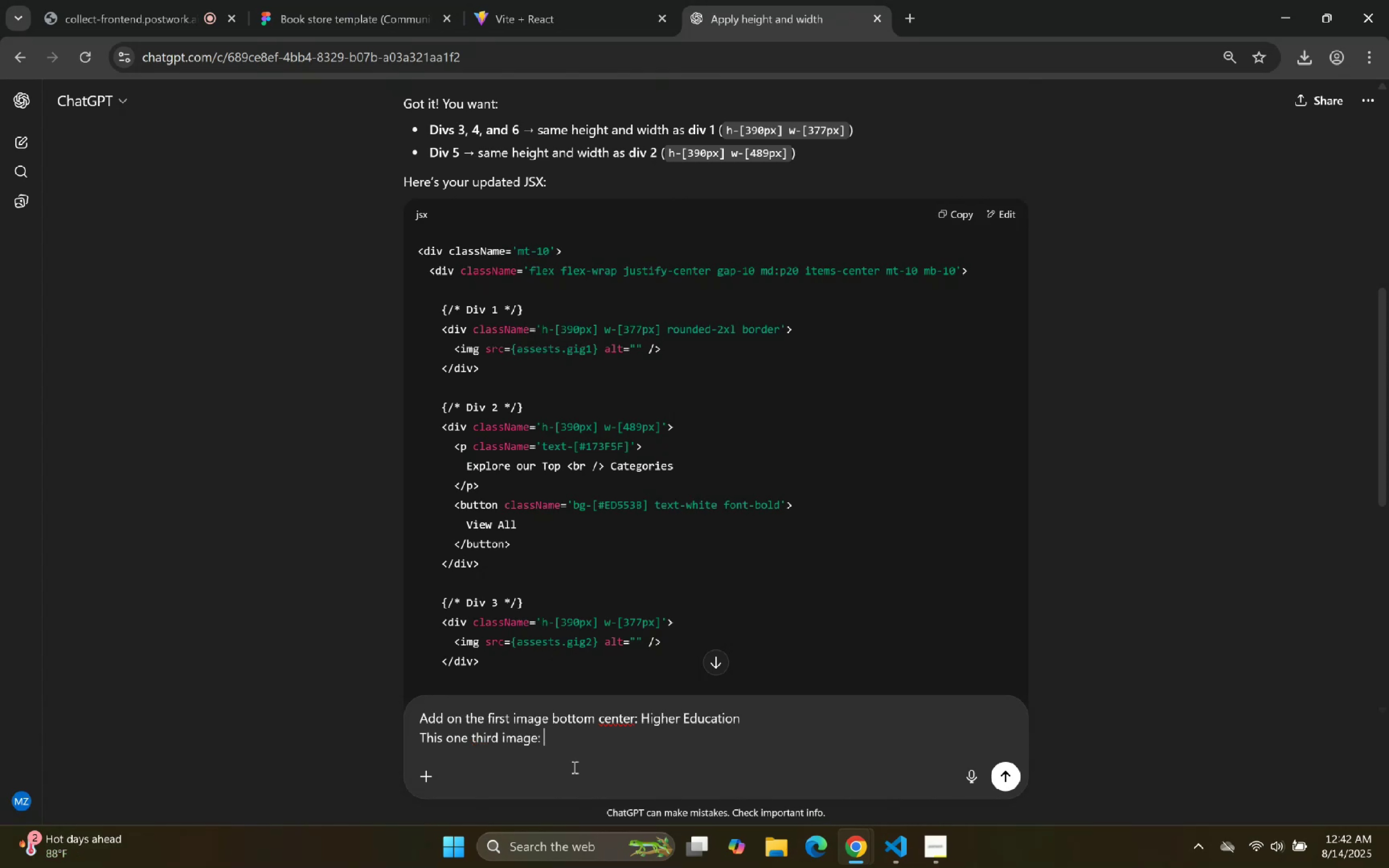 
key(Control+ControlLeft)
 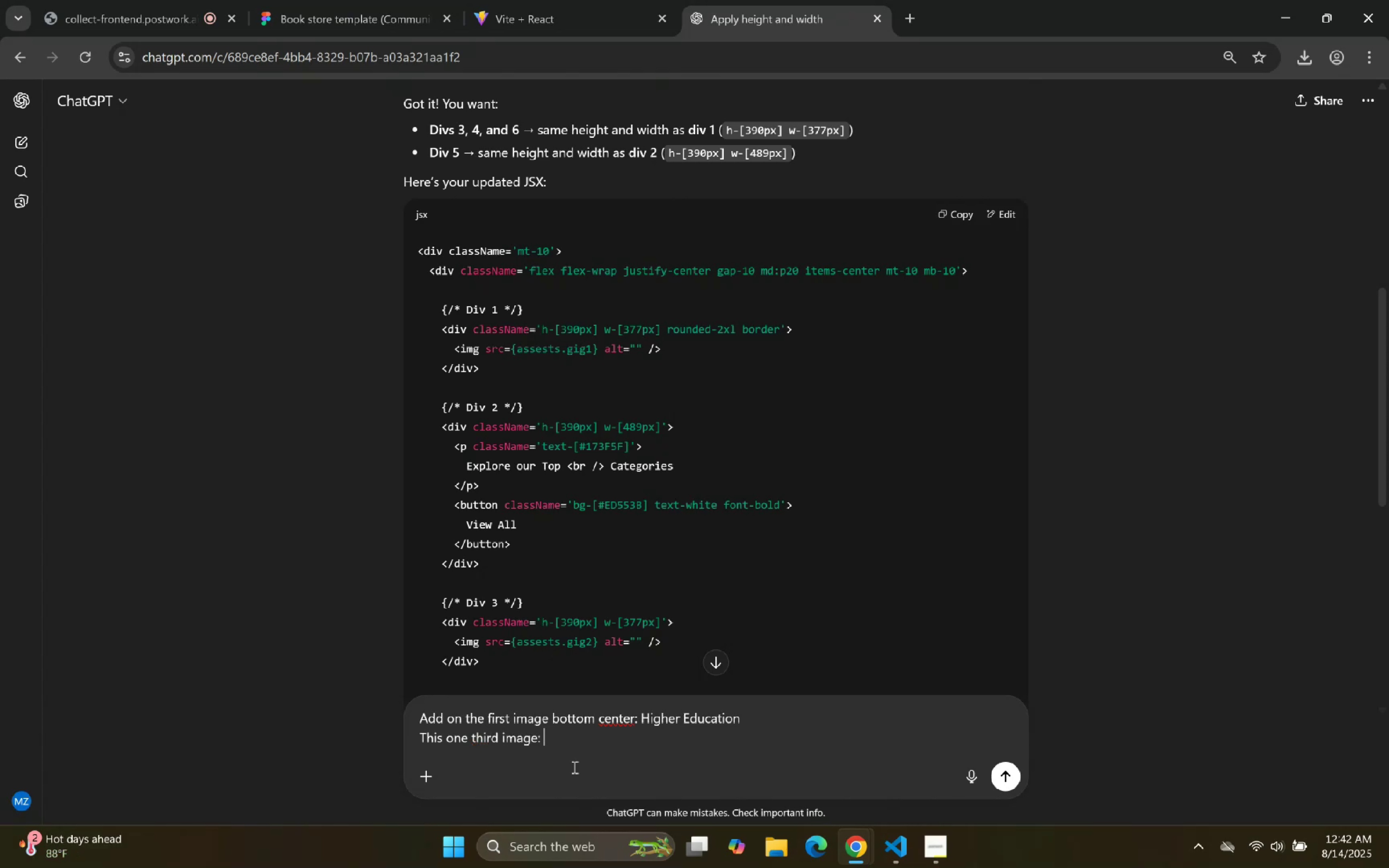 
key(Control+V)
 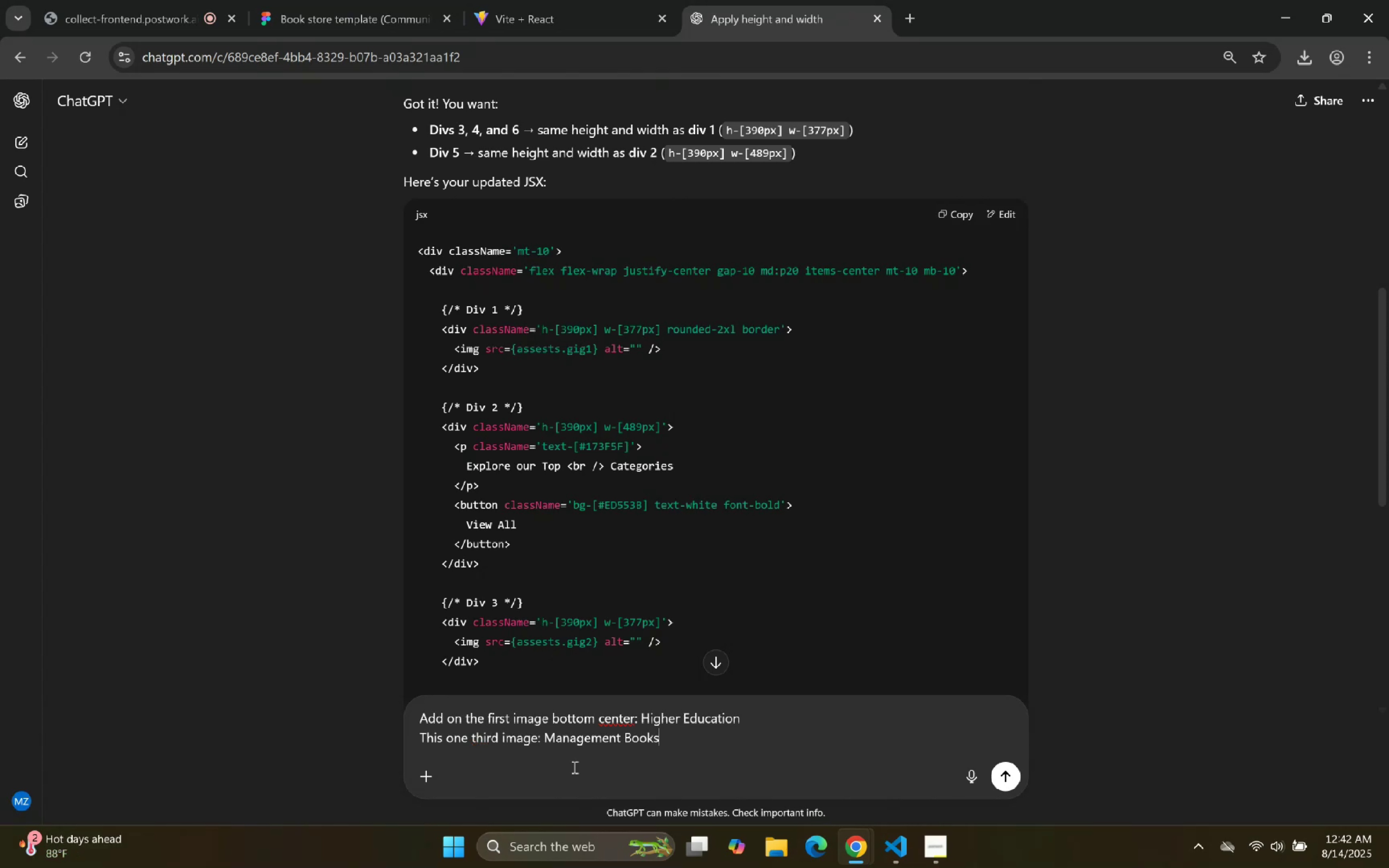 
key(Shift+Enter)
 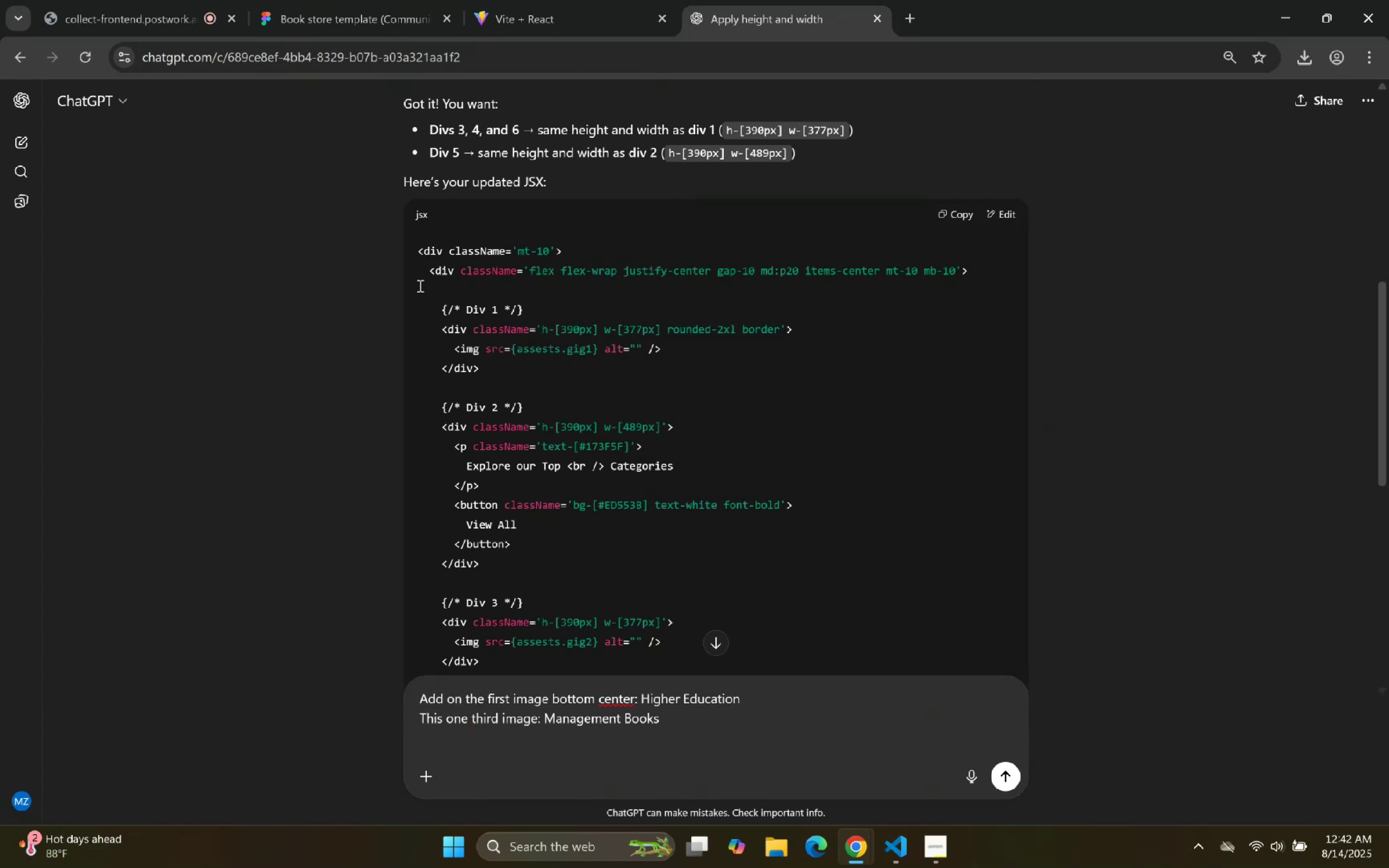 
left_click([264, 0])
 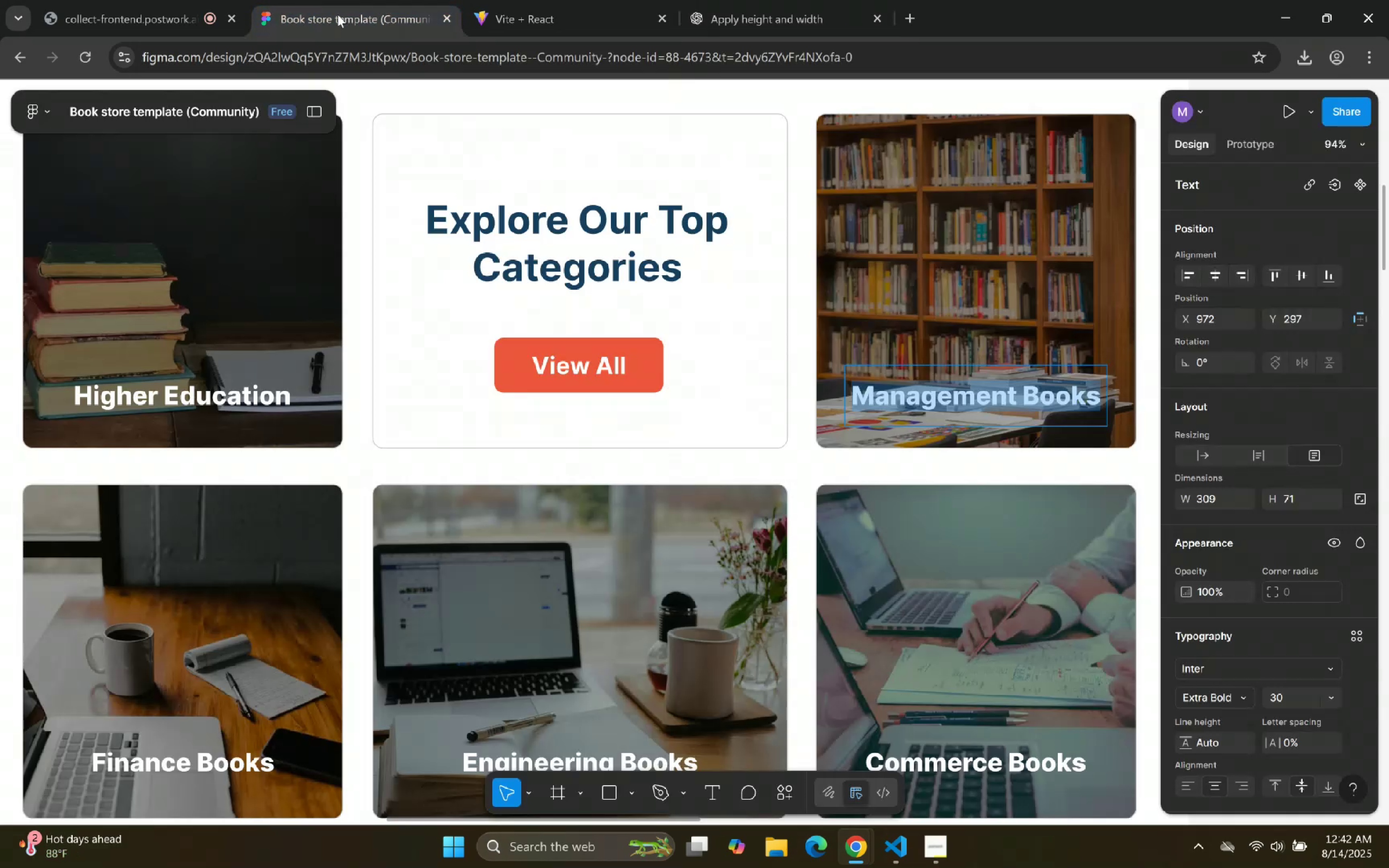 
scroll: coordinate [407, 281], scroll_direction: down, amount: 2.0
 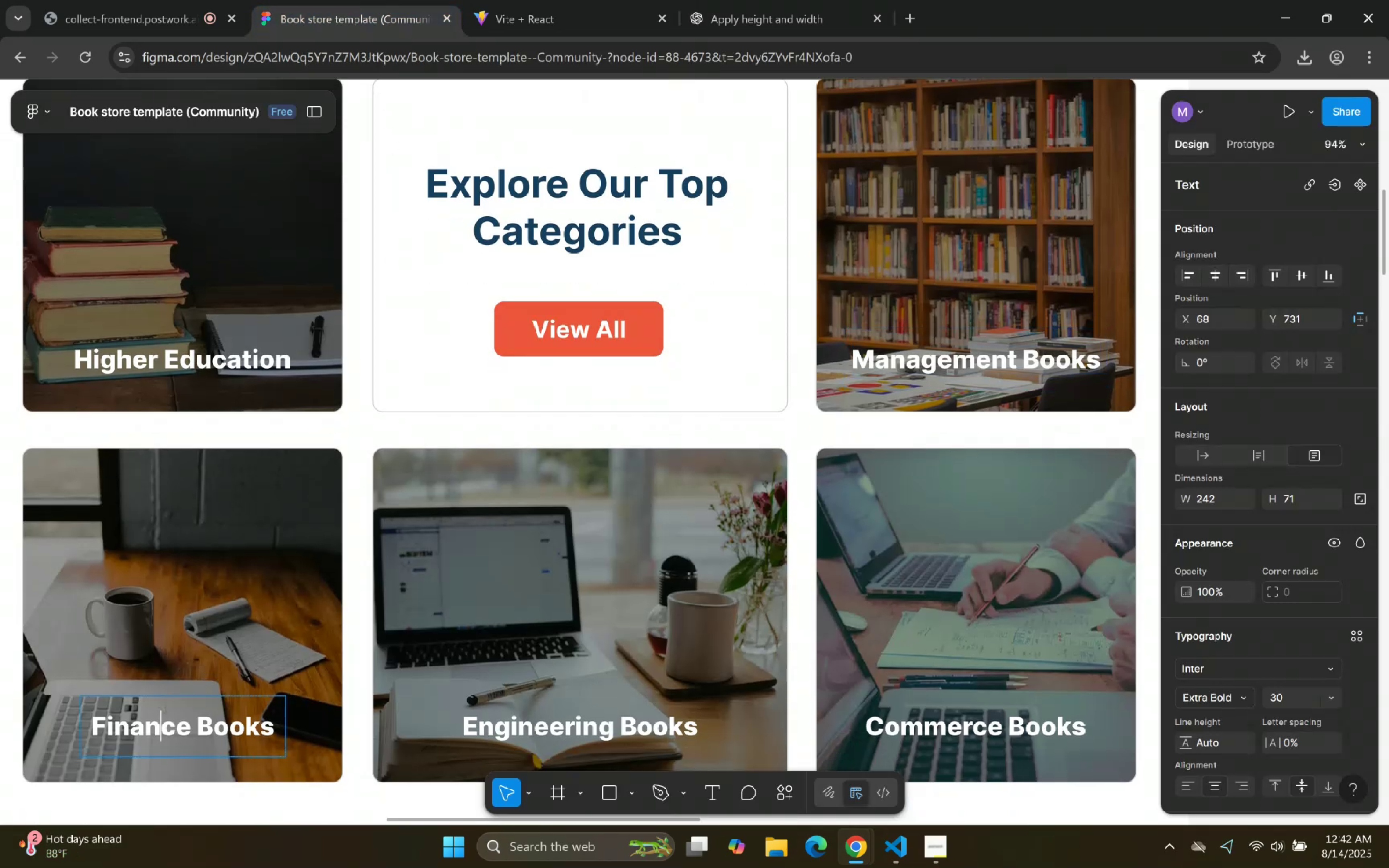 
triple_click([172, 695])
 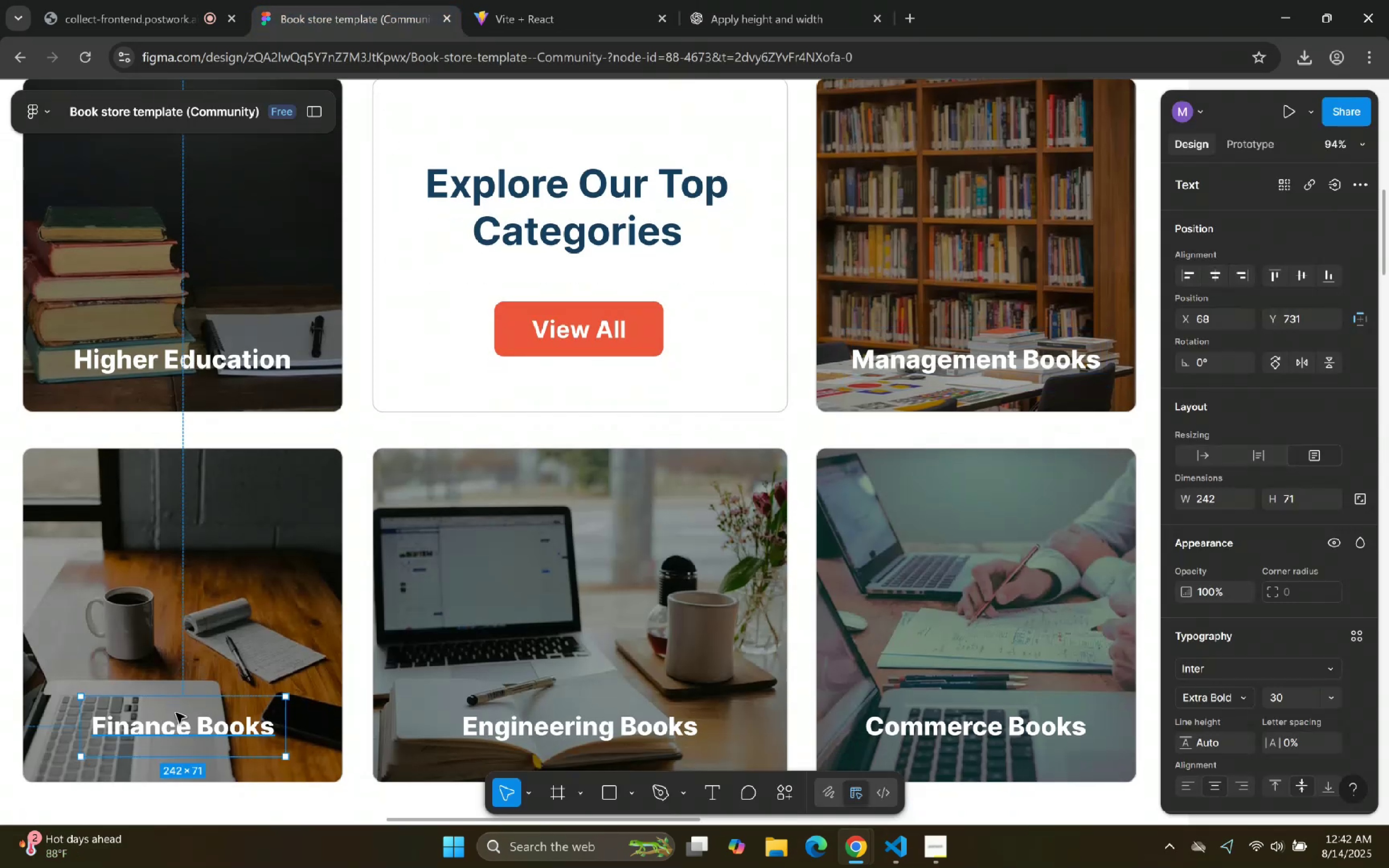 
triple_click([175, 722])
 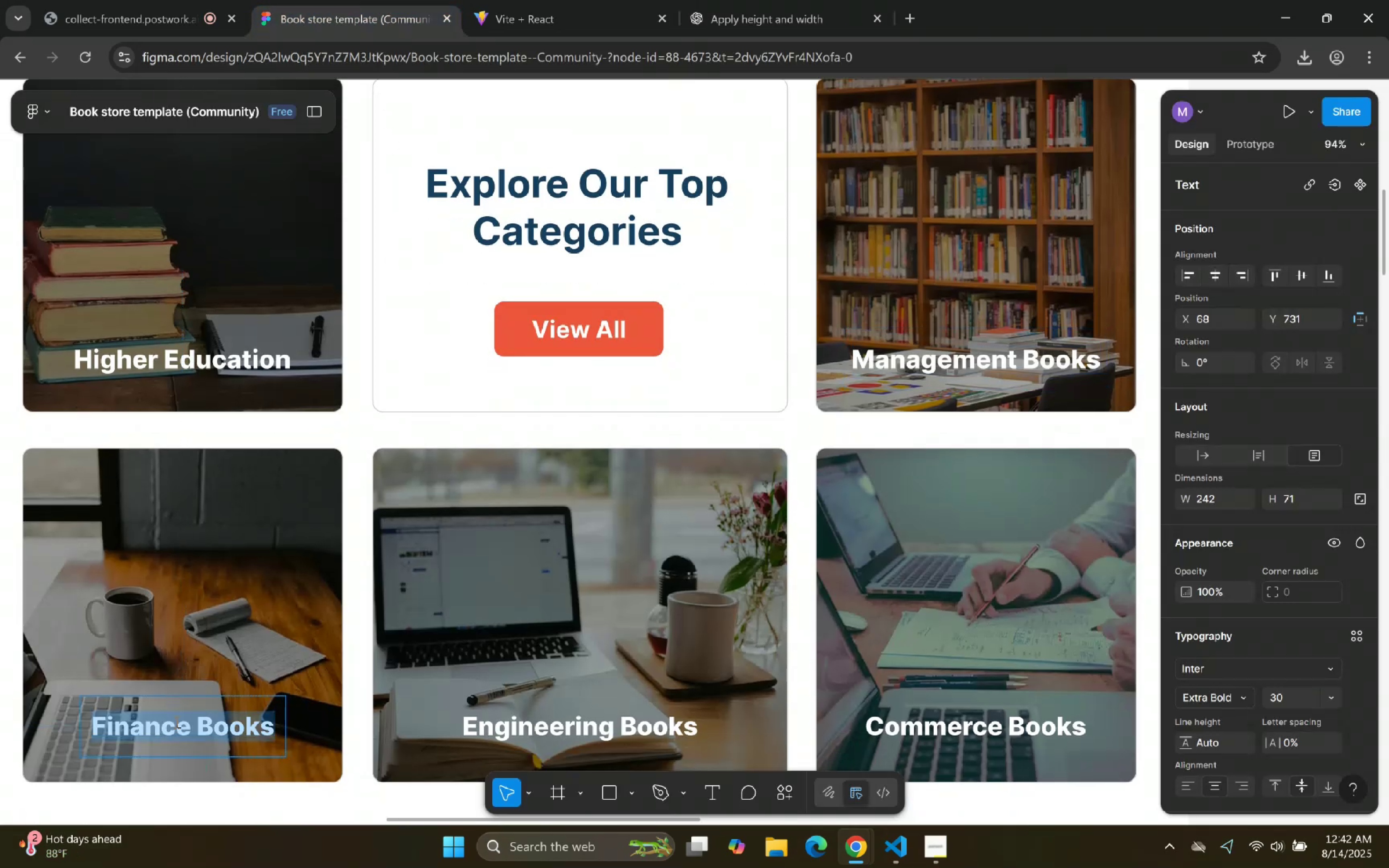 
key(Control+C)
 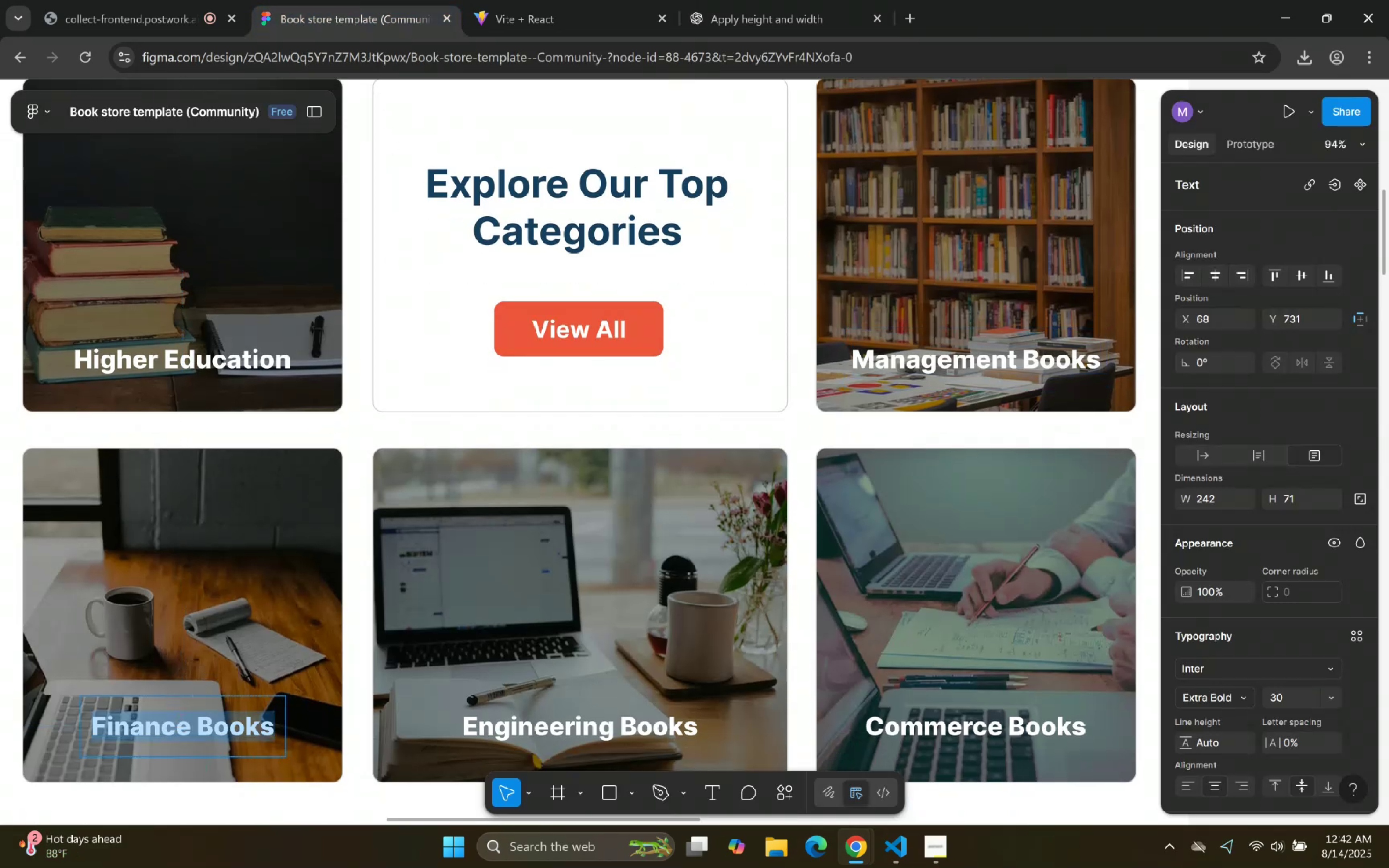 
key(Control+C)
 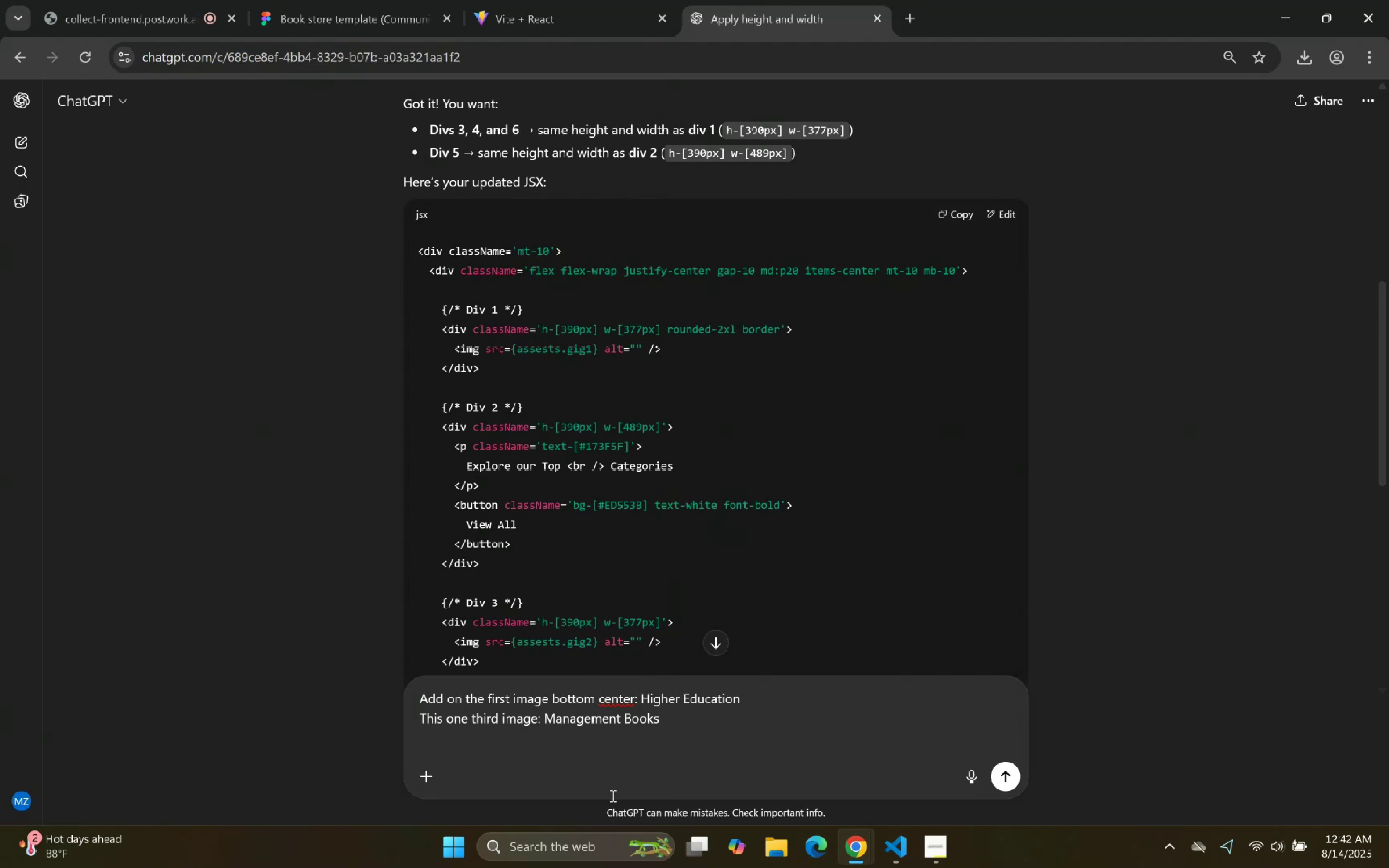 
type(Thus on)
 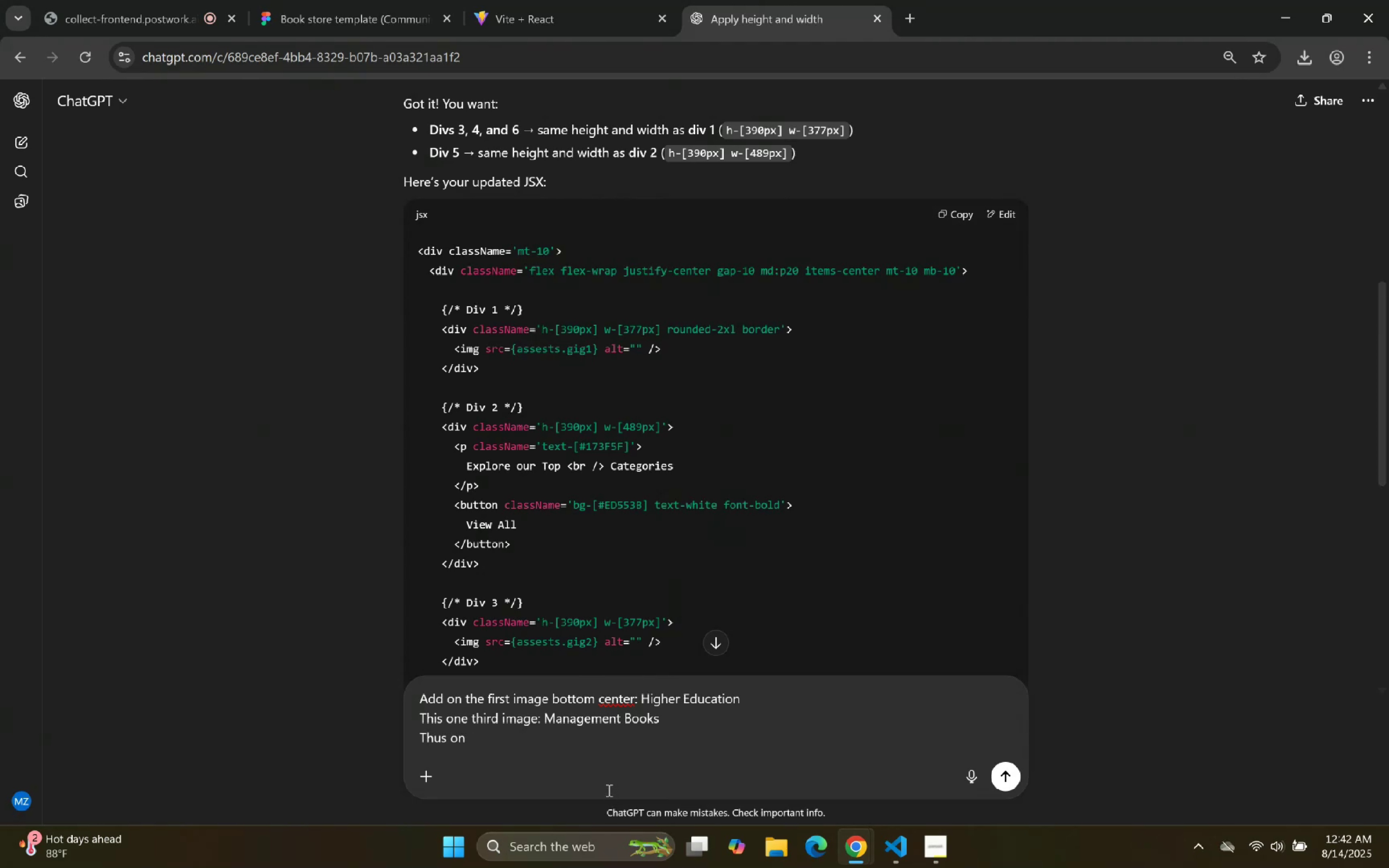 
key(ArrowUp)
 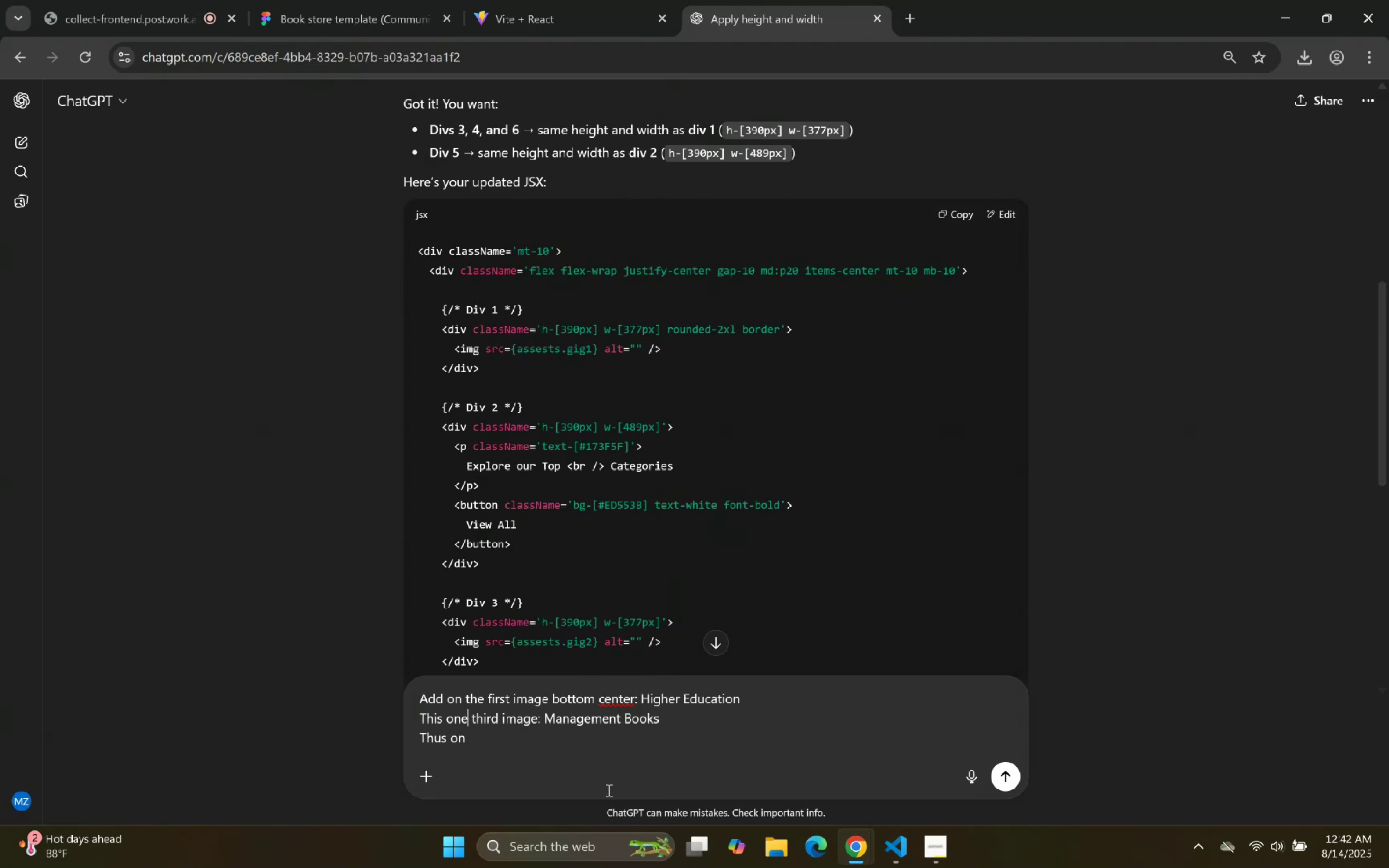 
key(ArrowRight)
 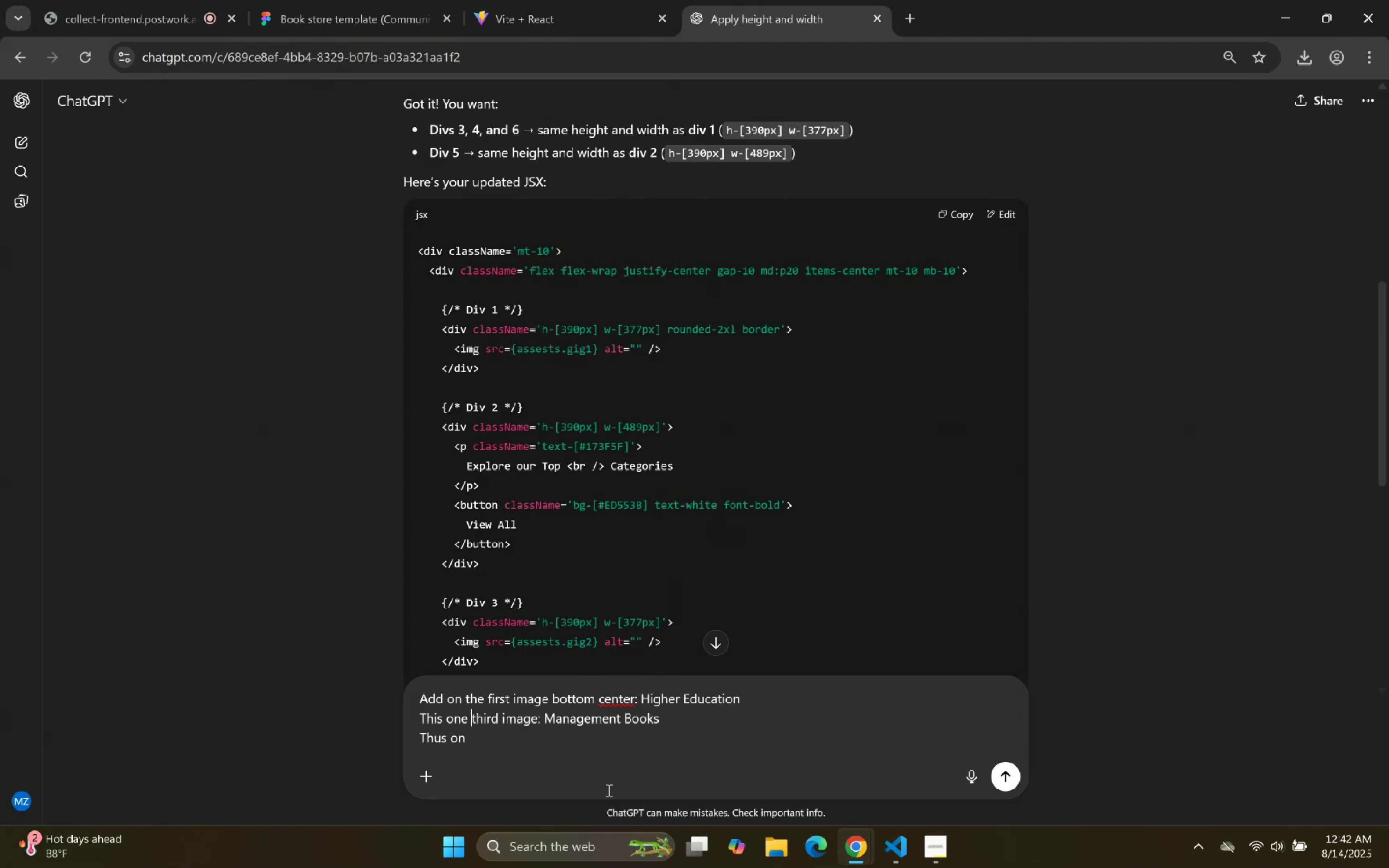 
key(ArrowLeft)
 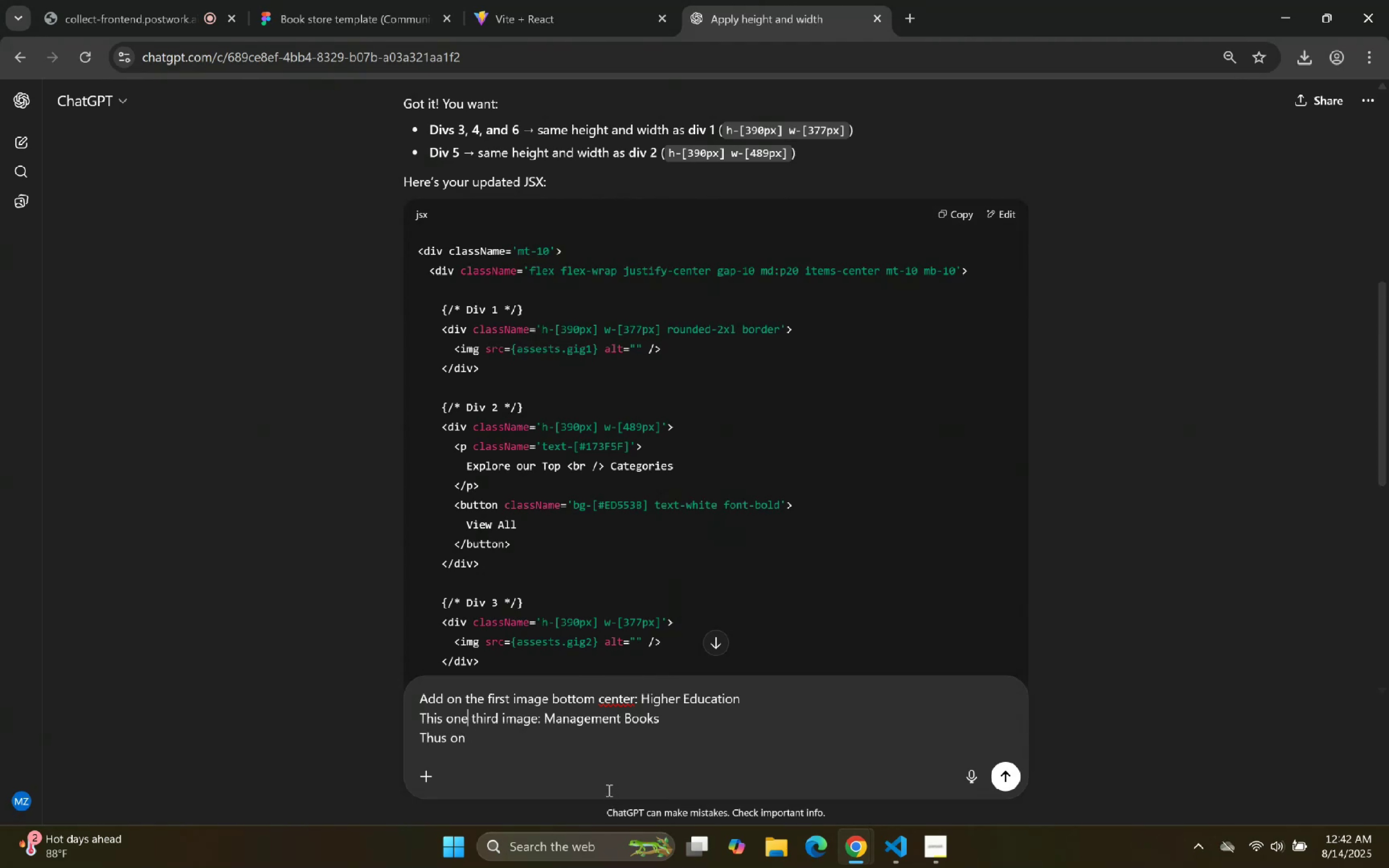 
key(Backspace)
 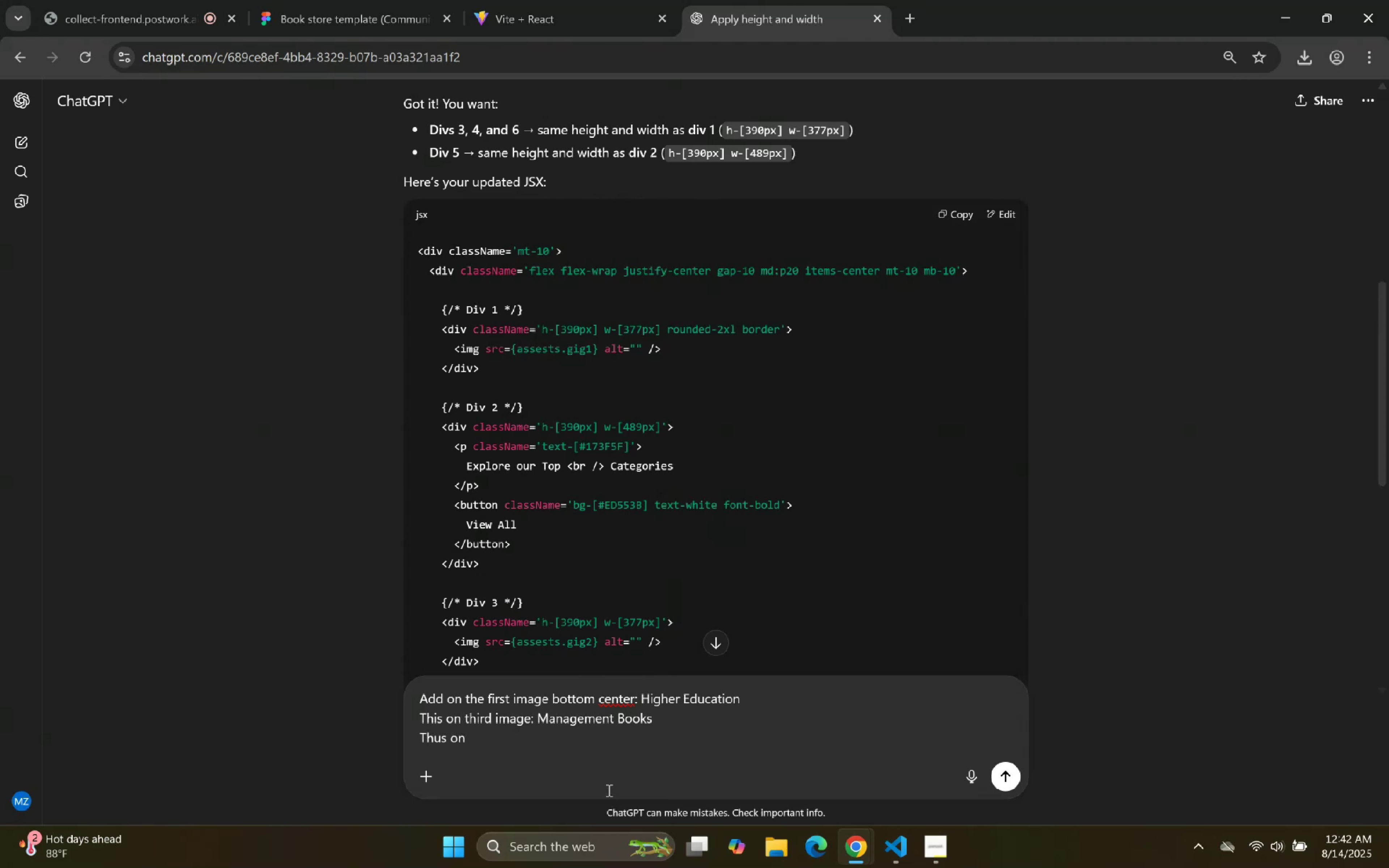 
key(ArrowDown)
 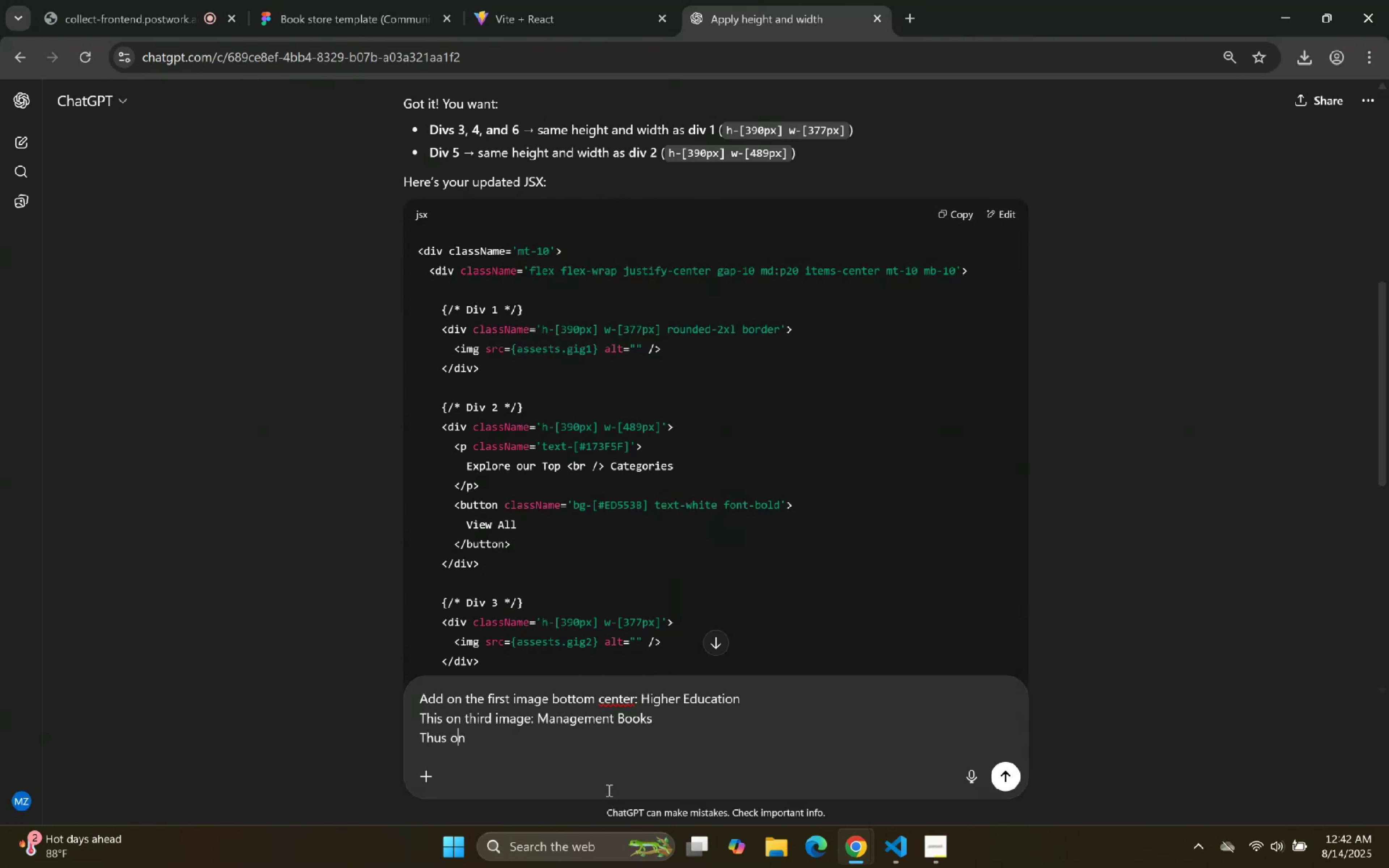 
key(ArrowRight)
 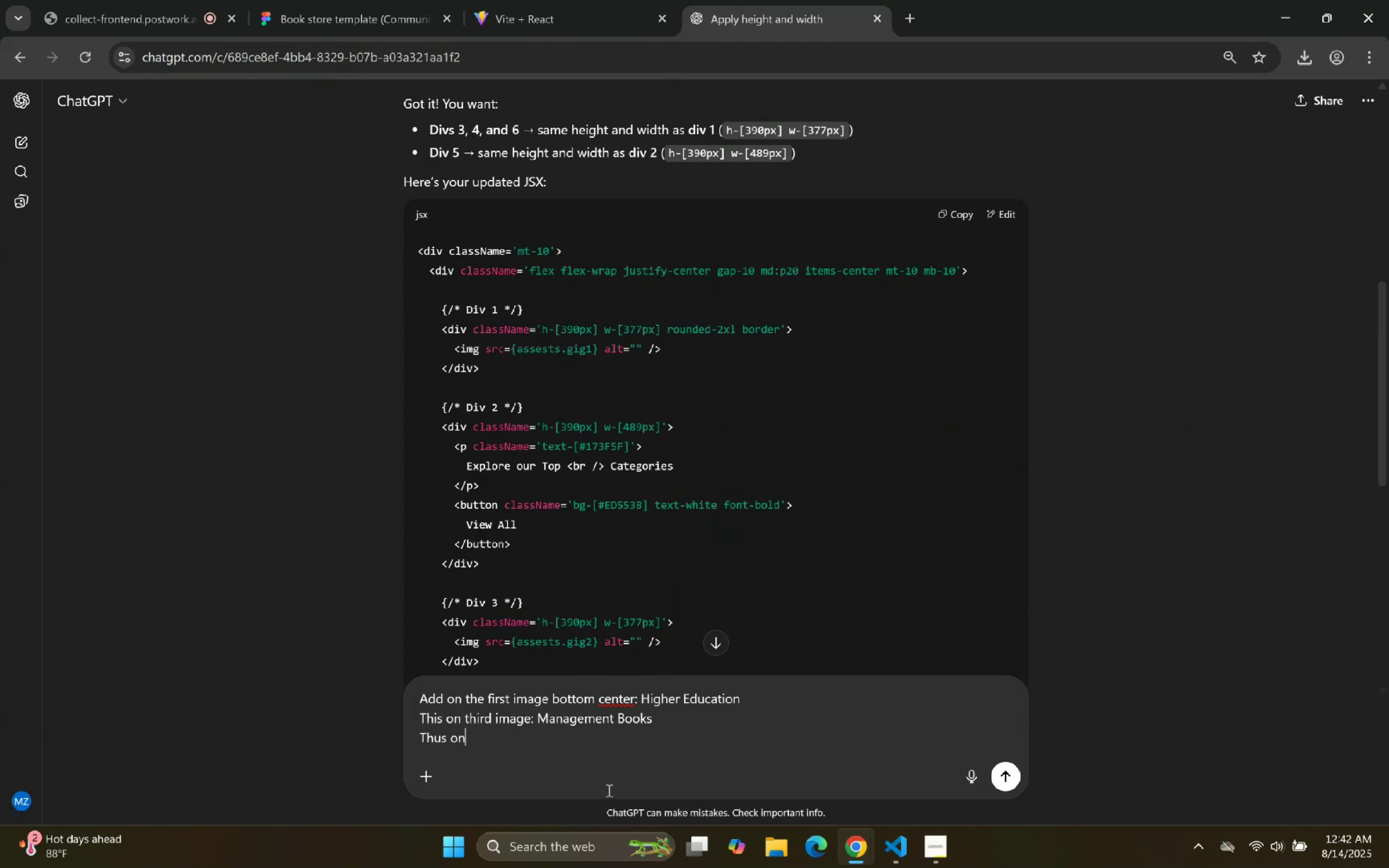 
key(ArrowRight)
 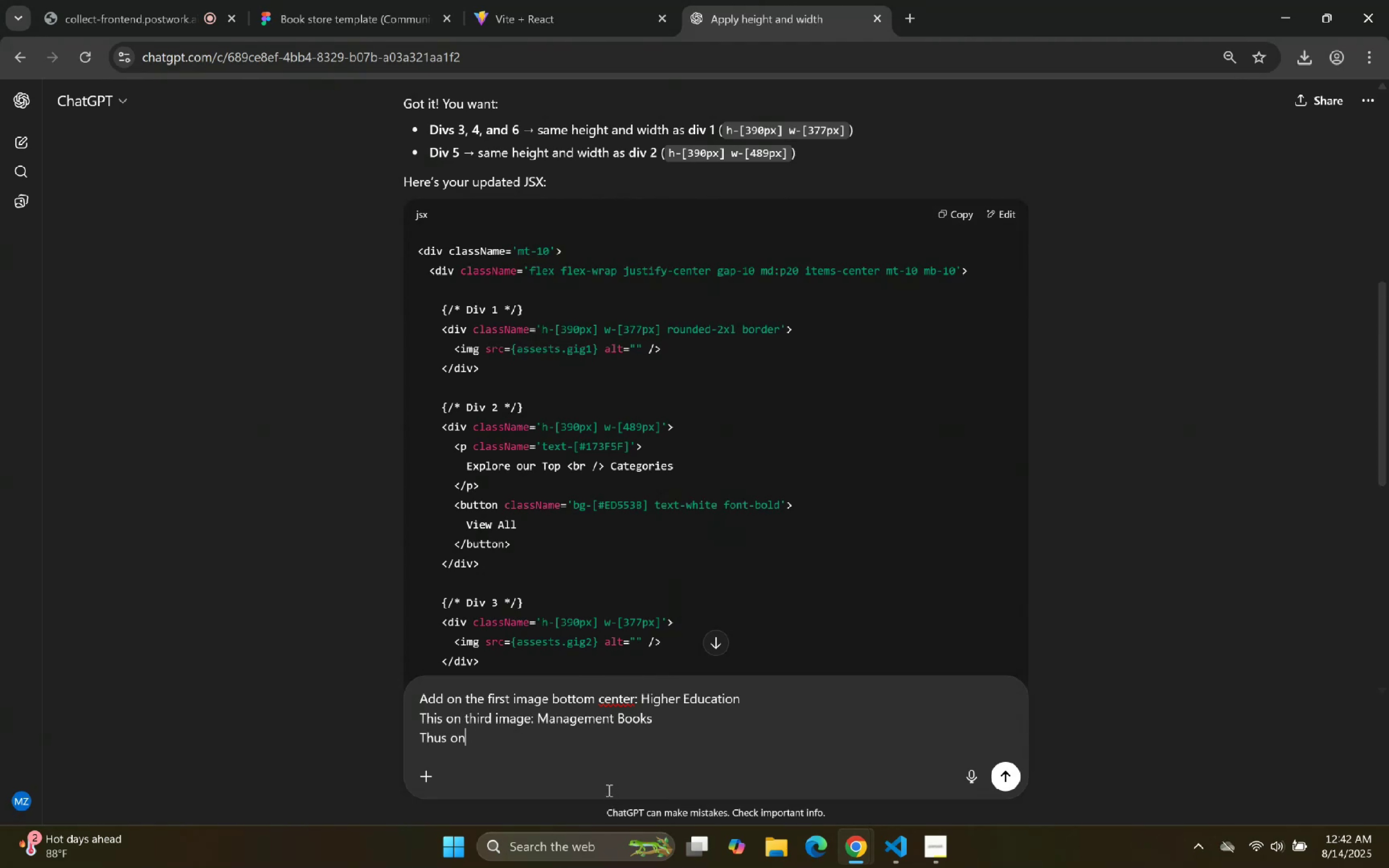 
type( fourth image: )
 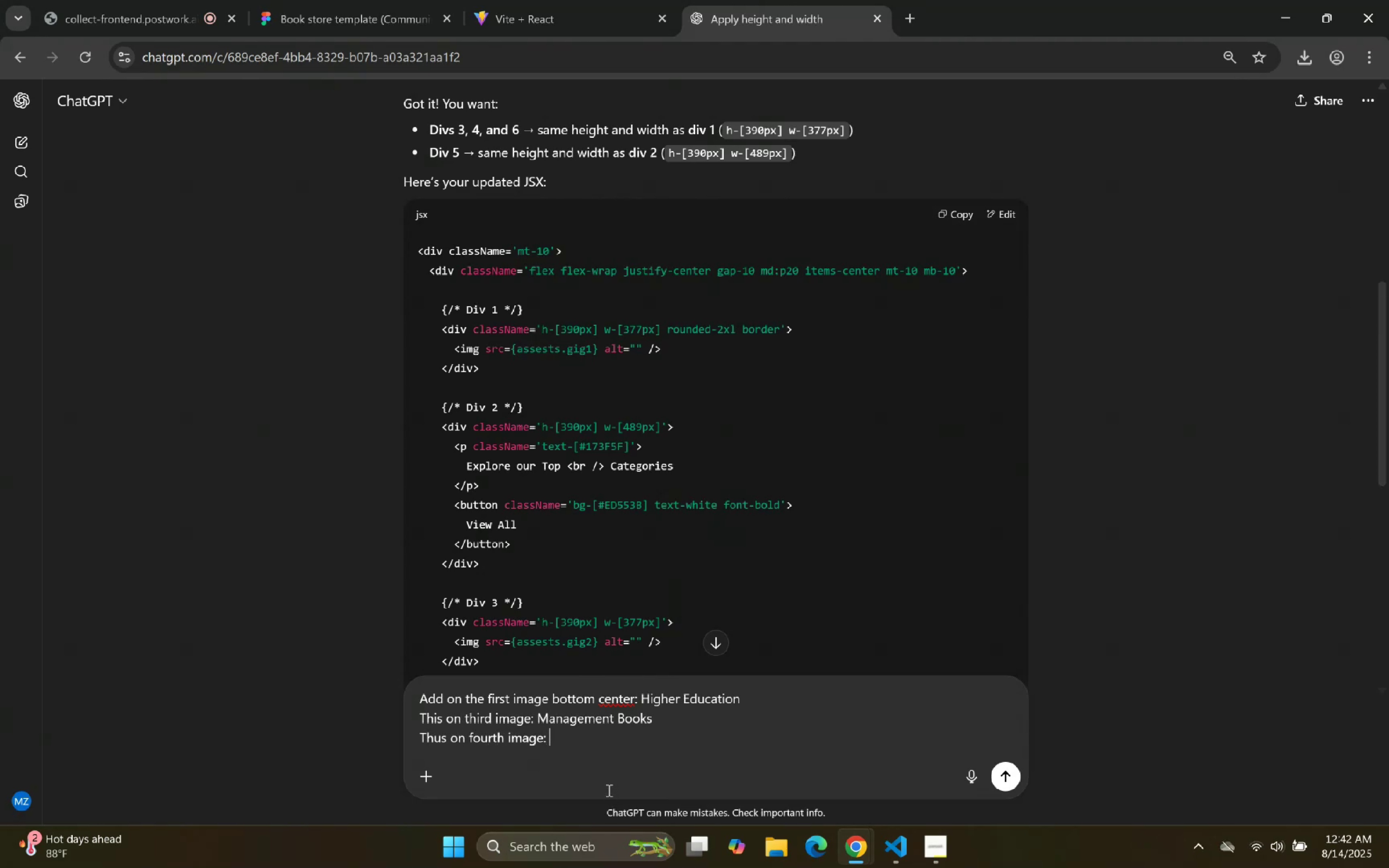 
key(Control+ControlLeft)
 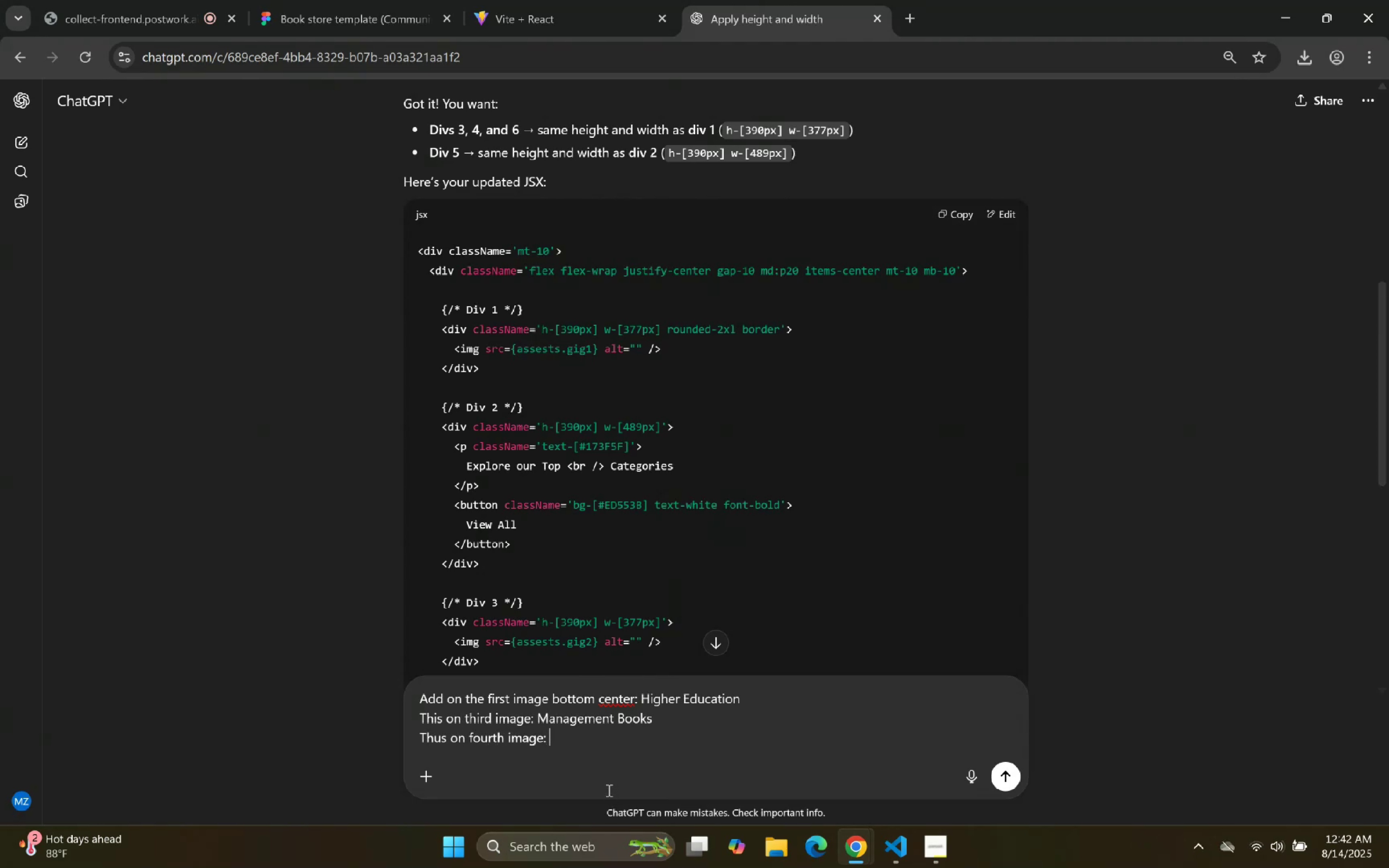 
key(Control+V)
 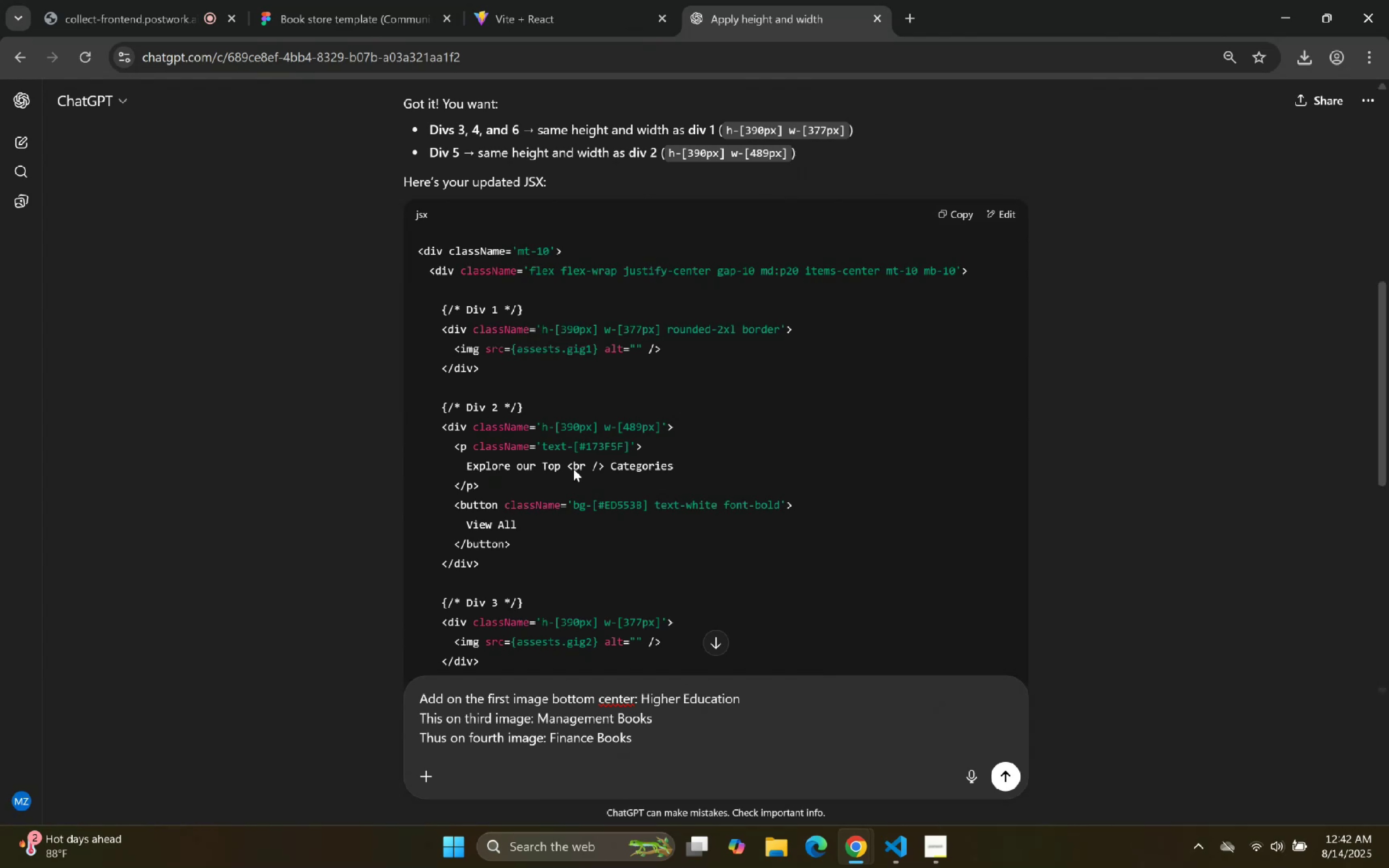 
left_click_drag(start_coordinate=[599, 0], to_coordinate=[596, 0])
 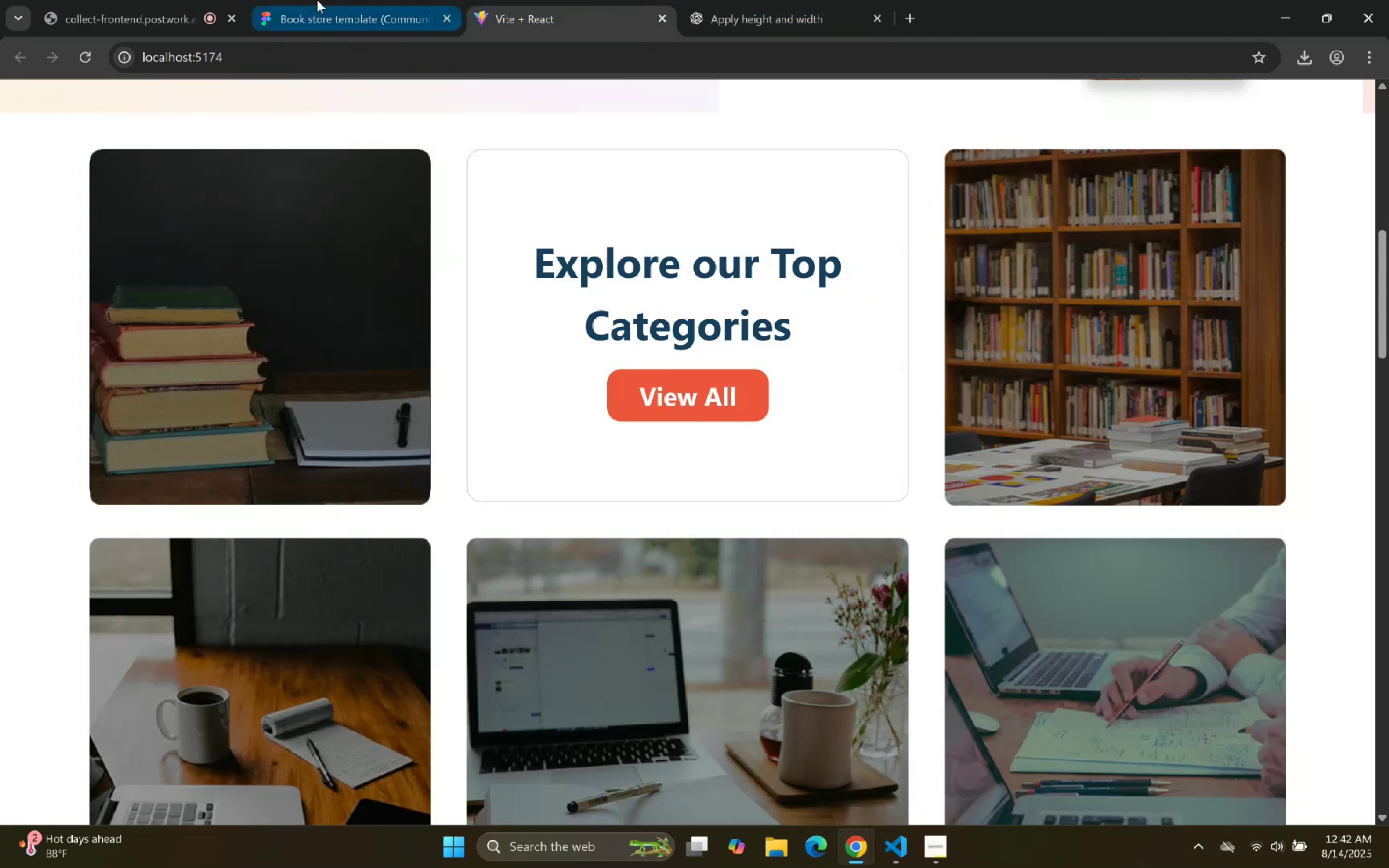 
scroll: coordinate [503, 488], scroll_direction: down, amount: 2.0
 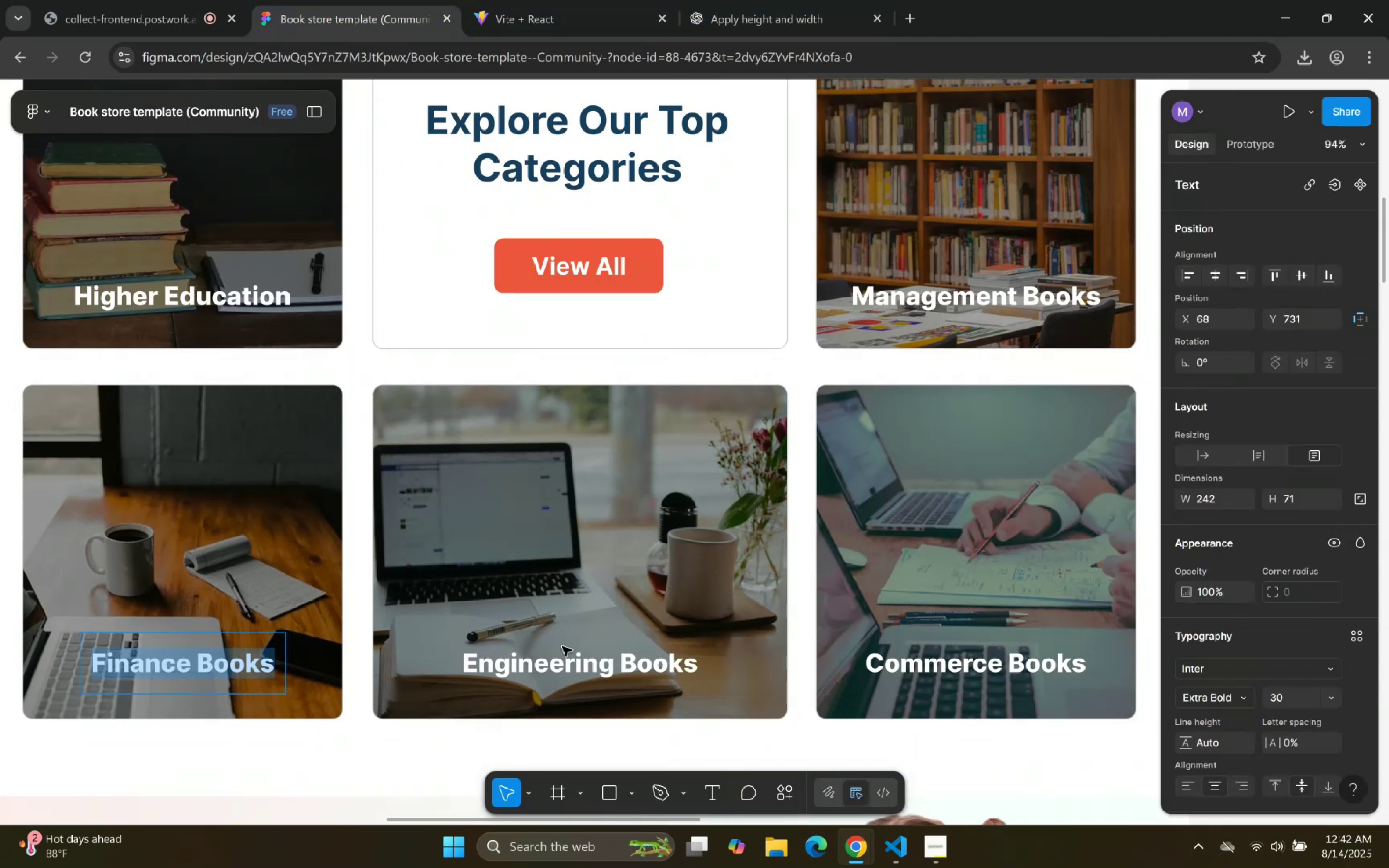 
double_click([562, 656])
 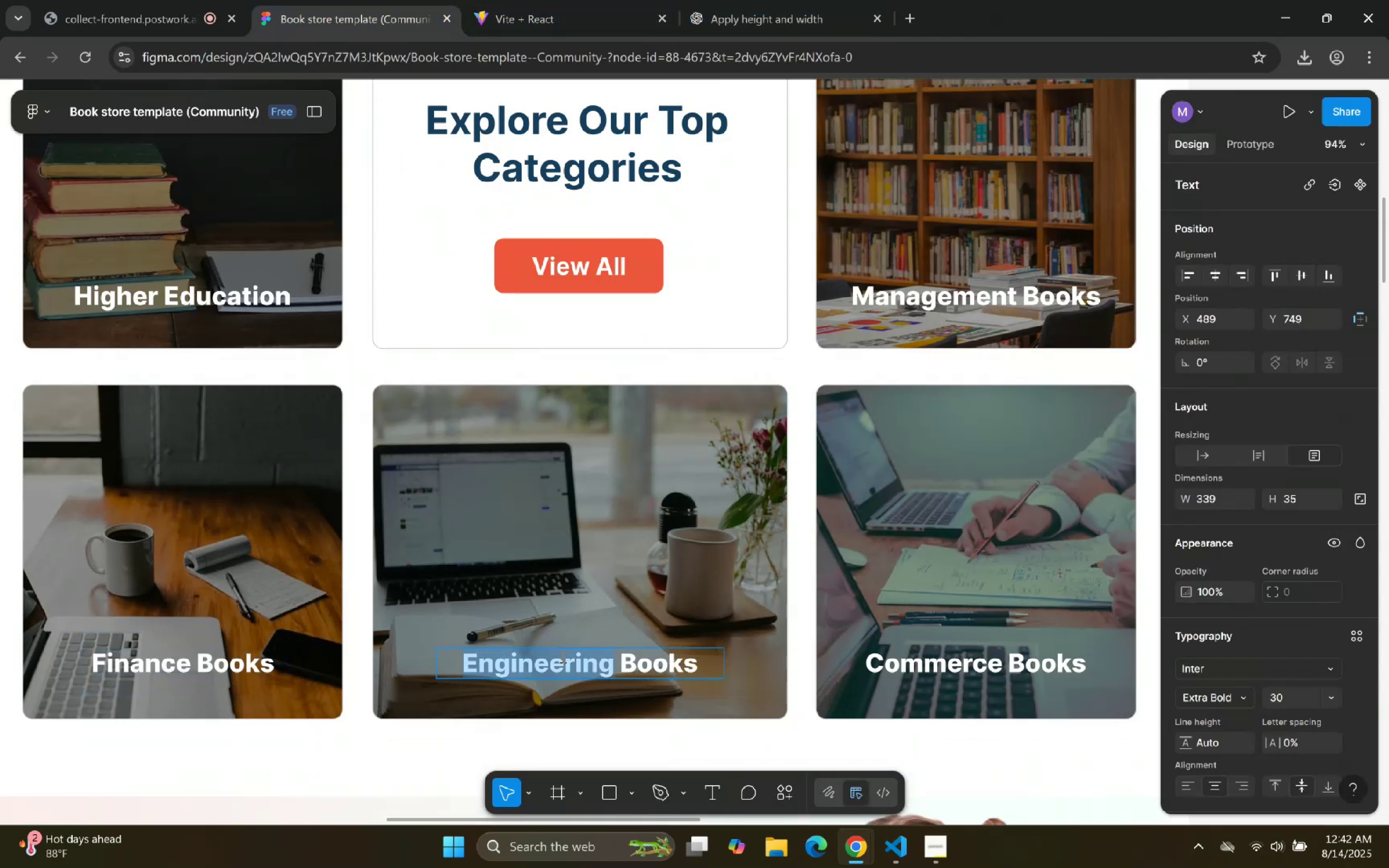 
triple_click([562, 656])
 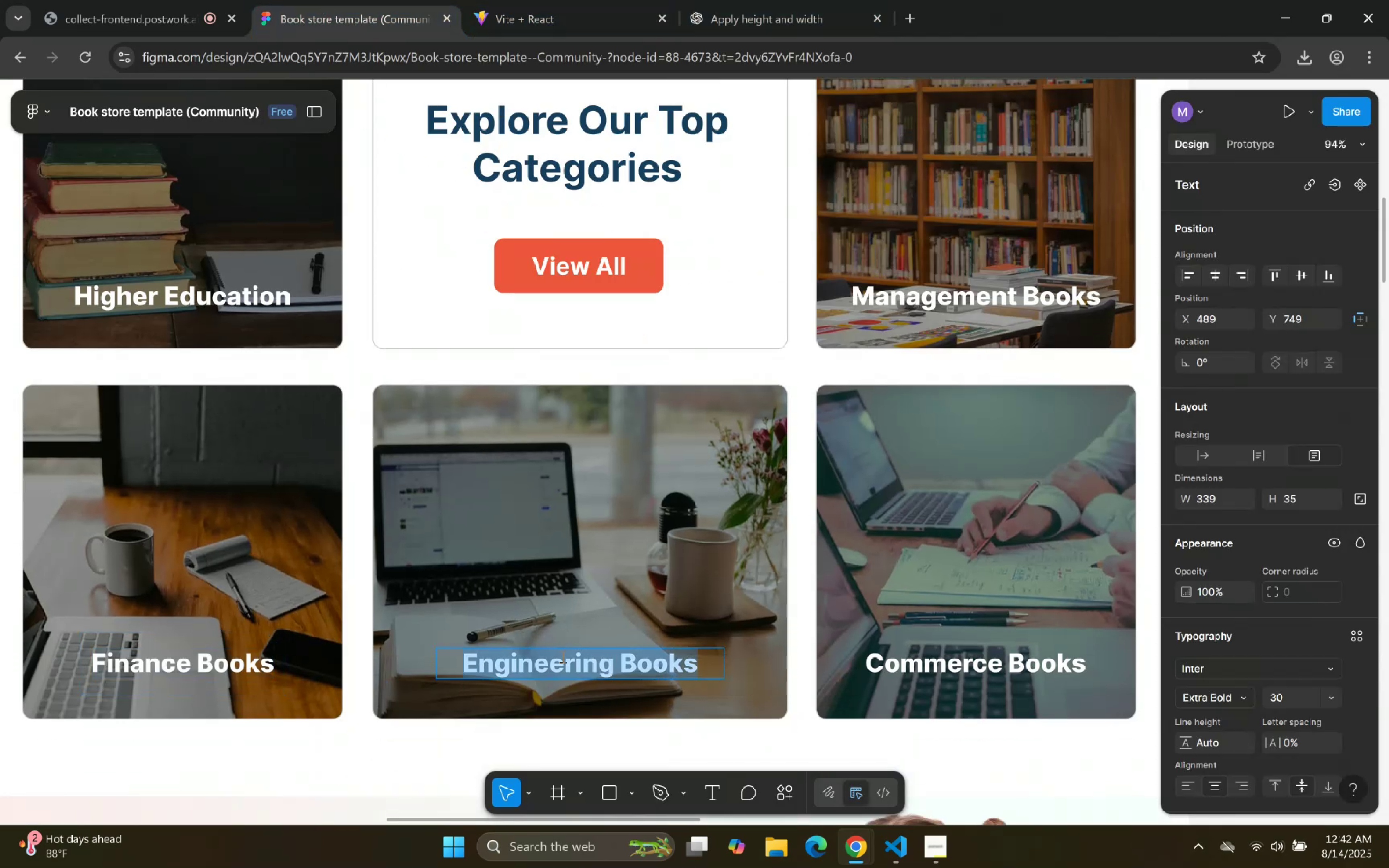 
triple_click([562, 656])
 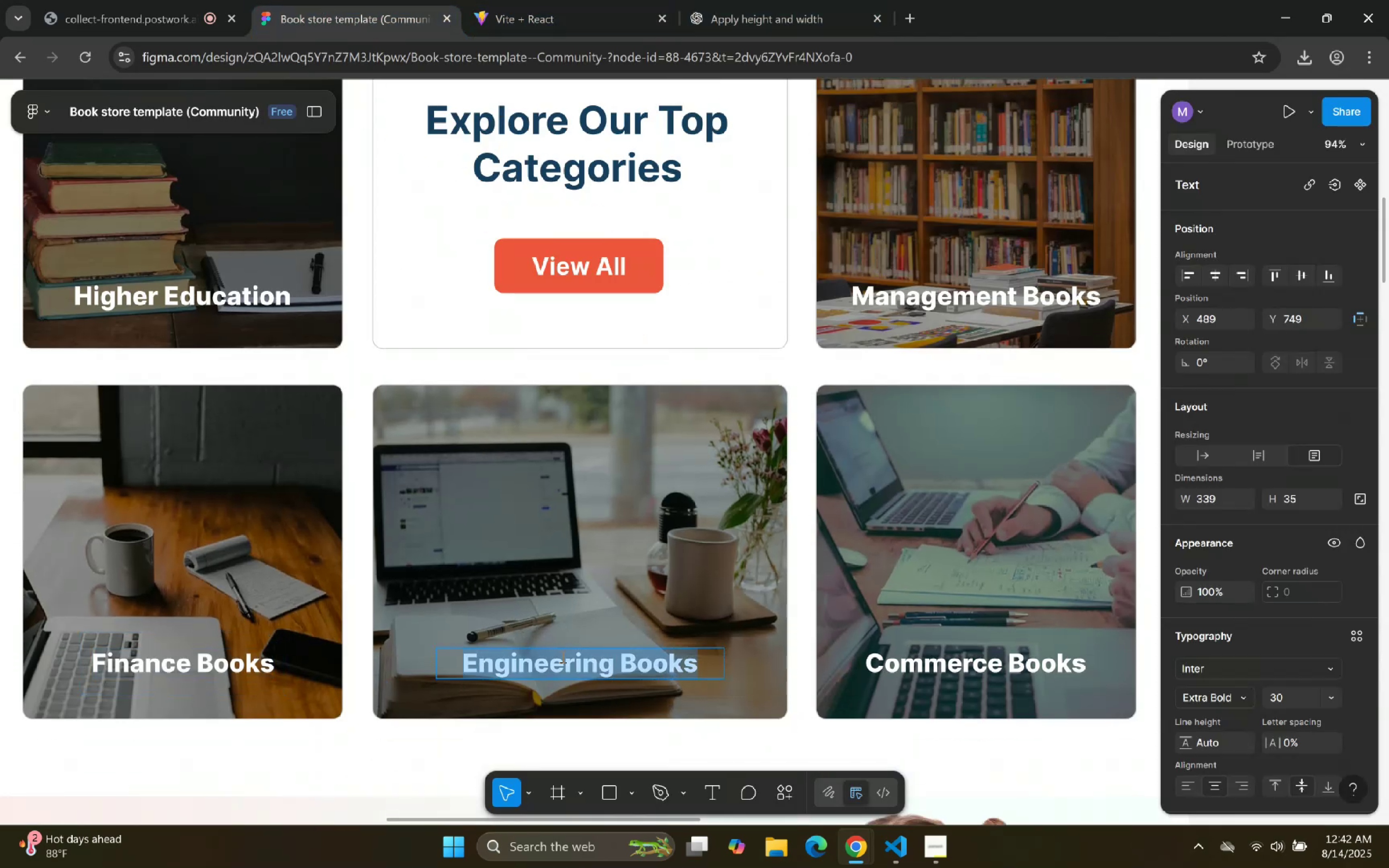 
key(Control+C)
 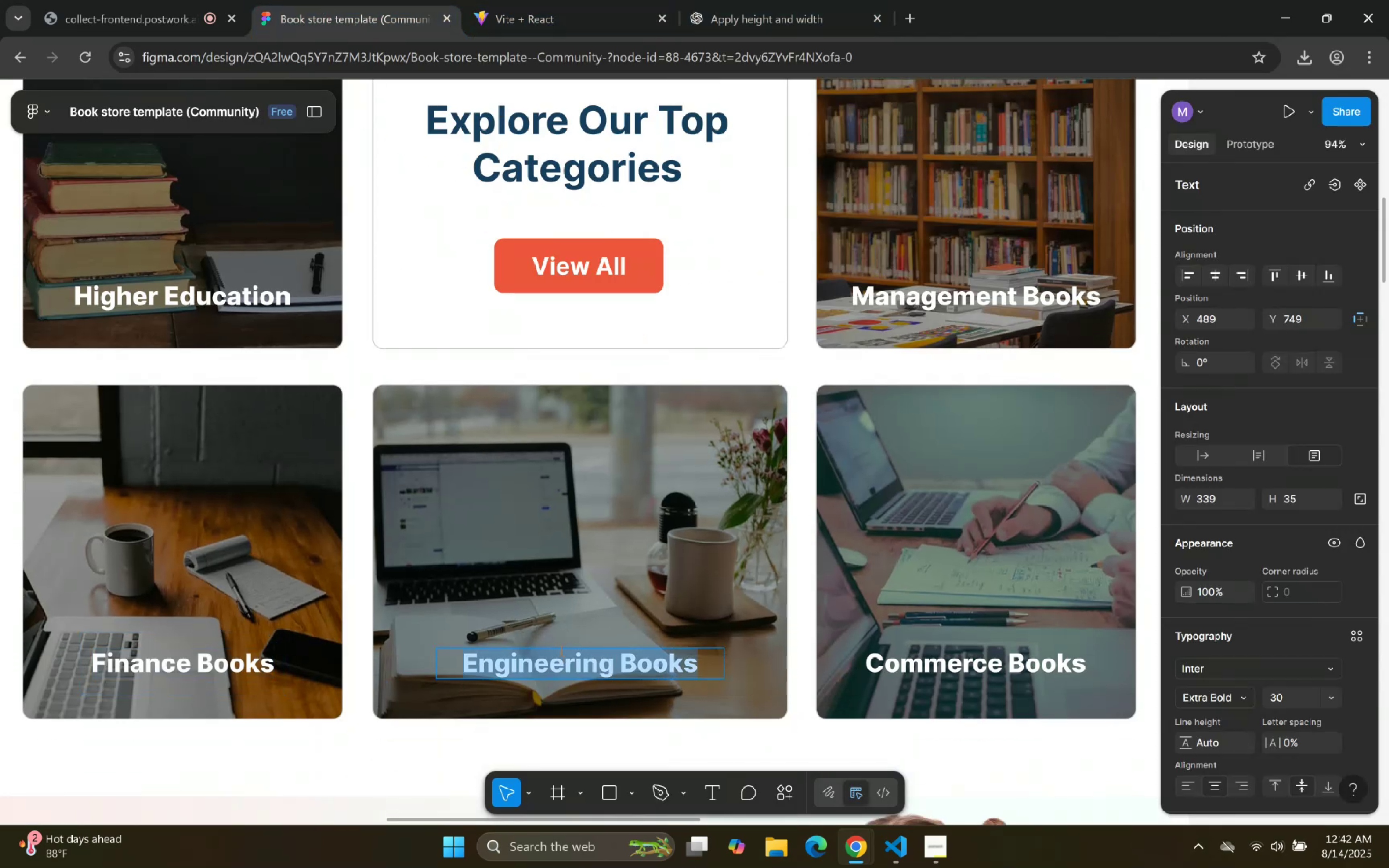 
key(Control+C)
 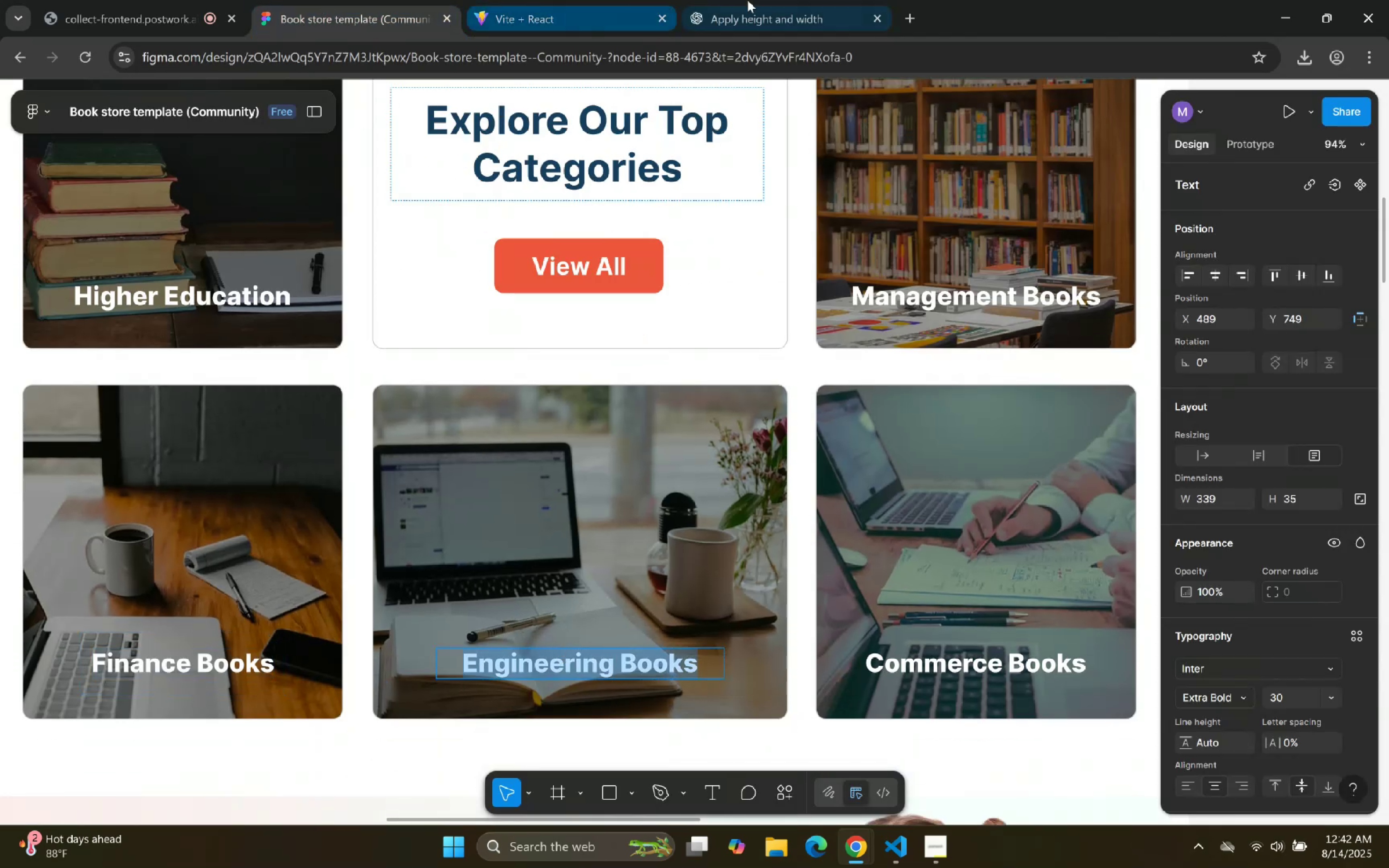 
left_click([751, 0])
 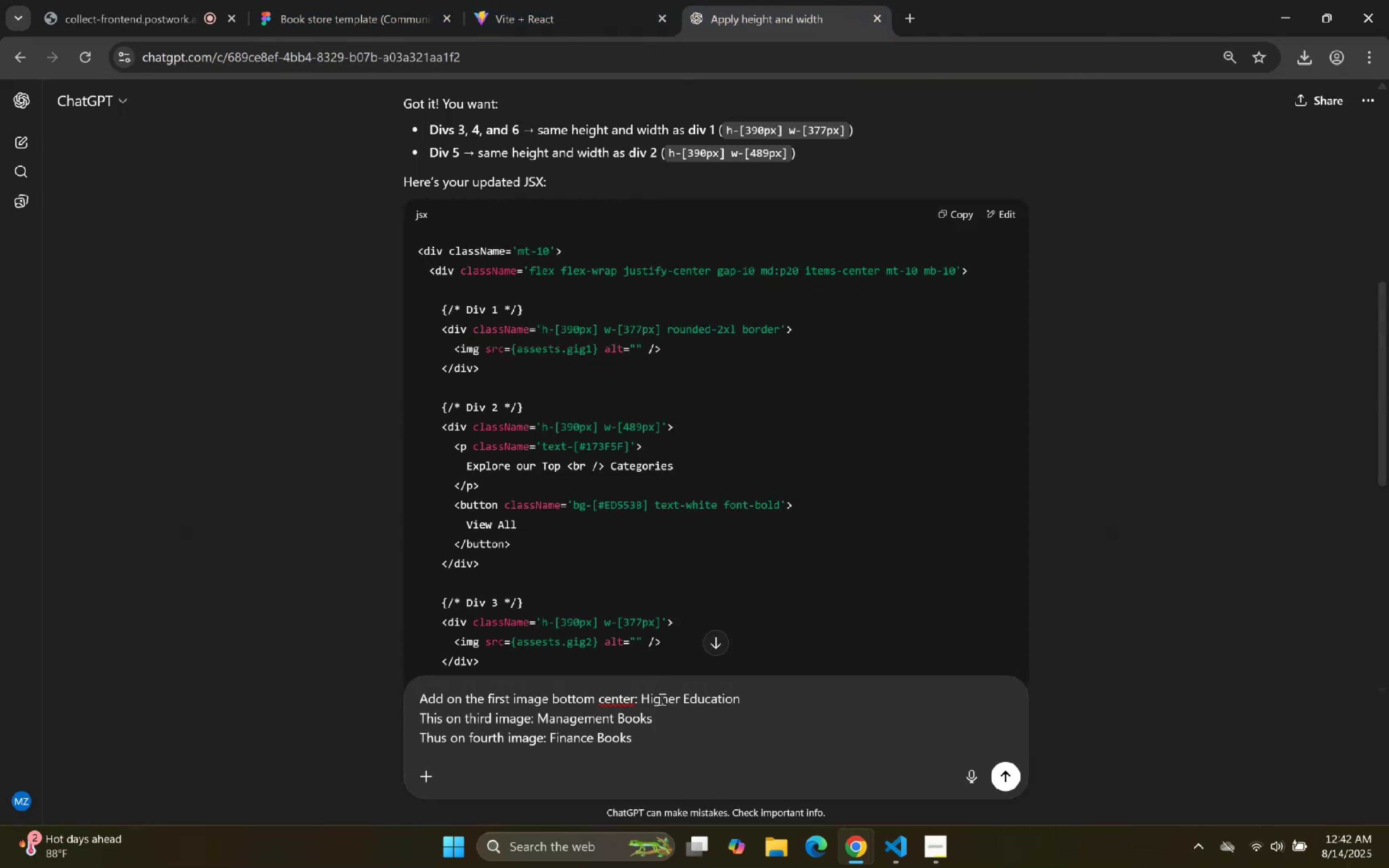 
left_click([660, 731])
 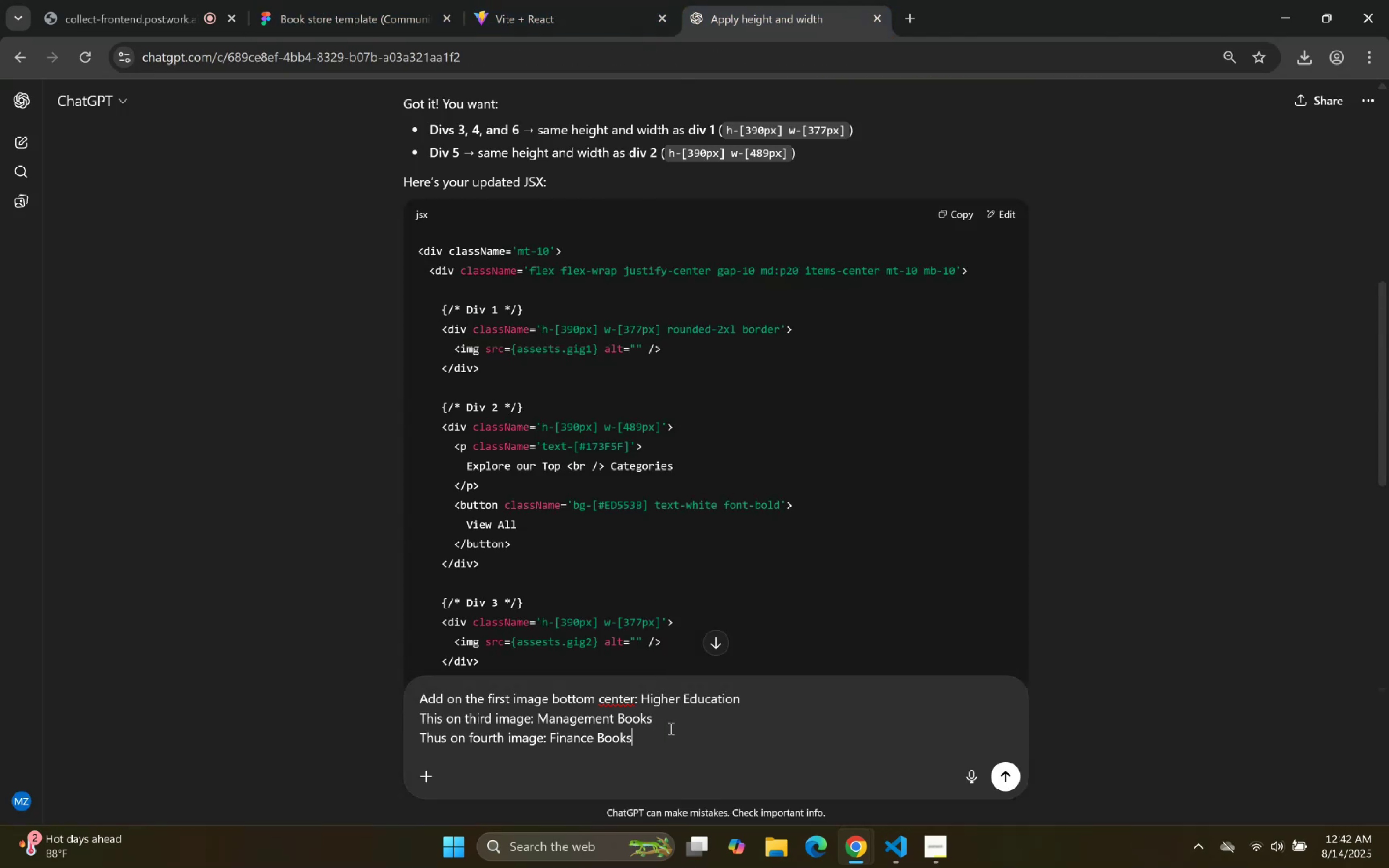 
key(Shift+Enter)
 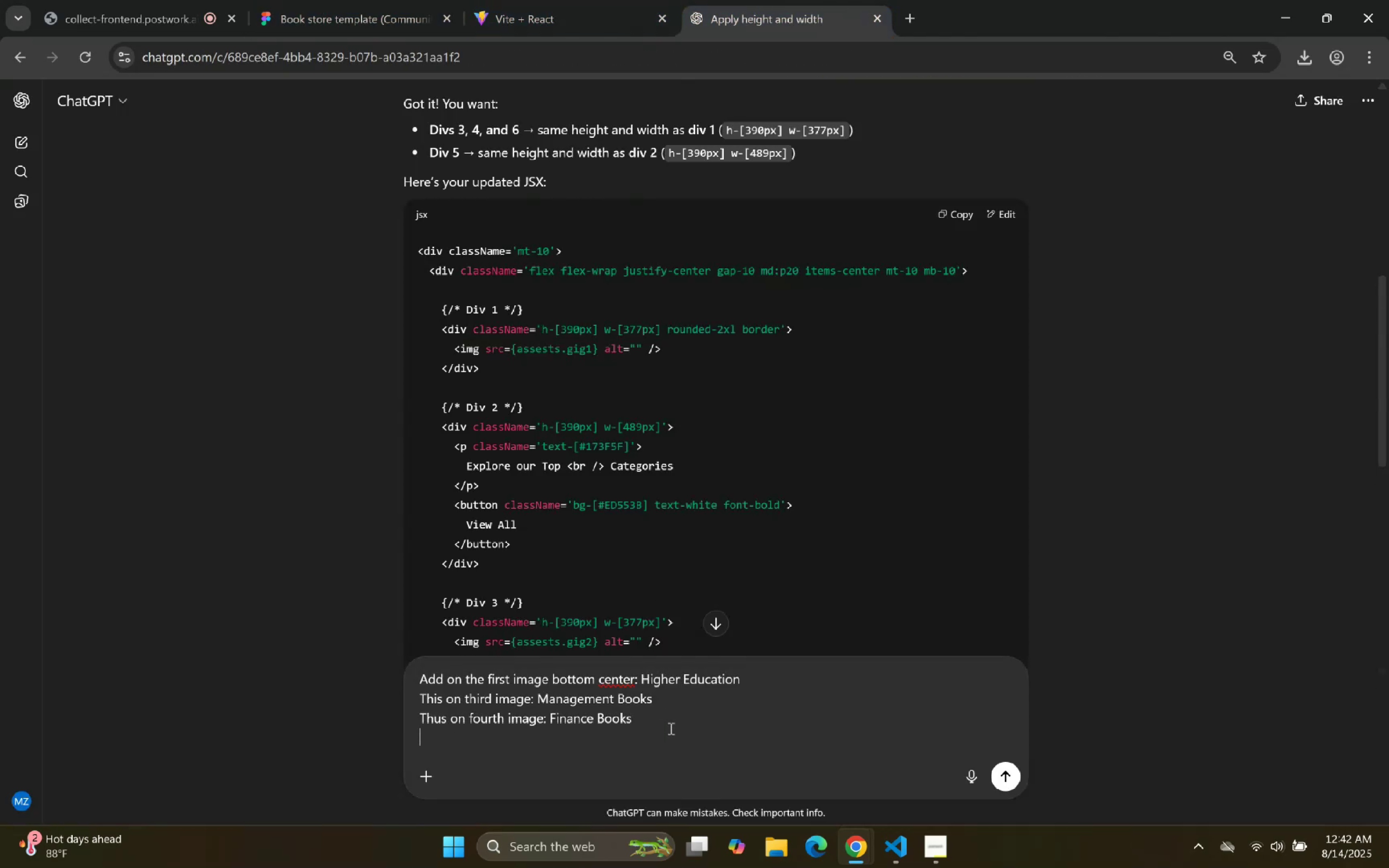 
type(this one)
key(Backspace)
type(: fifth: )
 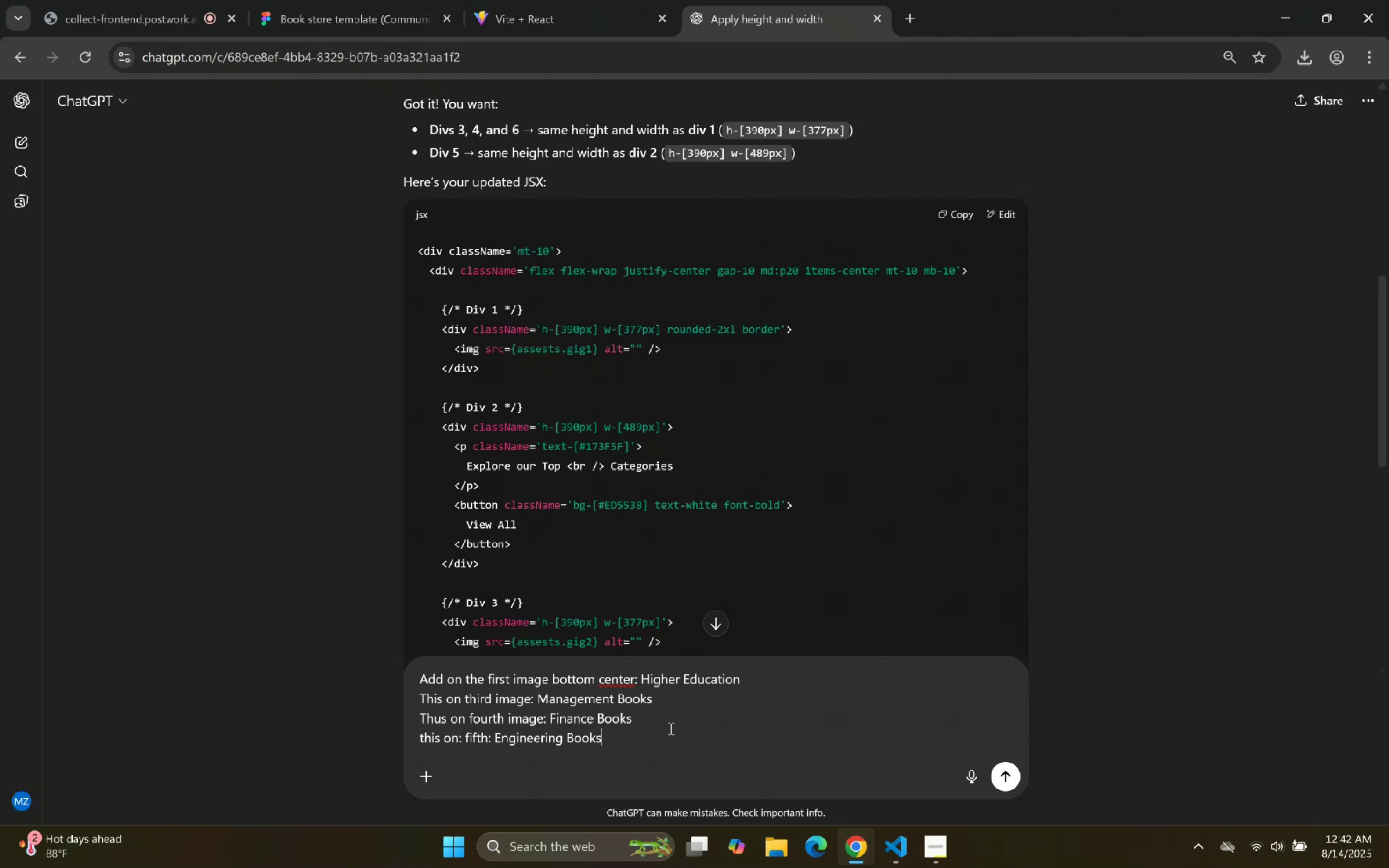 
 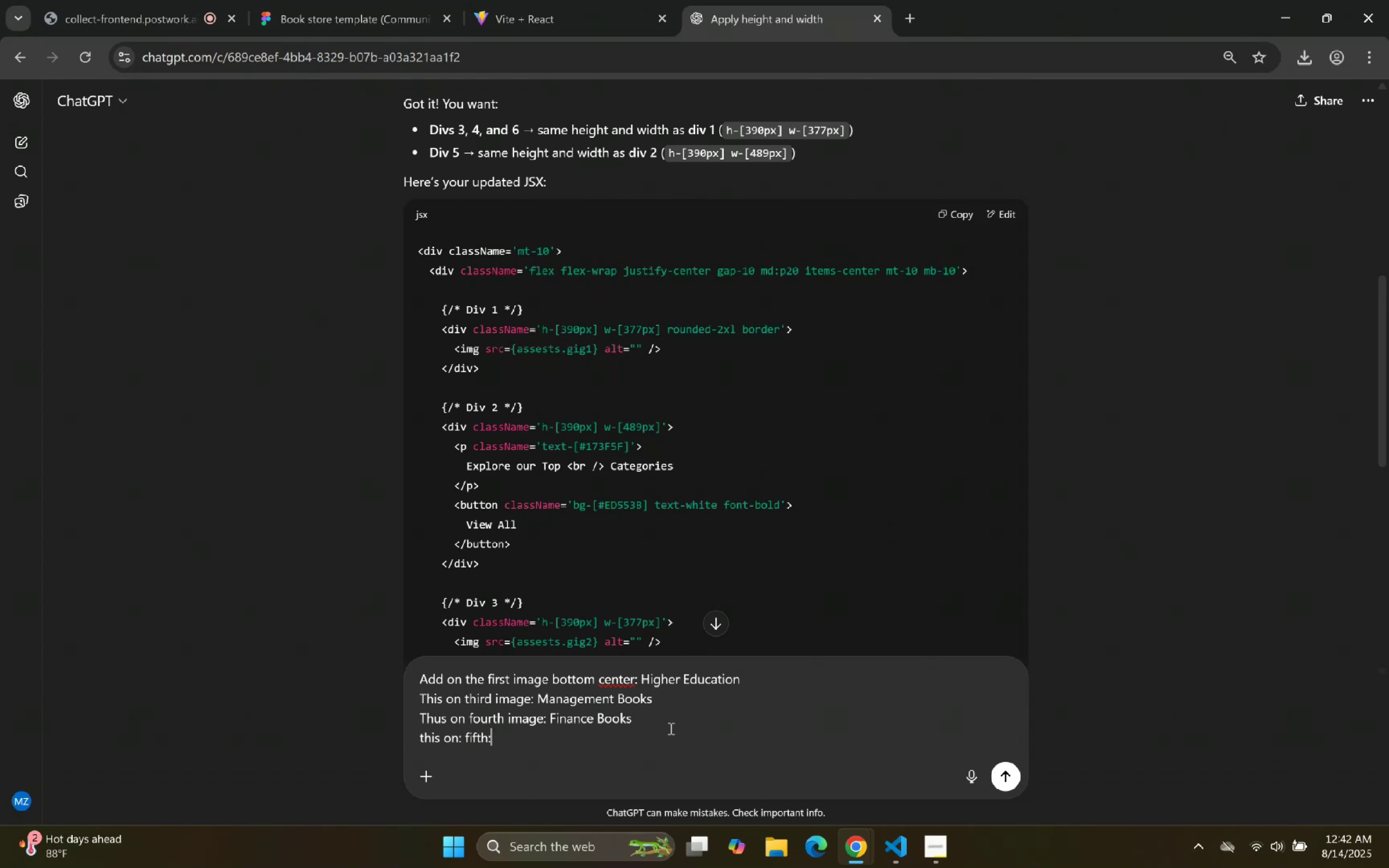 
key(Control+ControlLeft)
 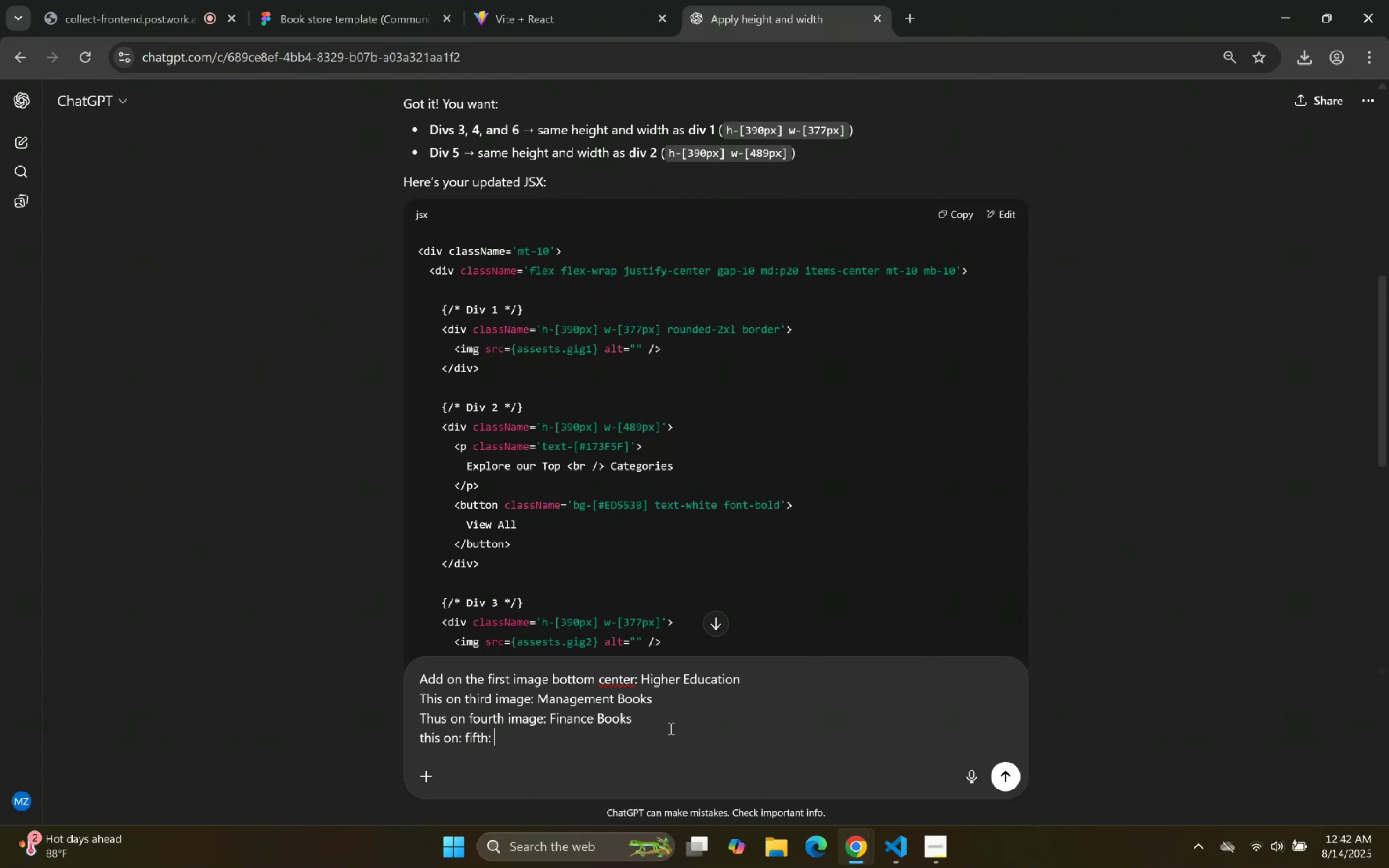 
key(Control+V)
 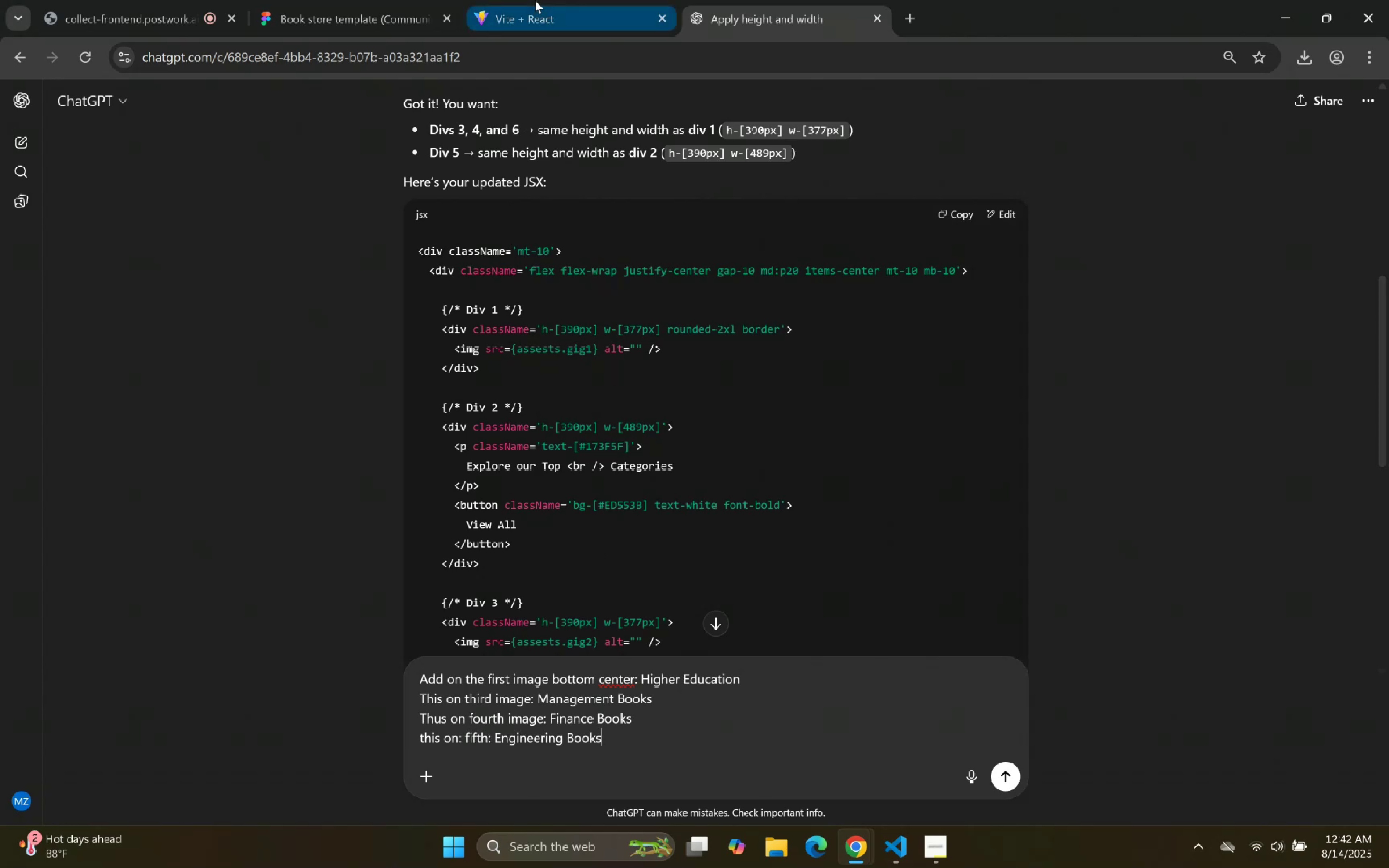 
scroll: coordinate [1209, 710], scroll_direction: down, amount: 2.0
 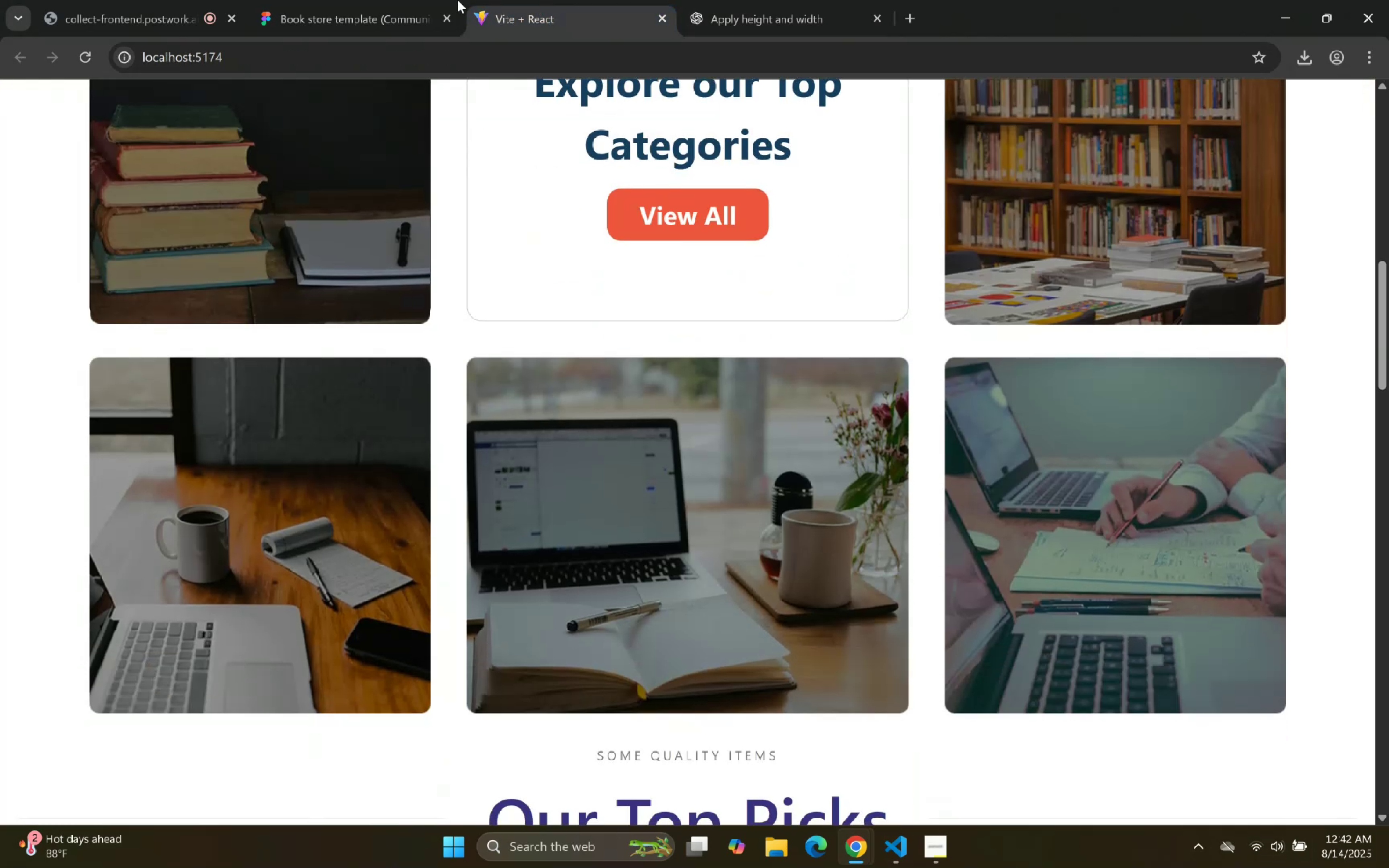 
left_click([451, 0])
 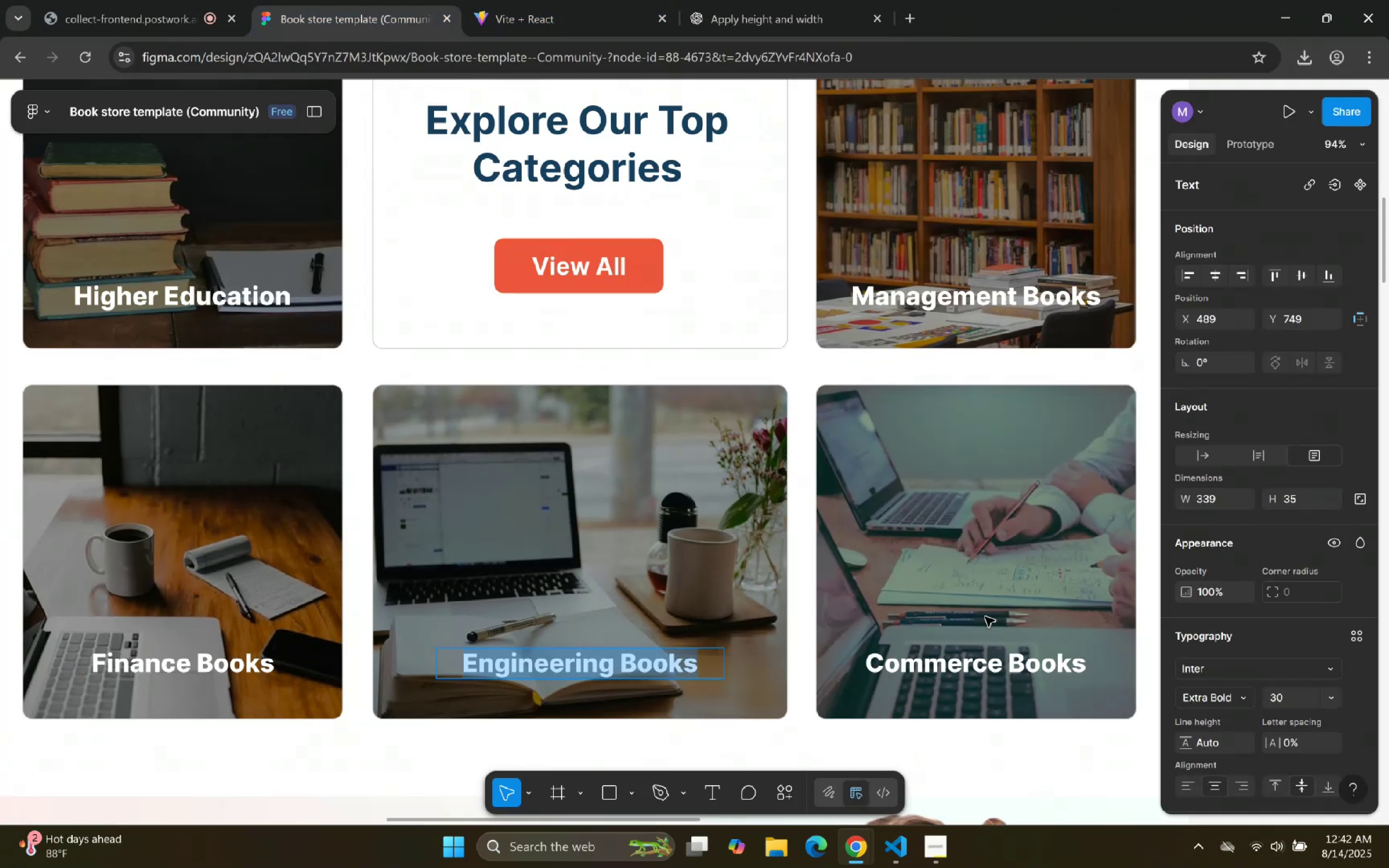 
left_click([987, 659])
 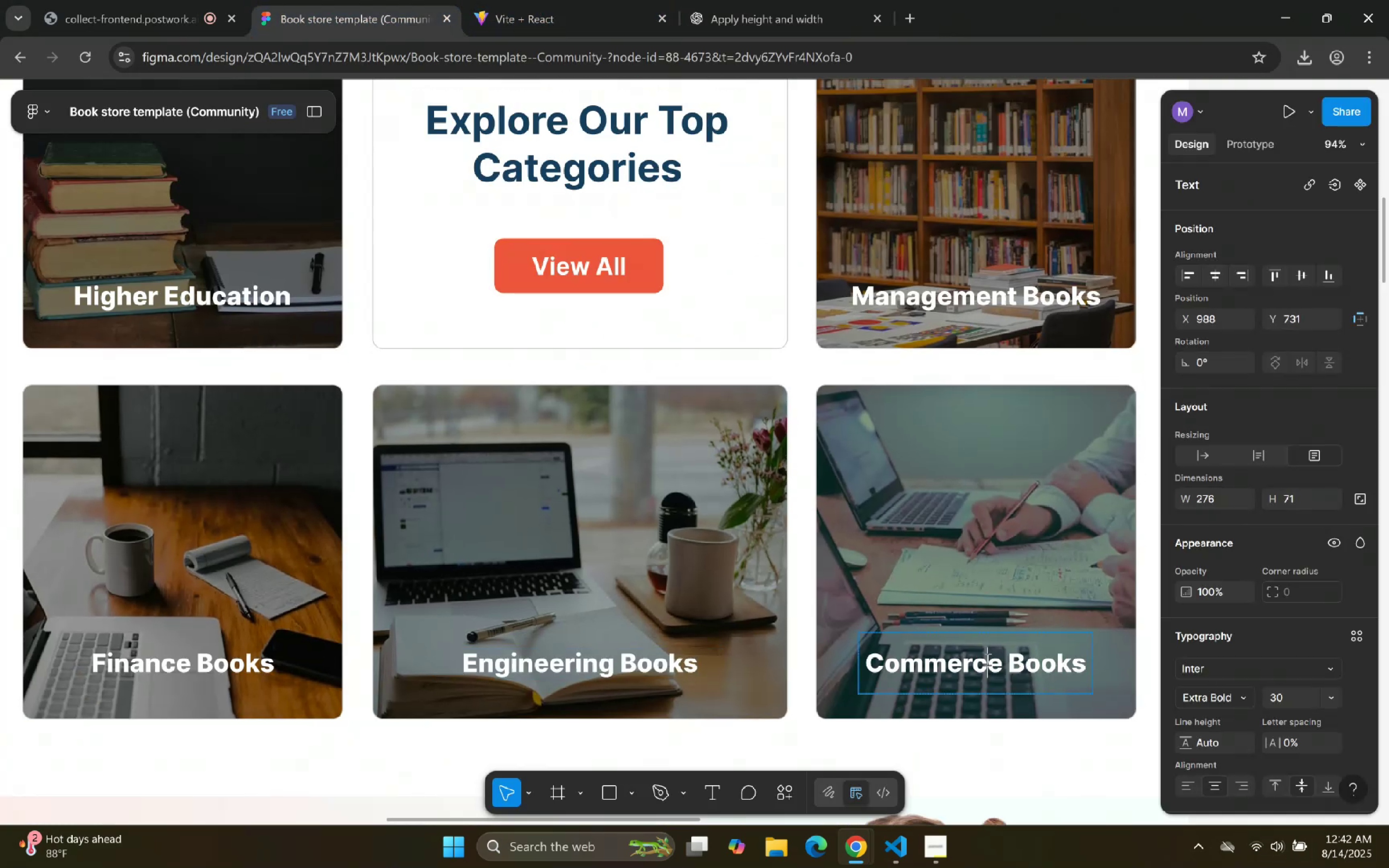 
left_click_drag(start_coordinate=[986, 660], to_coordinate=[986, 668])
 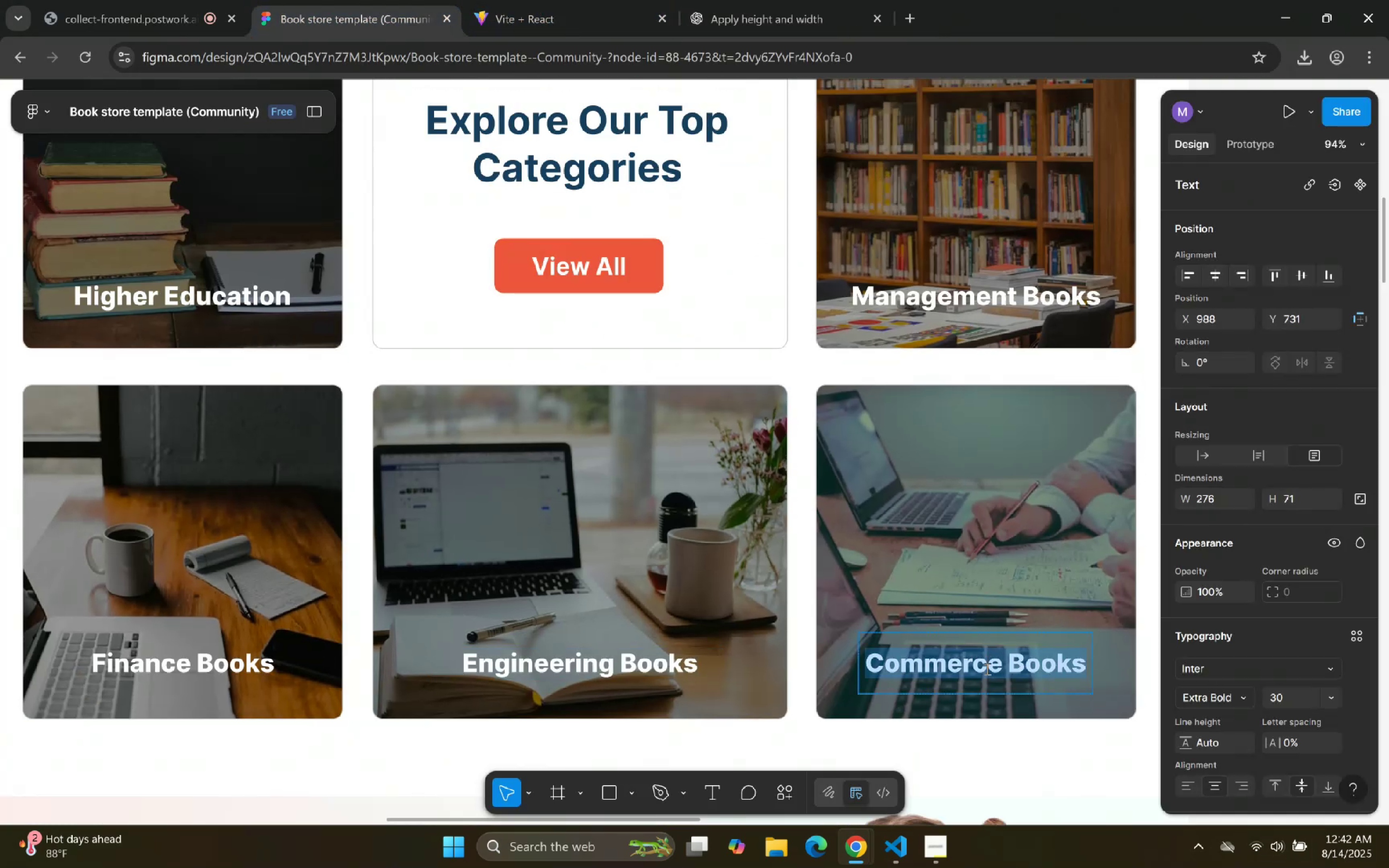 
key(Control+C)
 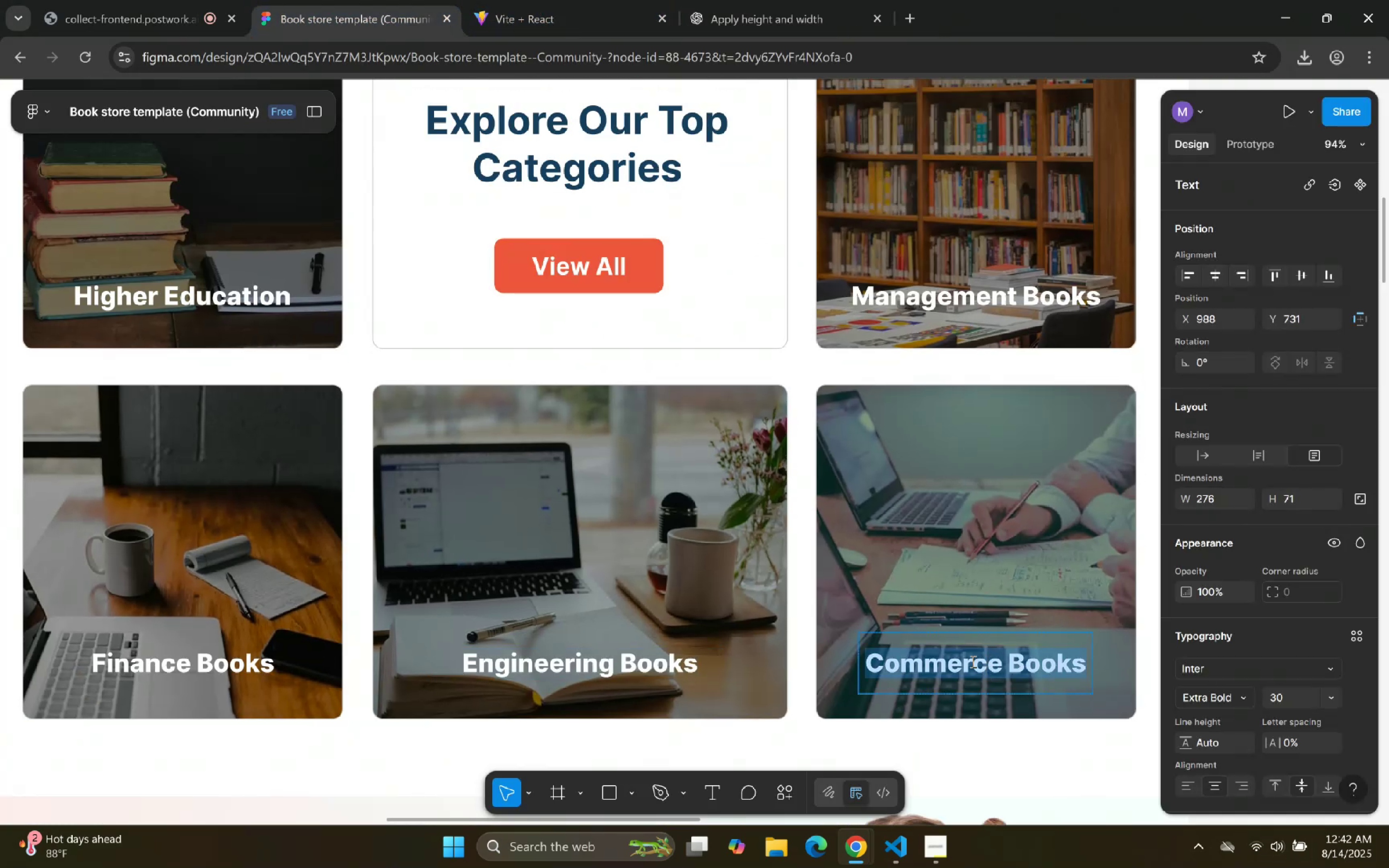 
key(Control+C)
 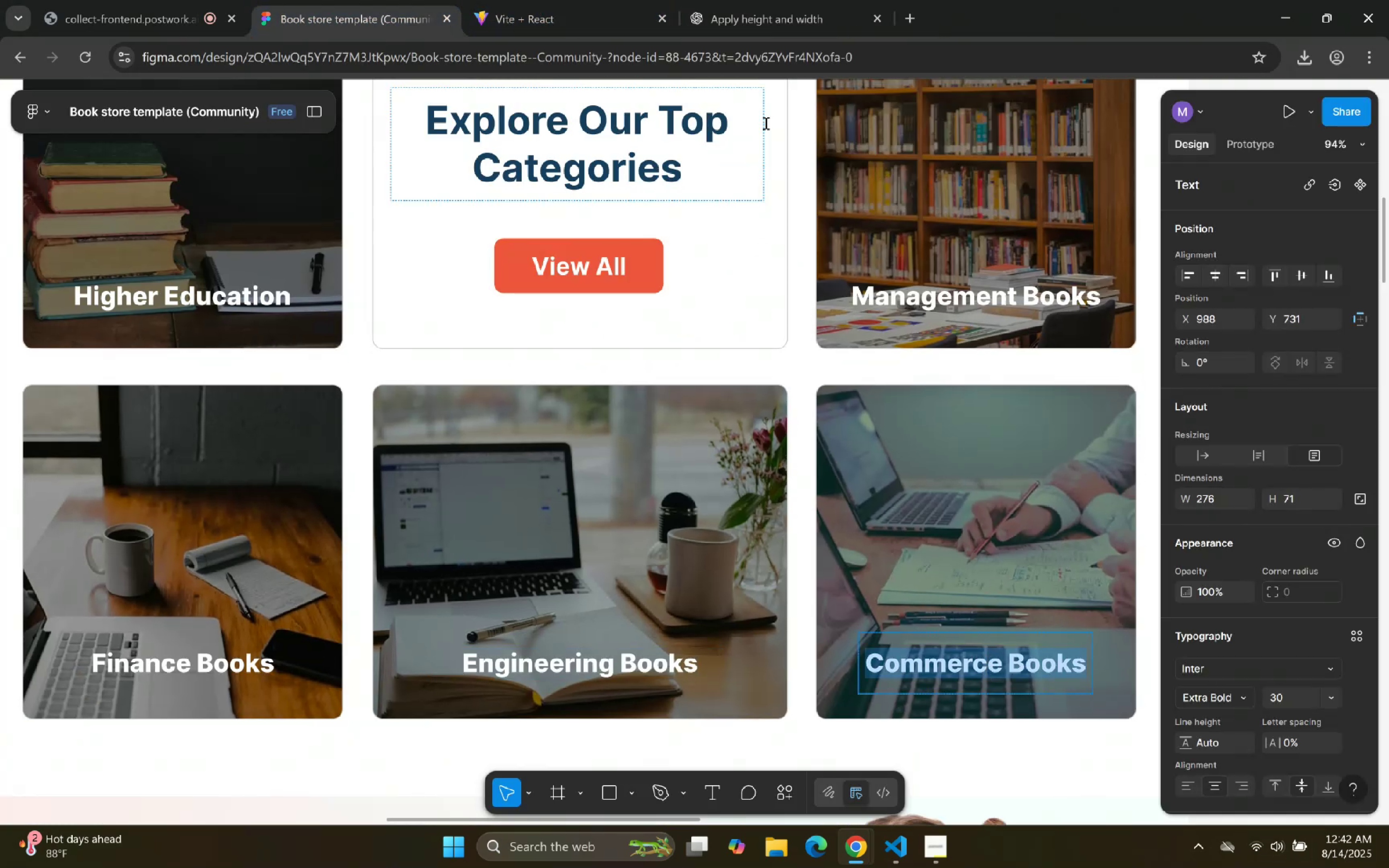 
key(Control+C)
 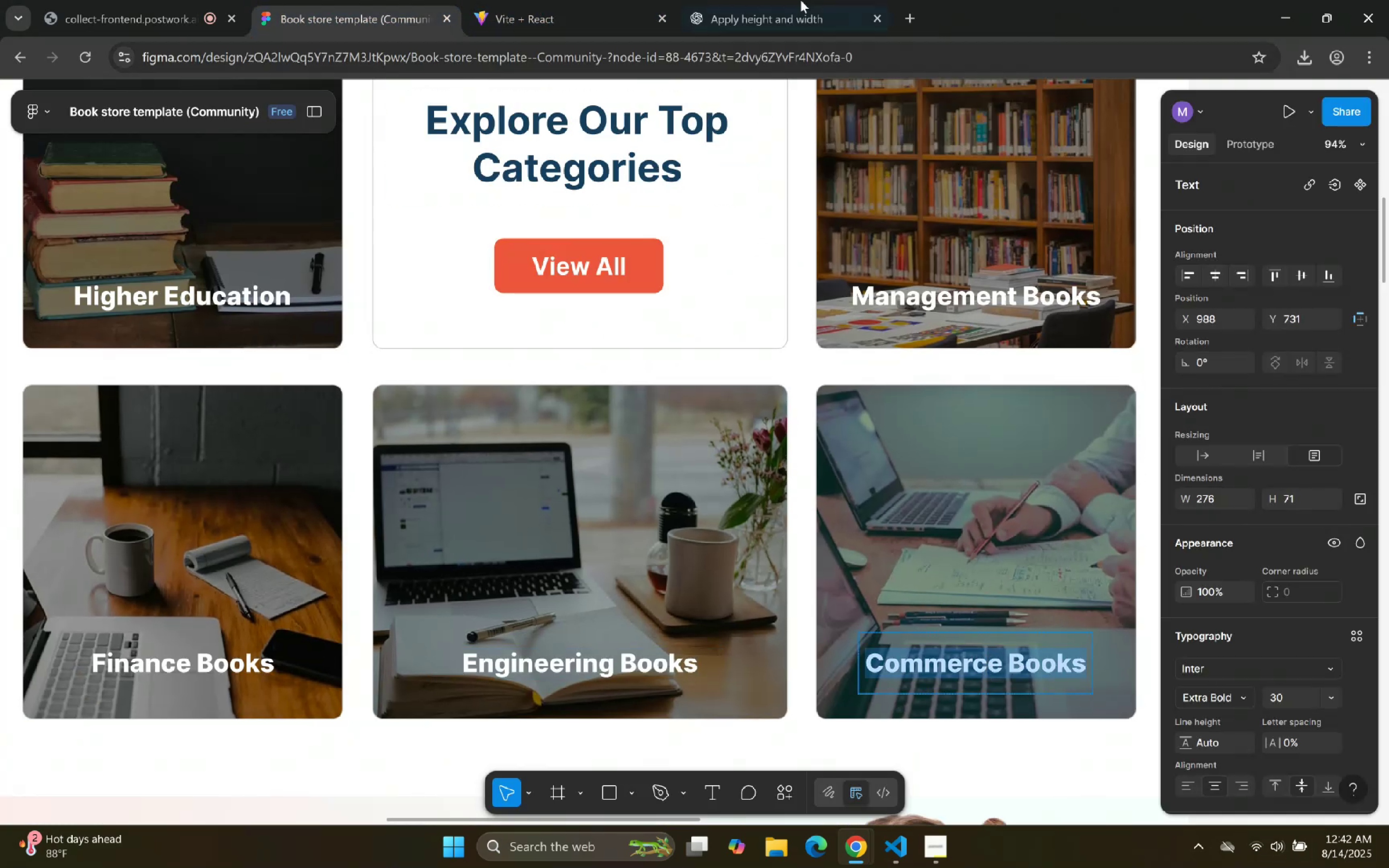 
left_click([789, 0])
 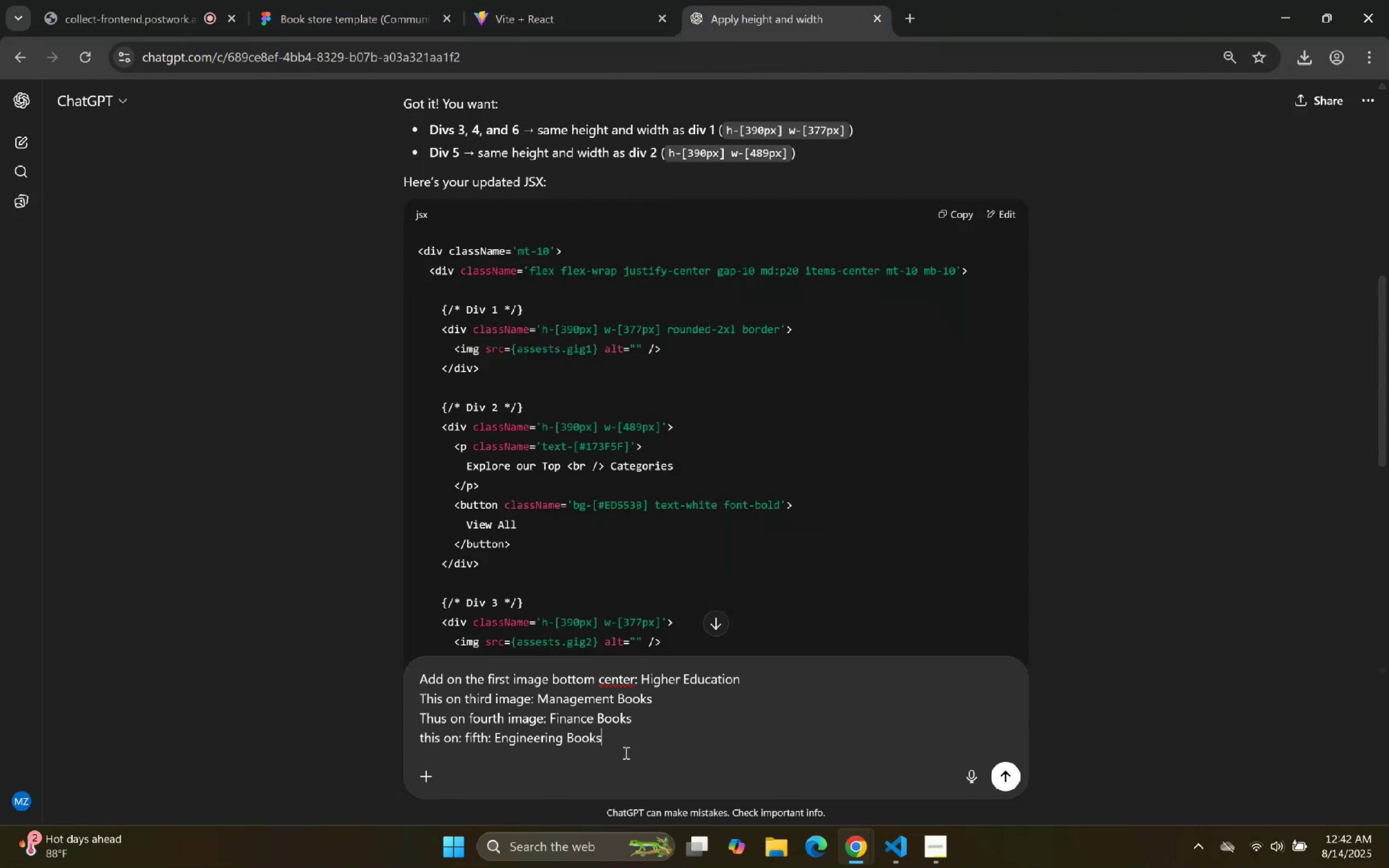 
key(Shift+Enter)
 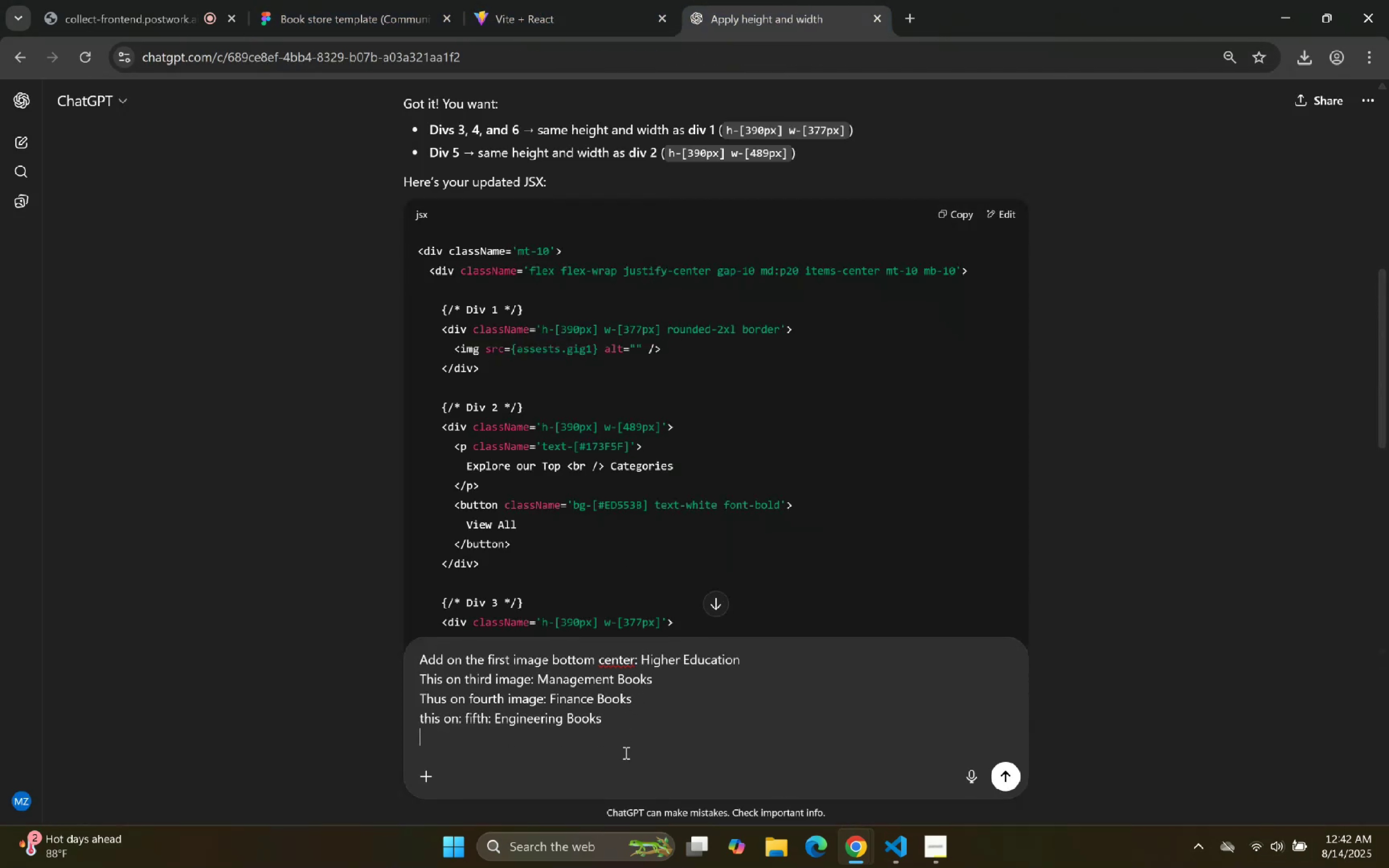 
type(this on 6th: )
 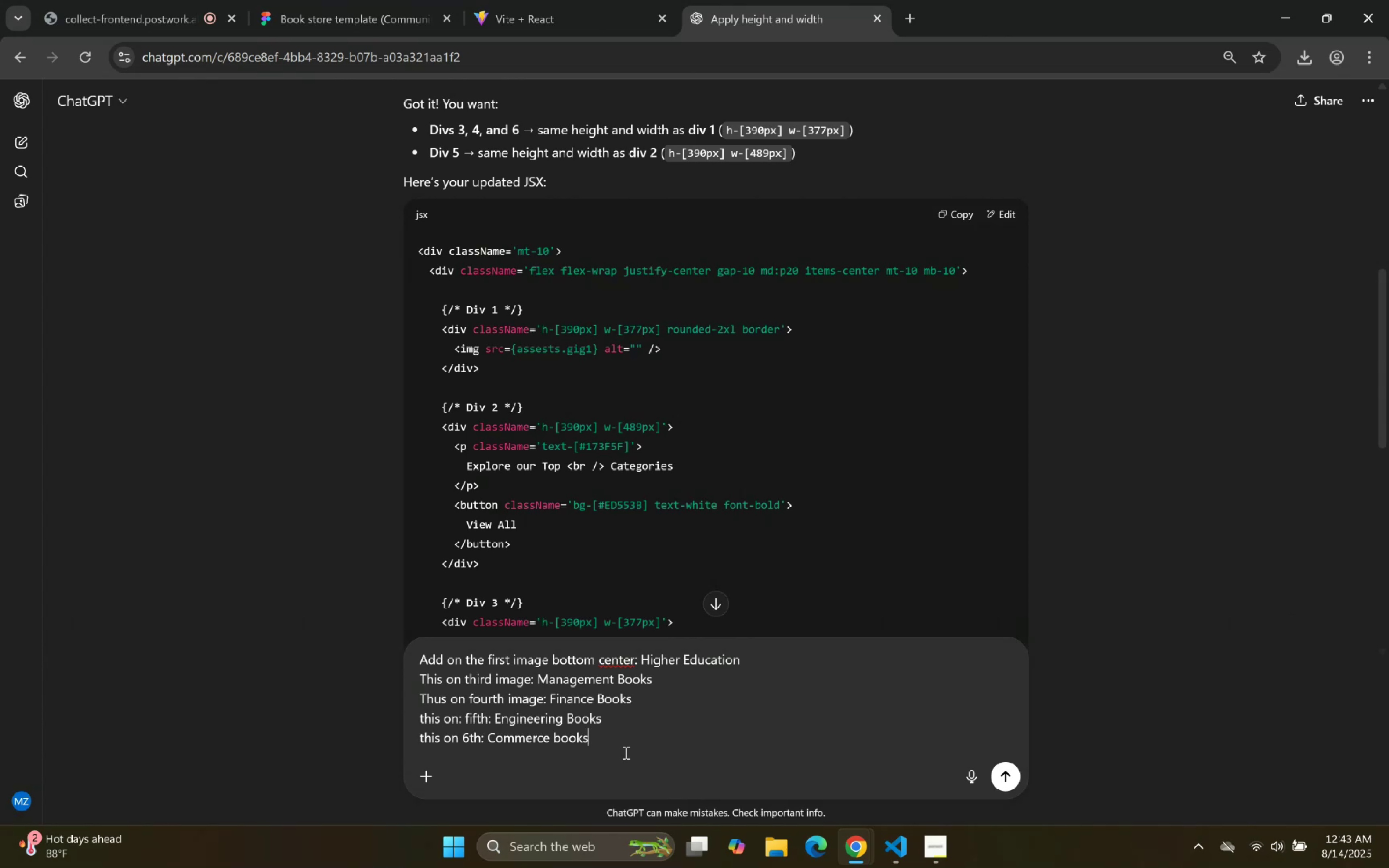 
 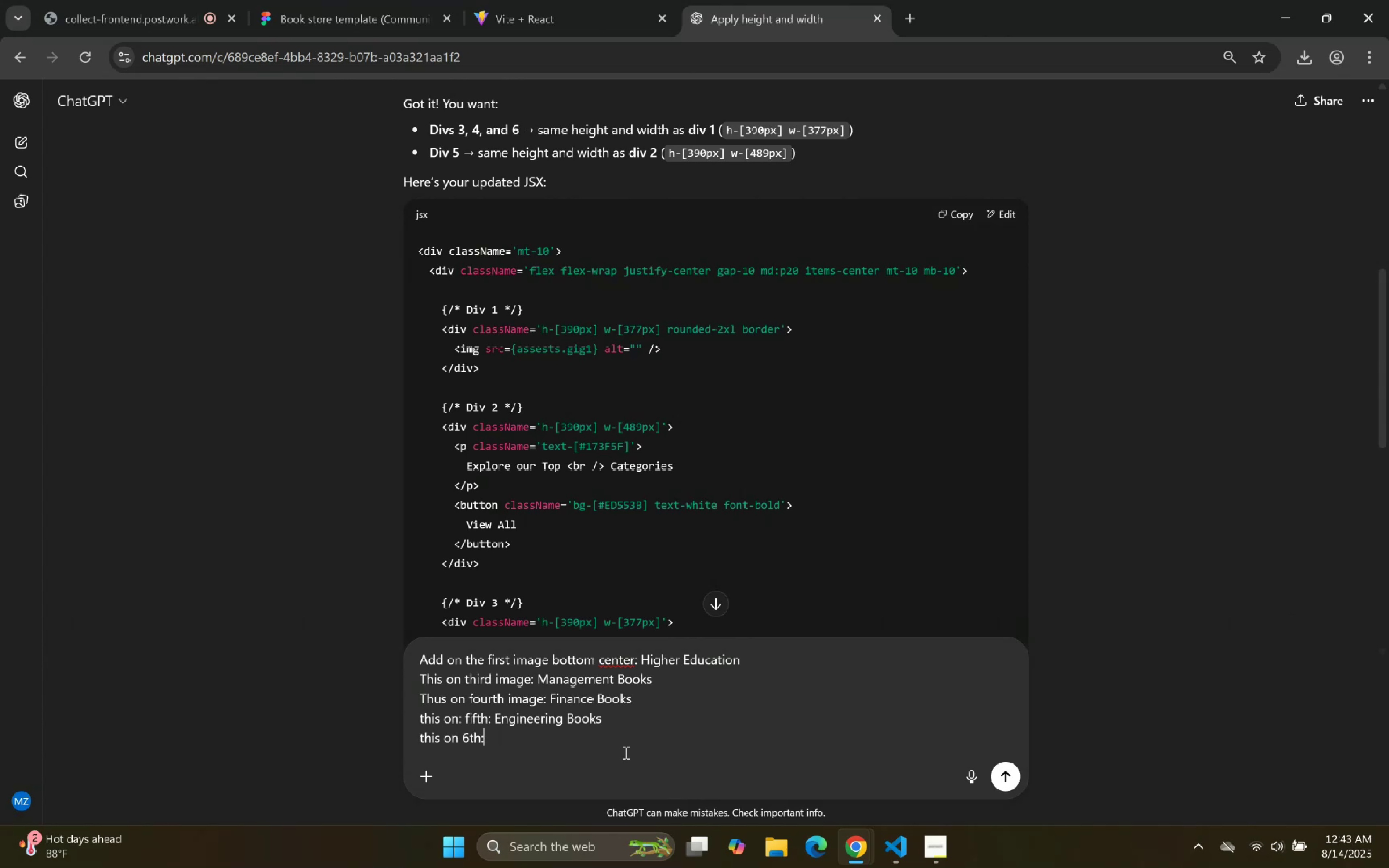 
key(Control+ControlLeft)
 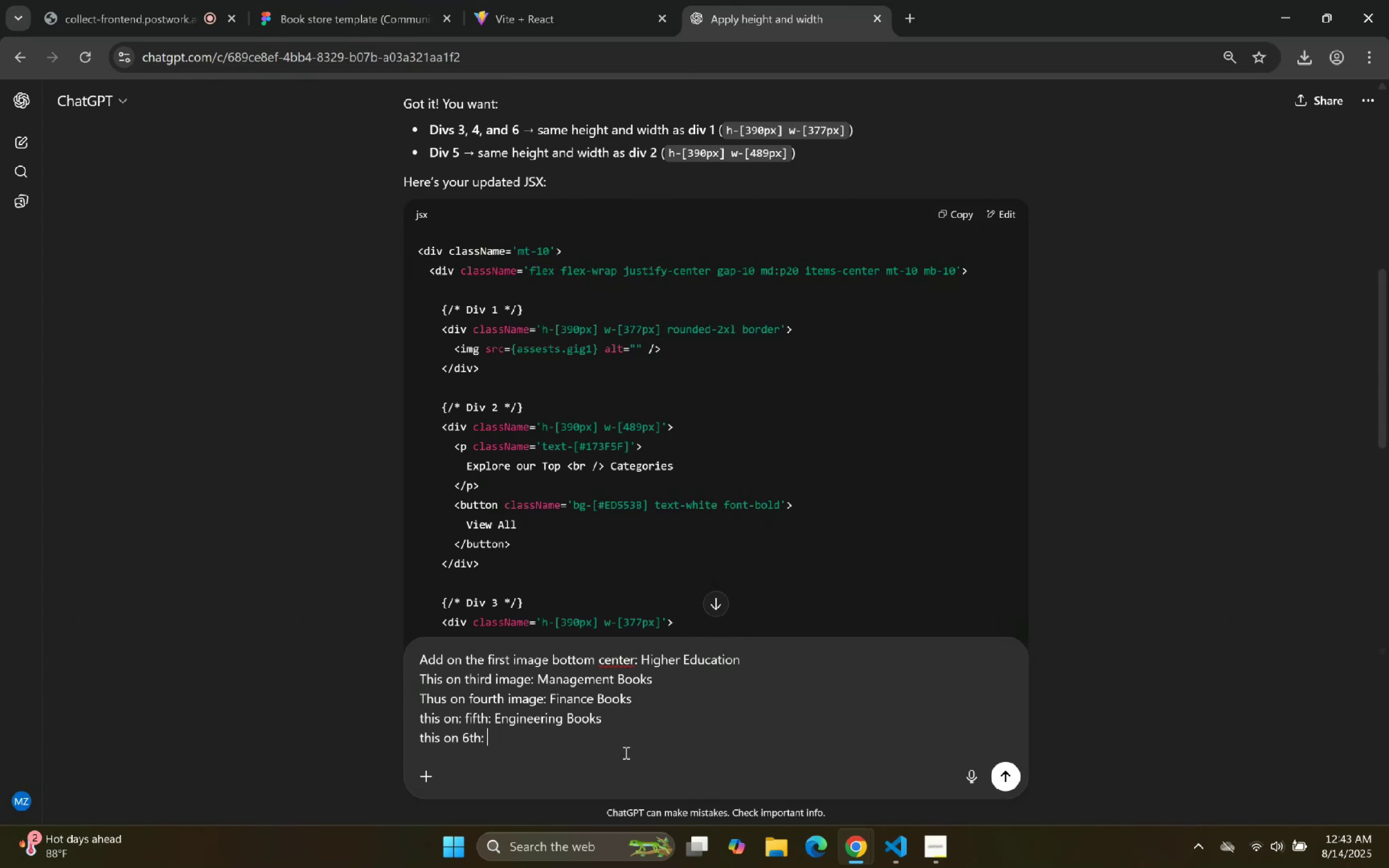 
key(Control+V)
 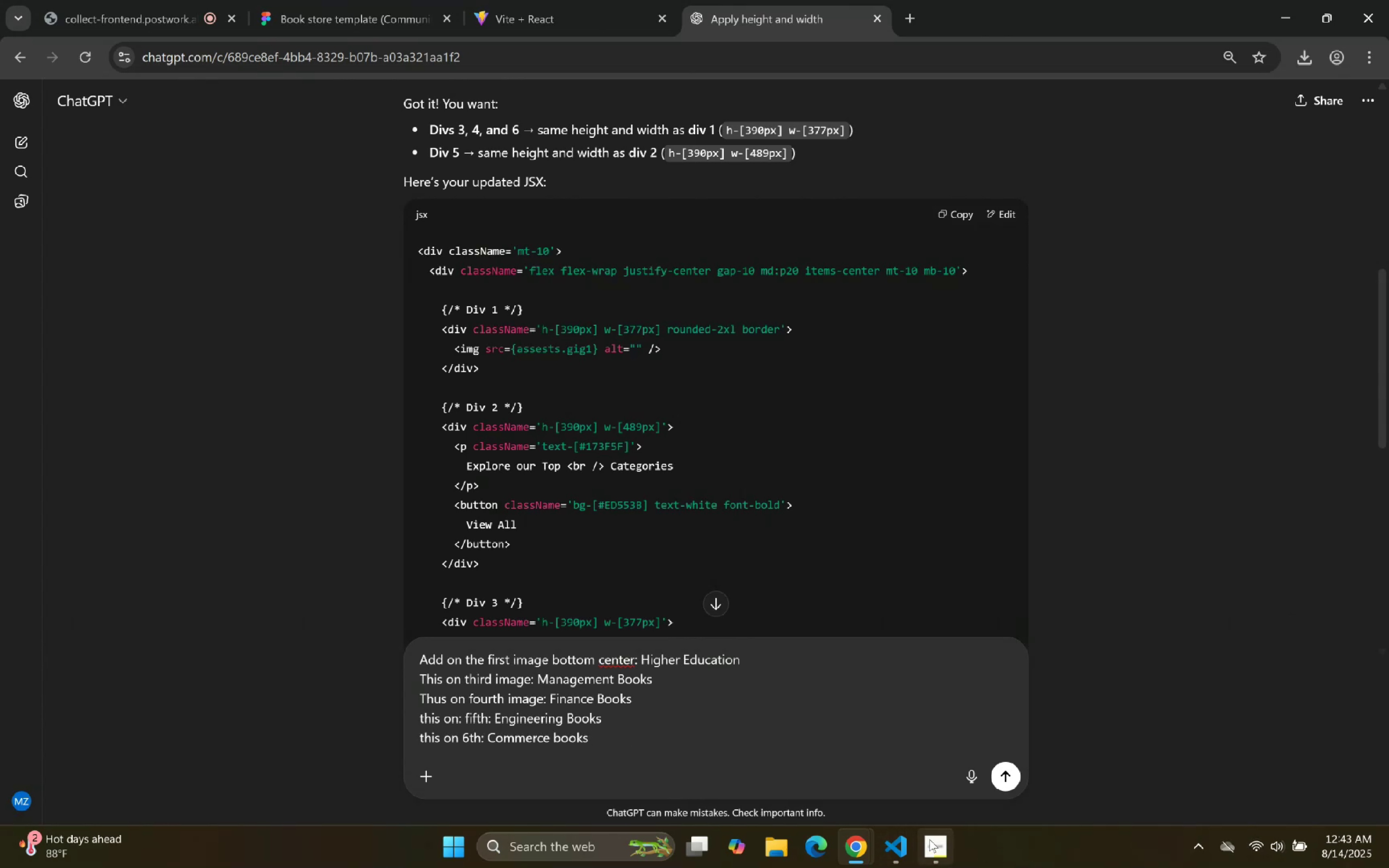 
double_click([886, 586])
 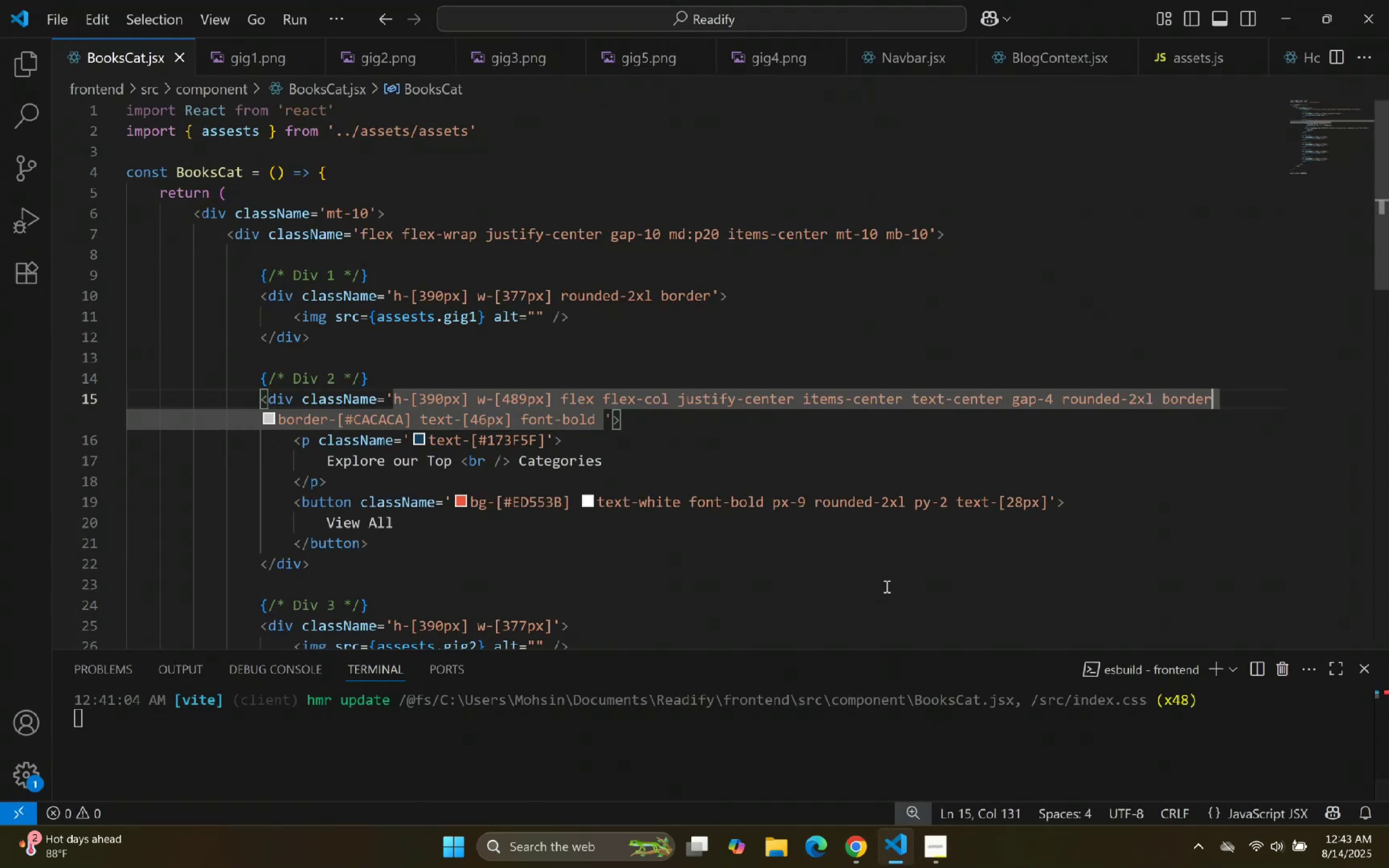 
key(Control+ControlLeft)
 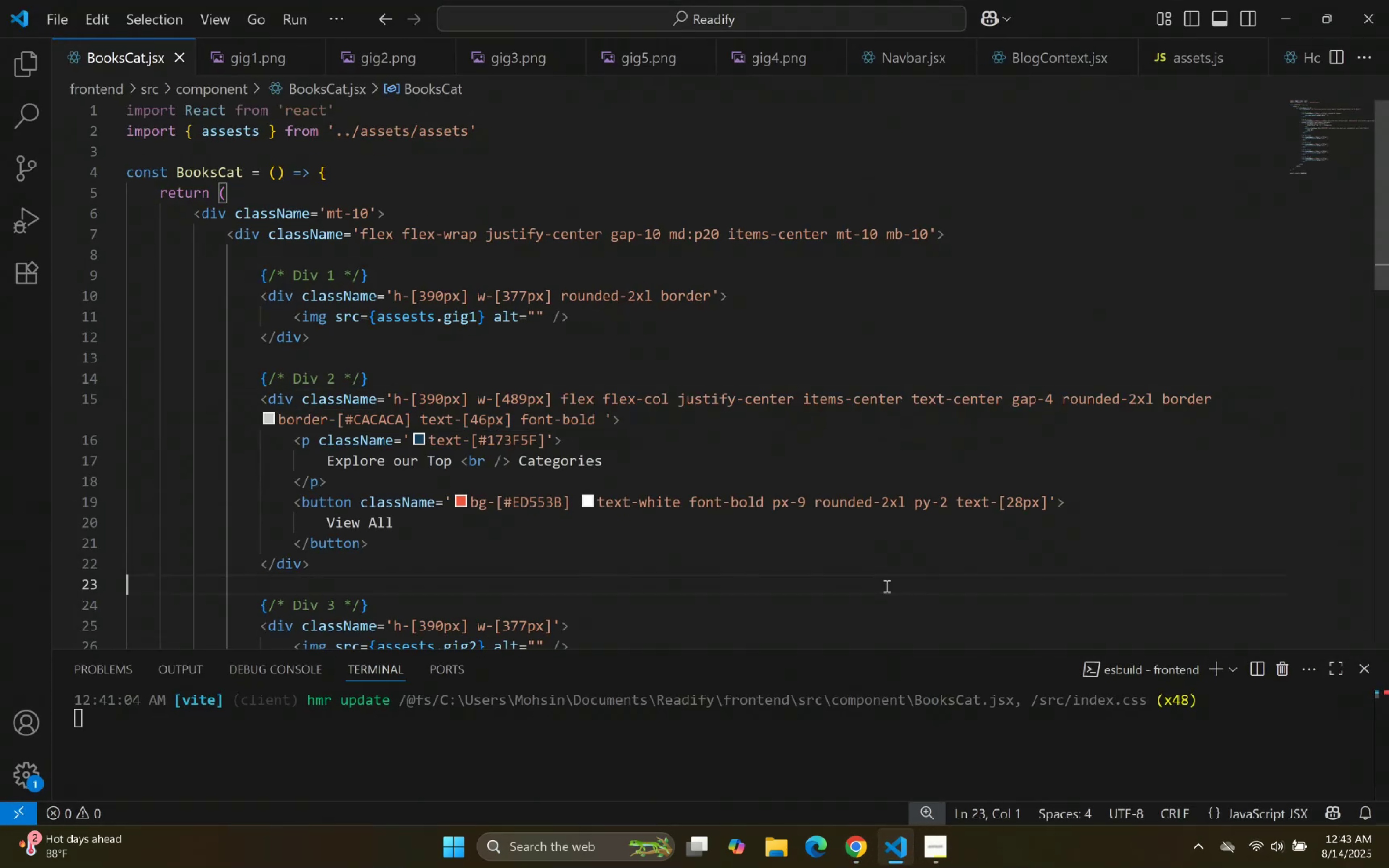 
key(Control+A)
 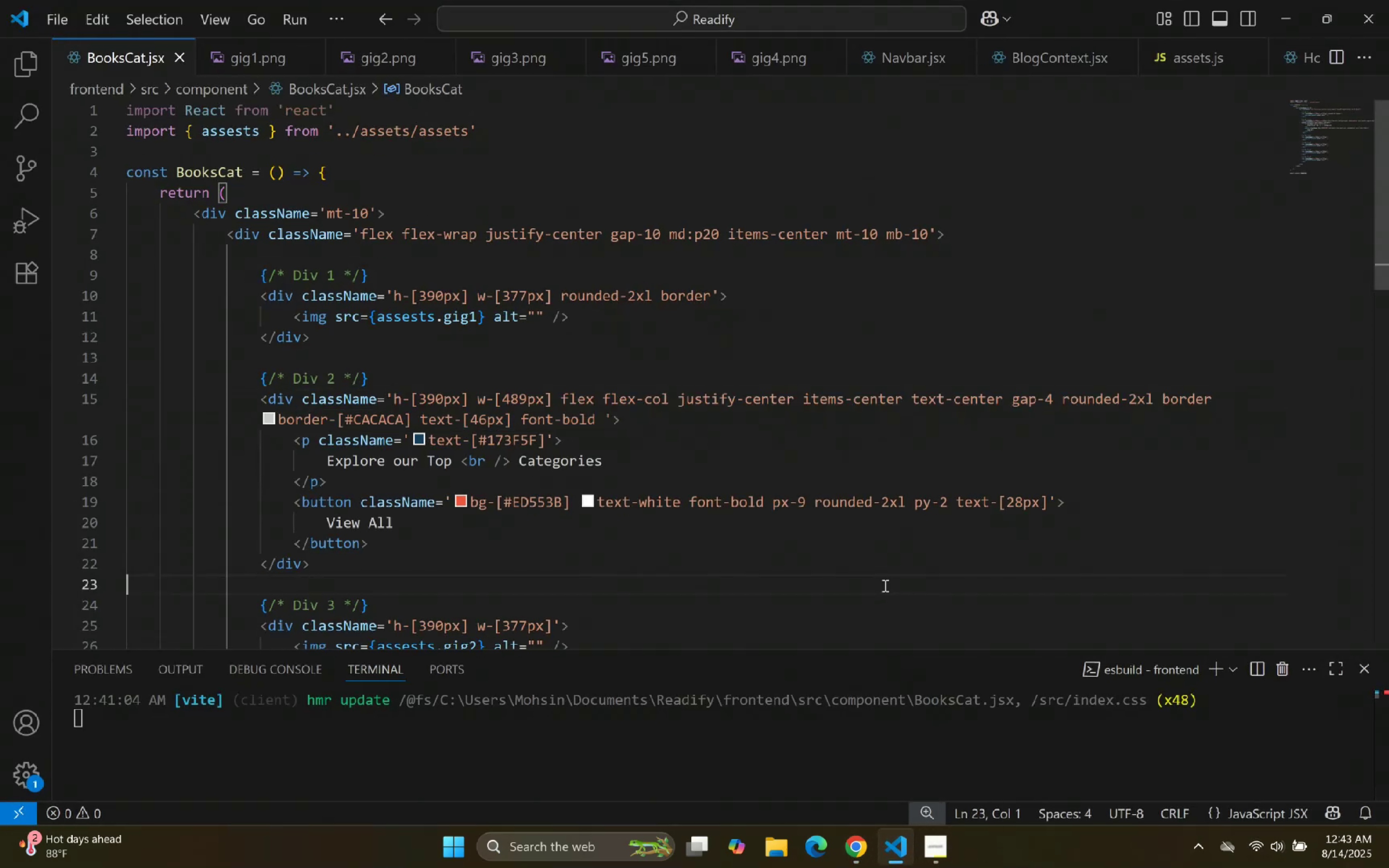 
key(Control+C)
 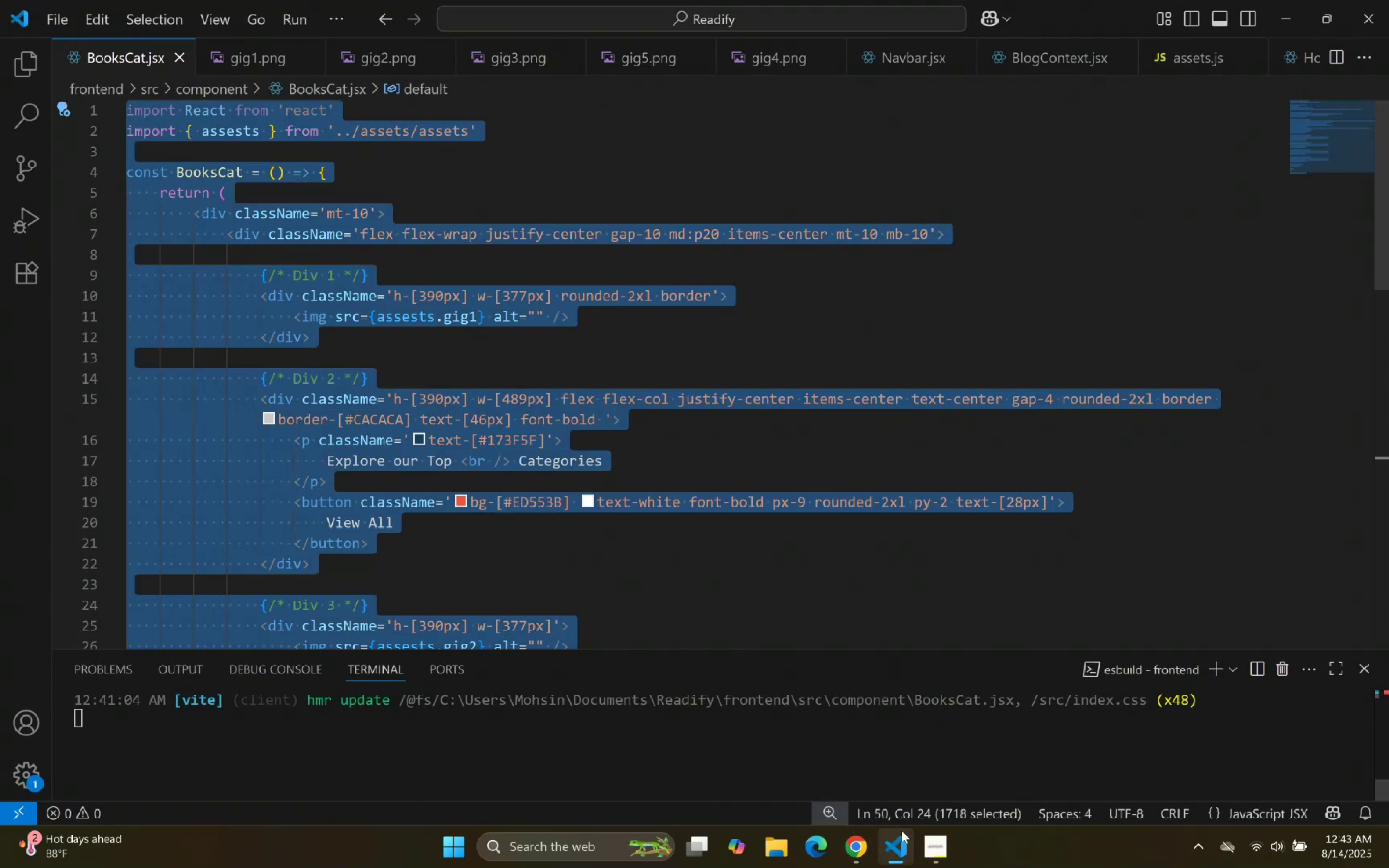 
left_click([896, 853])
 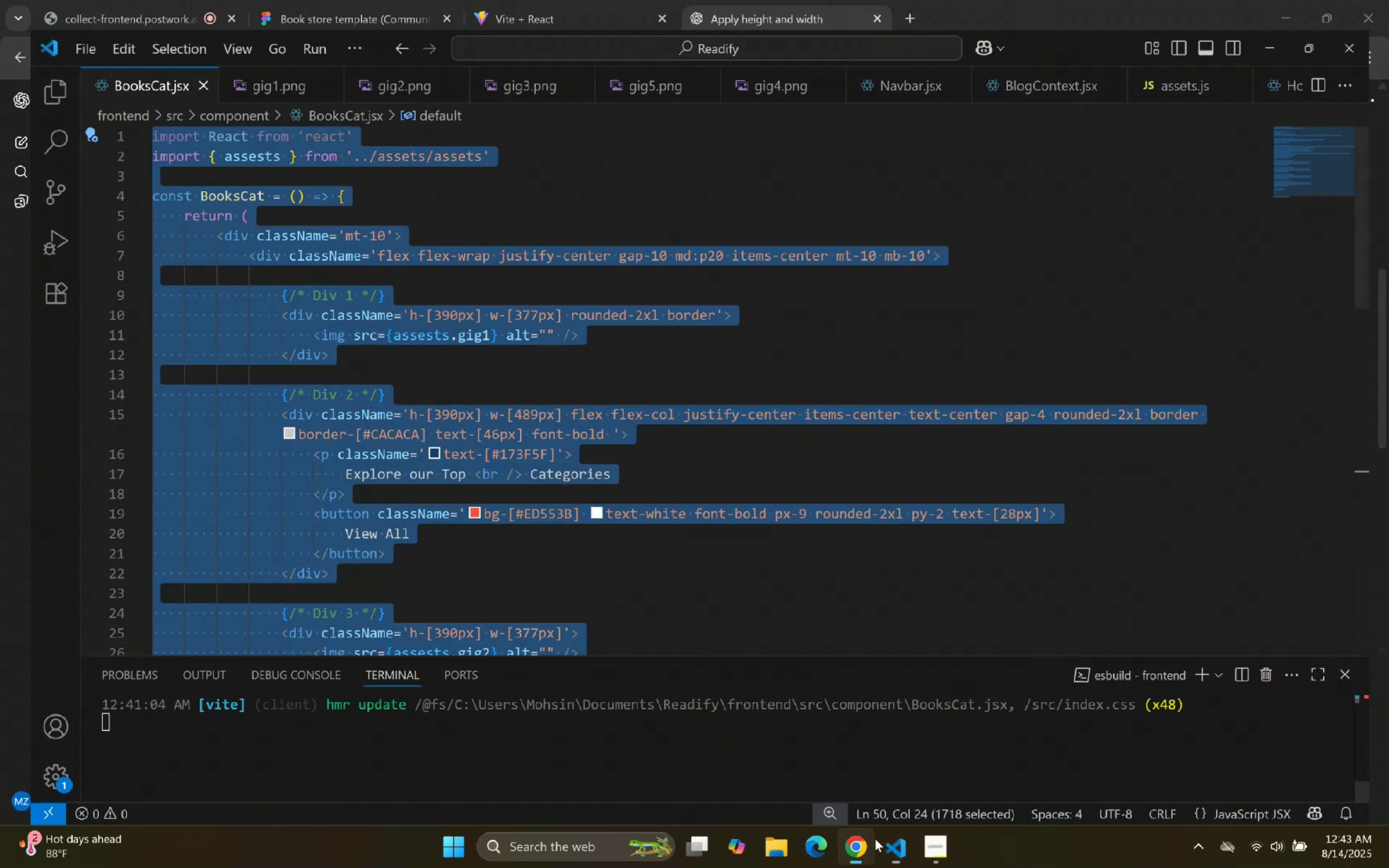 
scroll: coordinate [744, 762], scroll_direction: down, amount: 1.0
 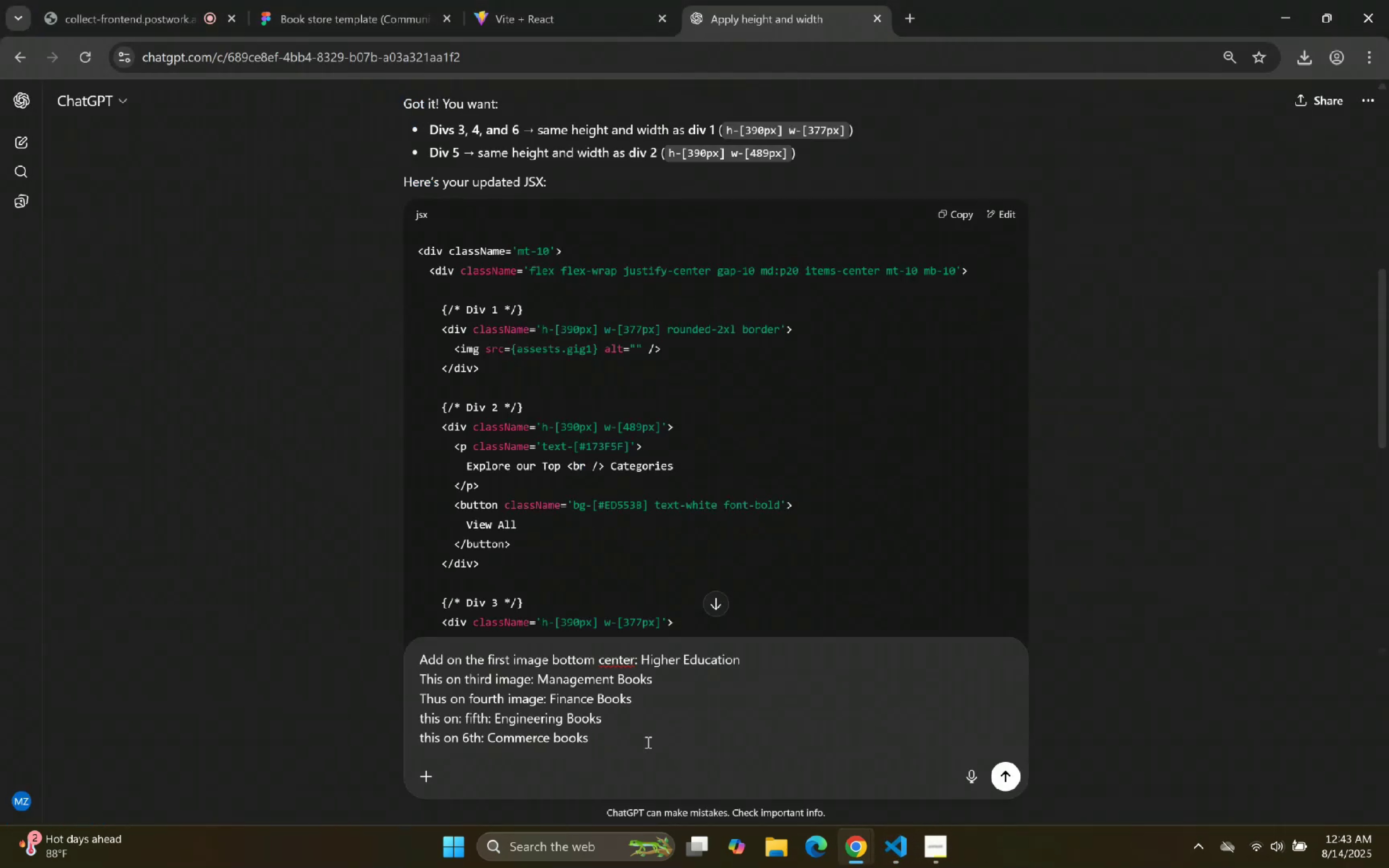 
key(Shift+Enter)
 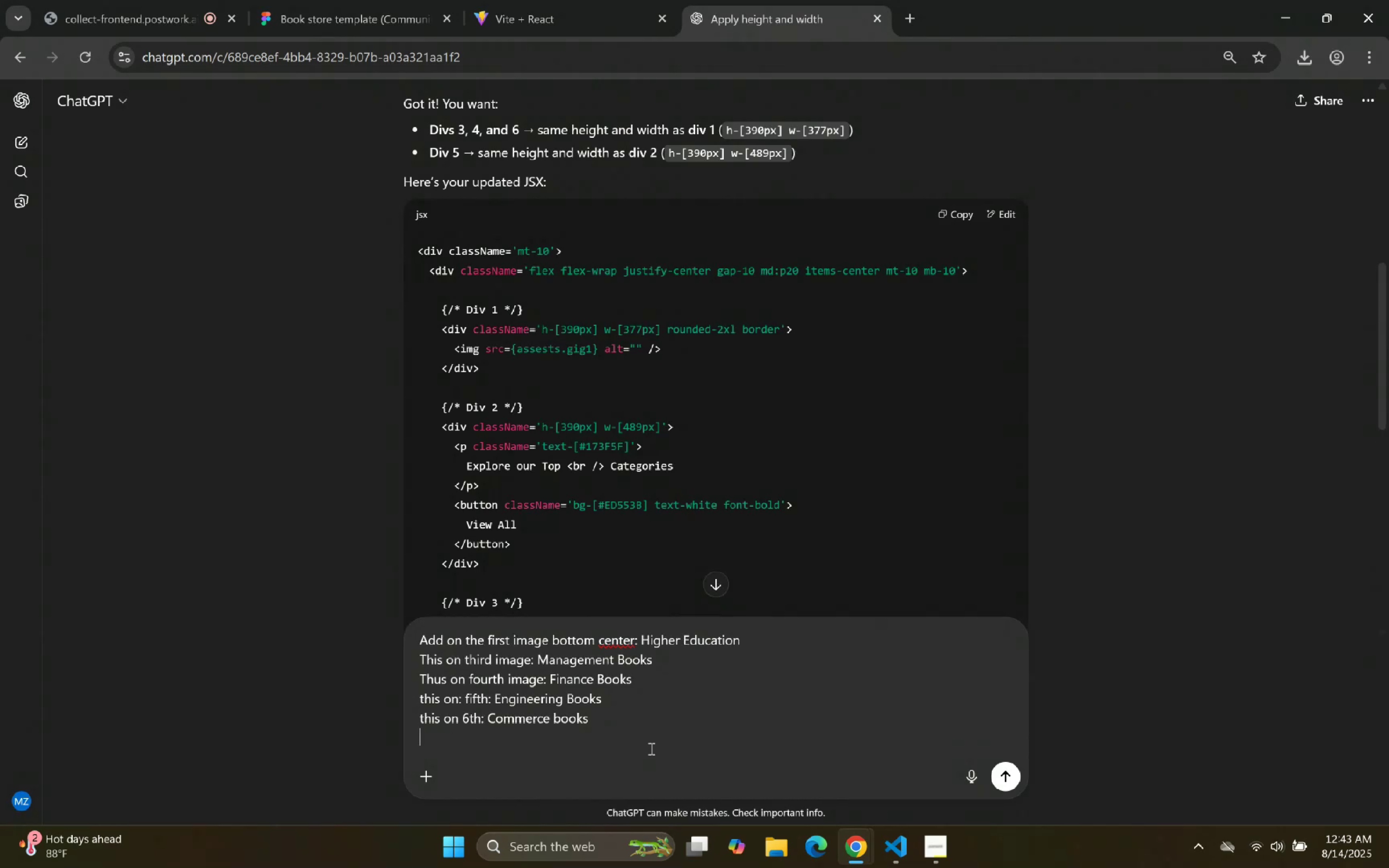 
key(Shift+Enter)
 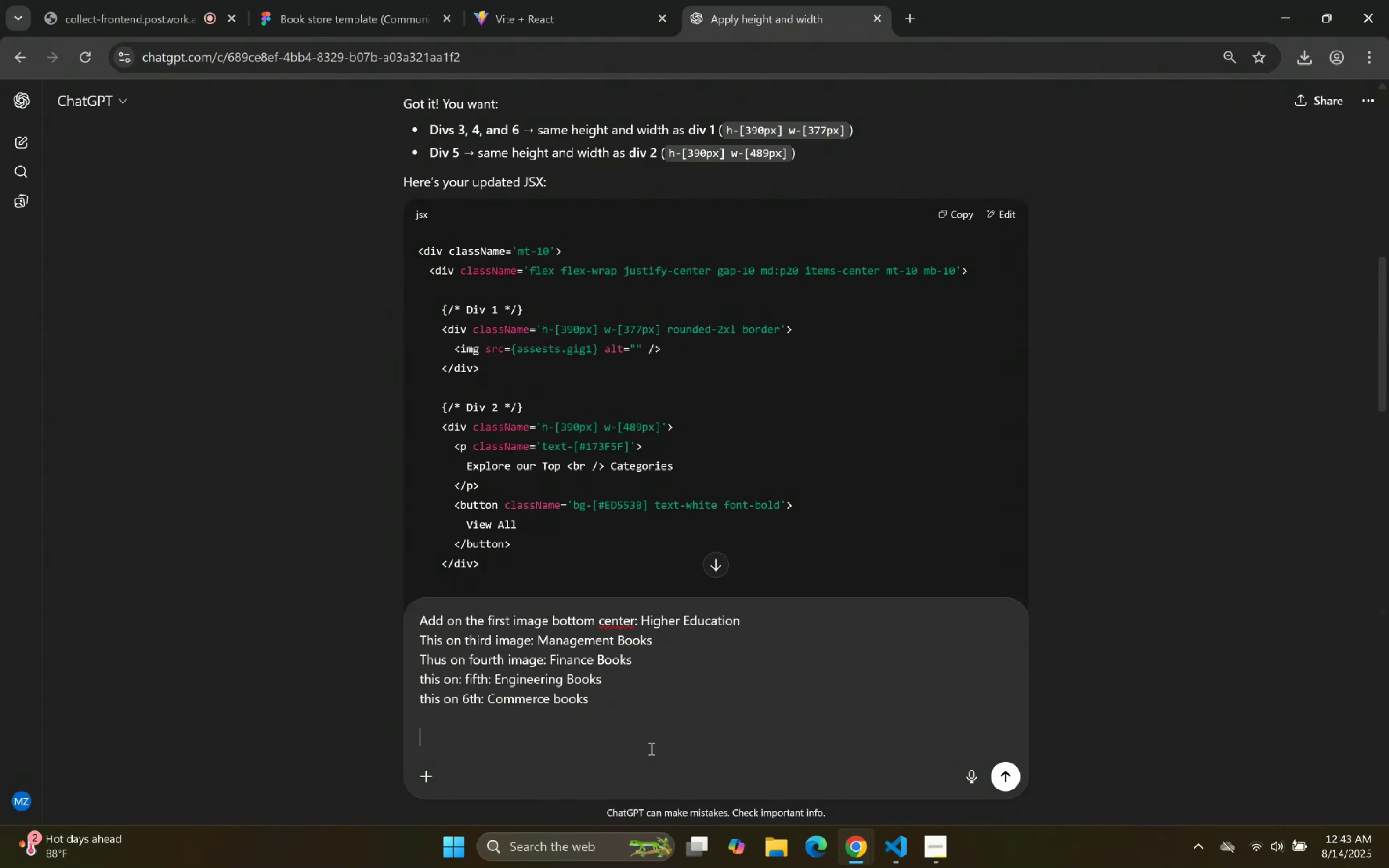 
type(Do not change anything else:")
 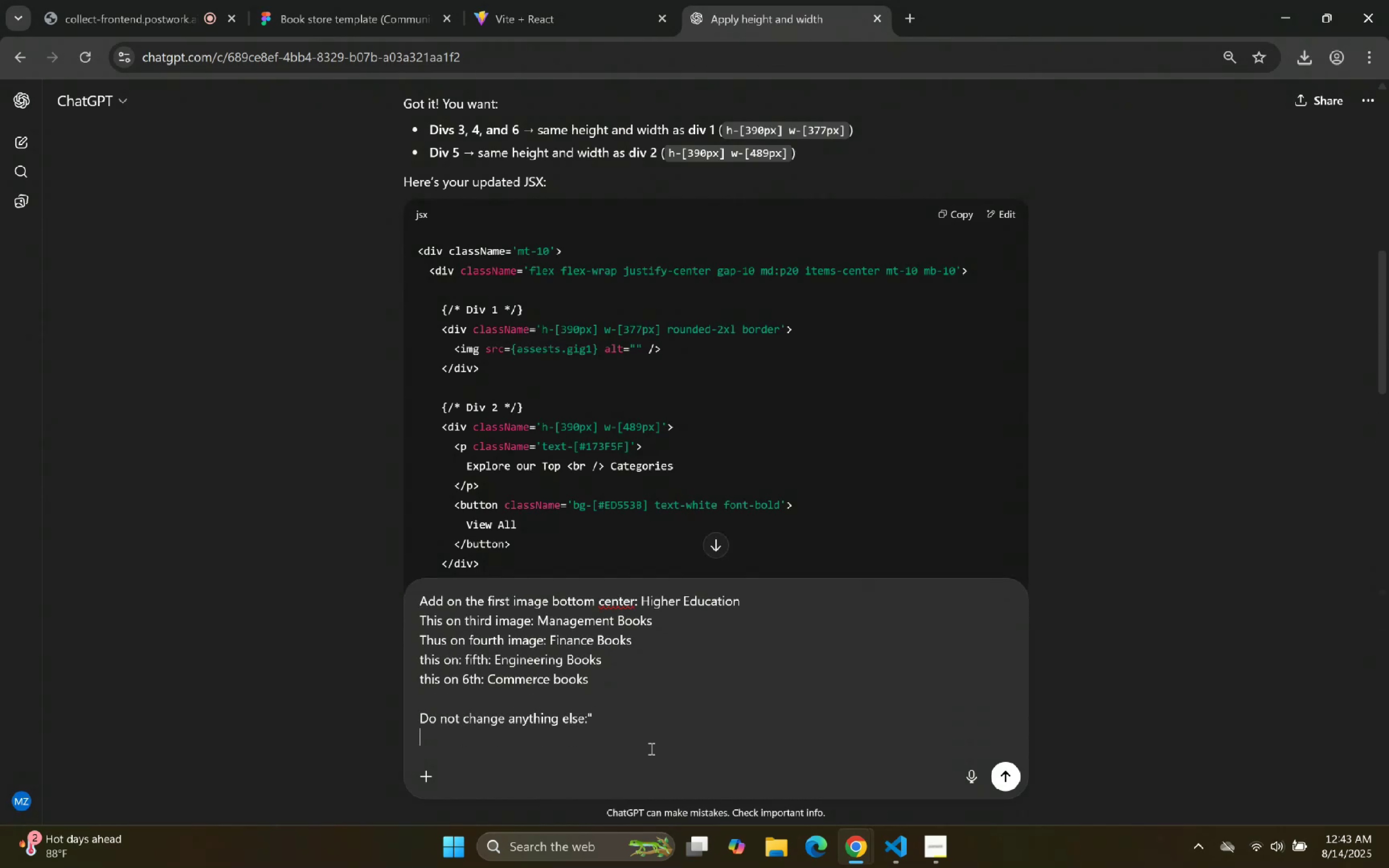 
key(Shift+Enter)
 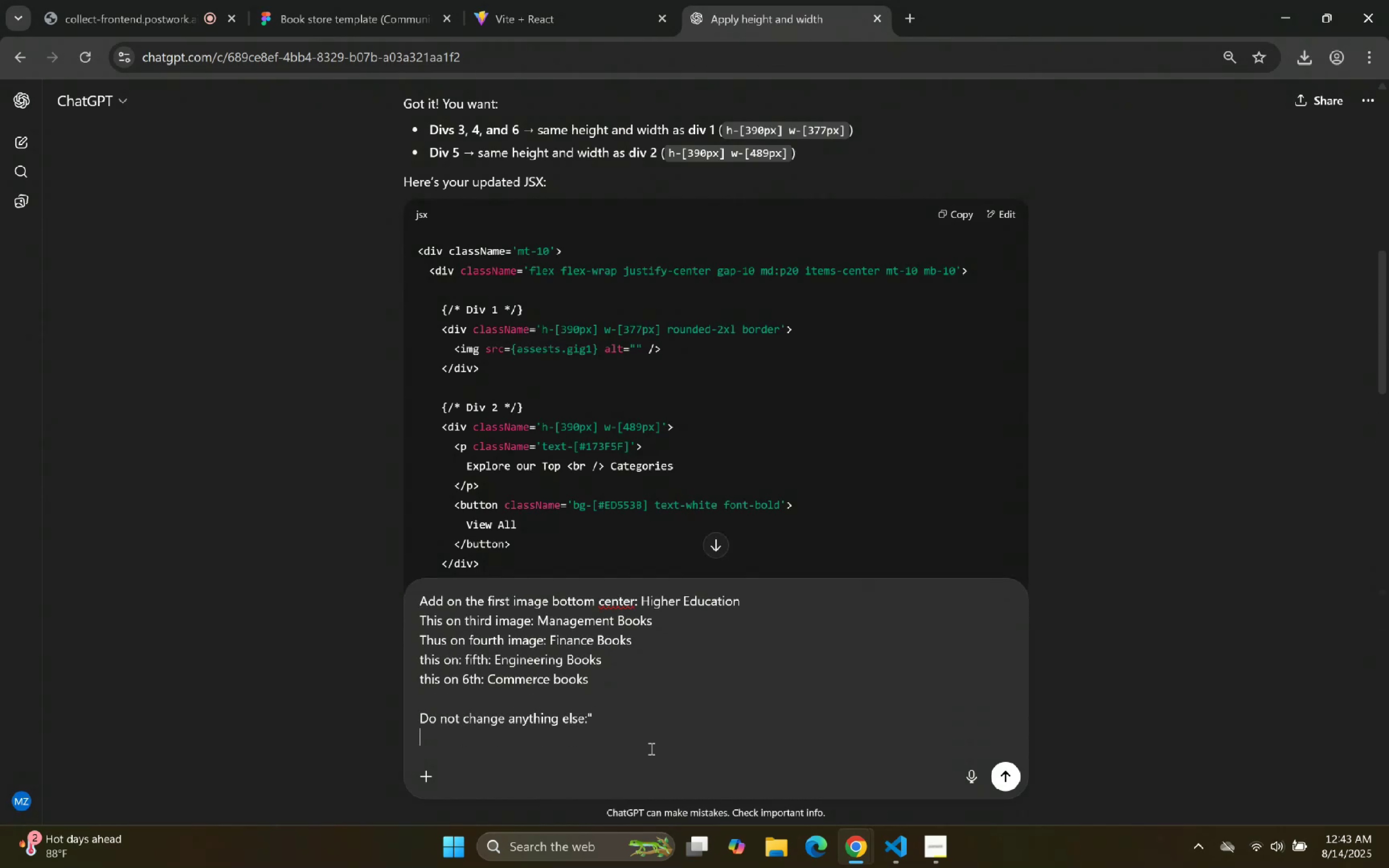 
key(Control+ControlLeft)
 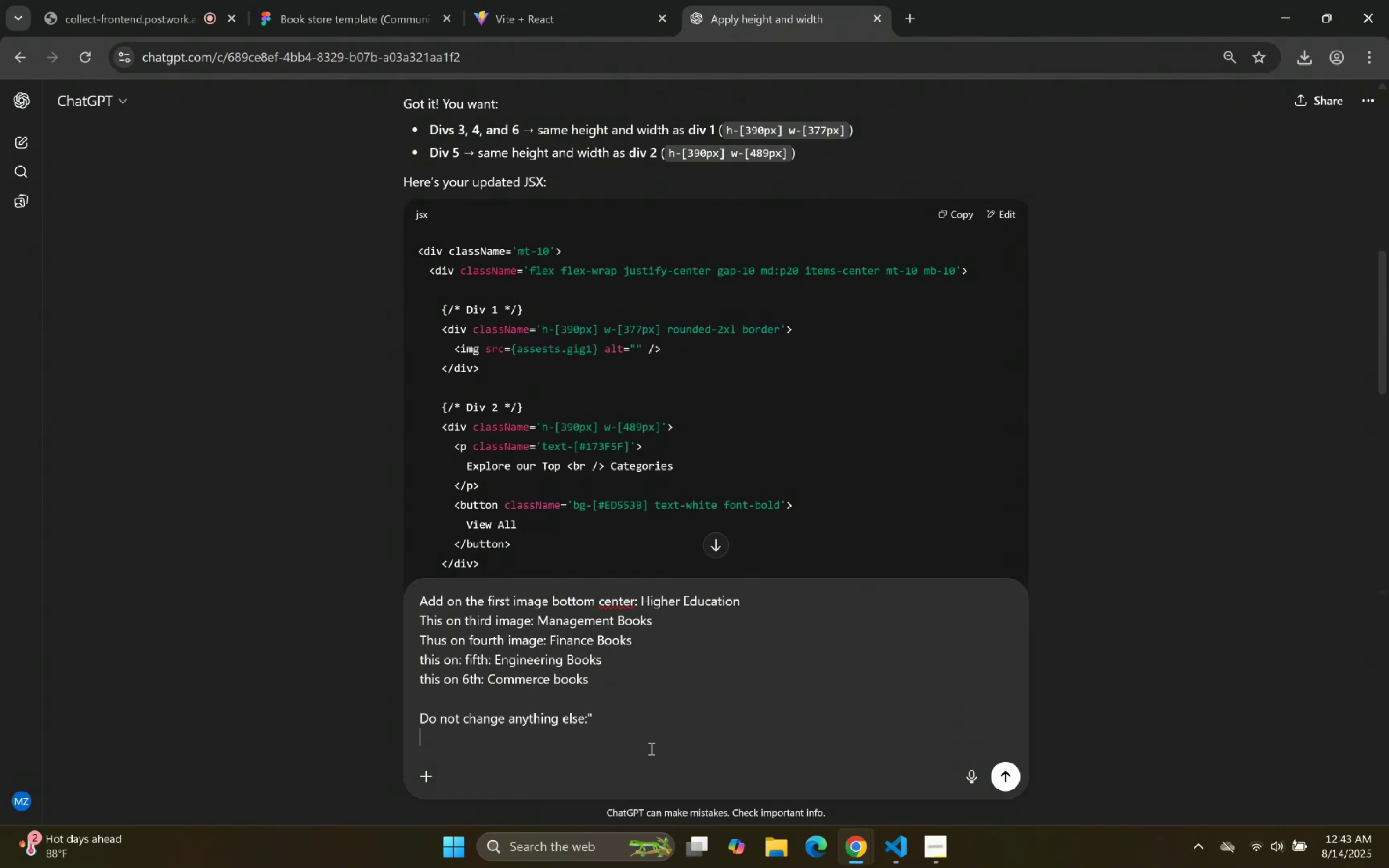 
key(Control+V)
 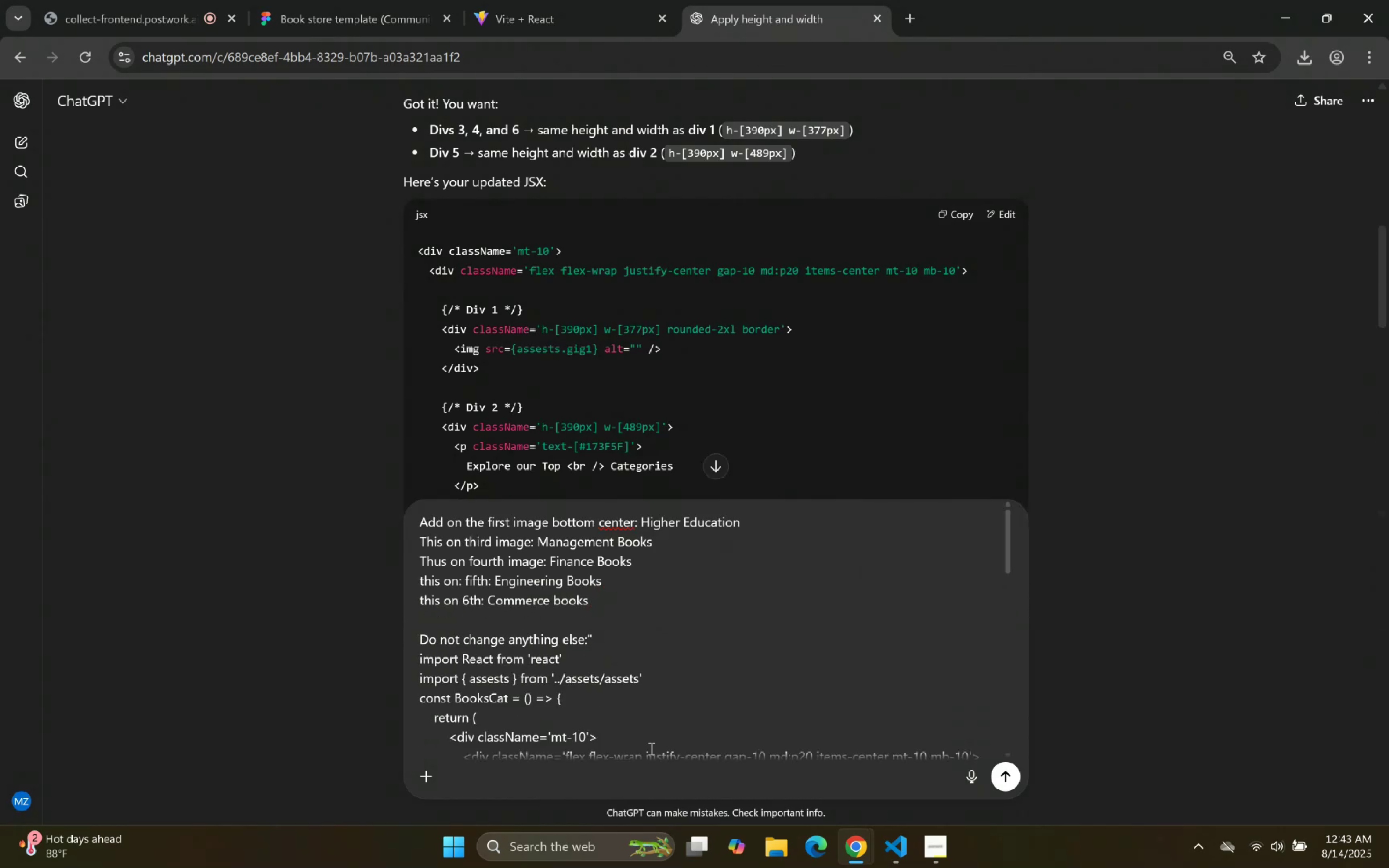 
key(Enter)
 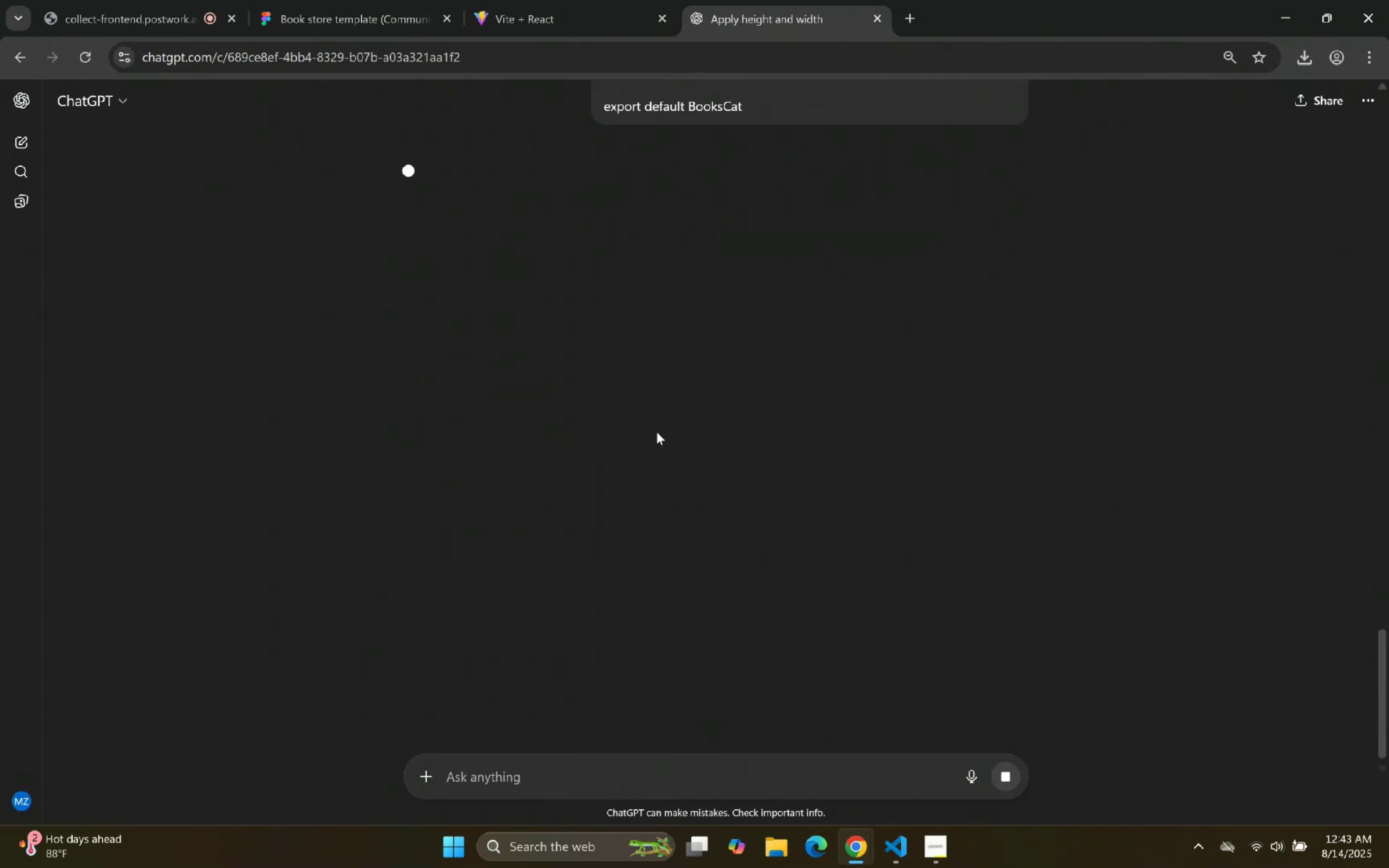 
left_click([611, 0])
 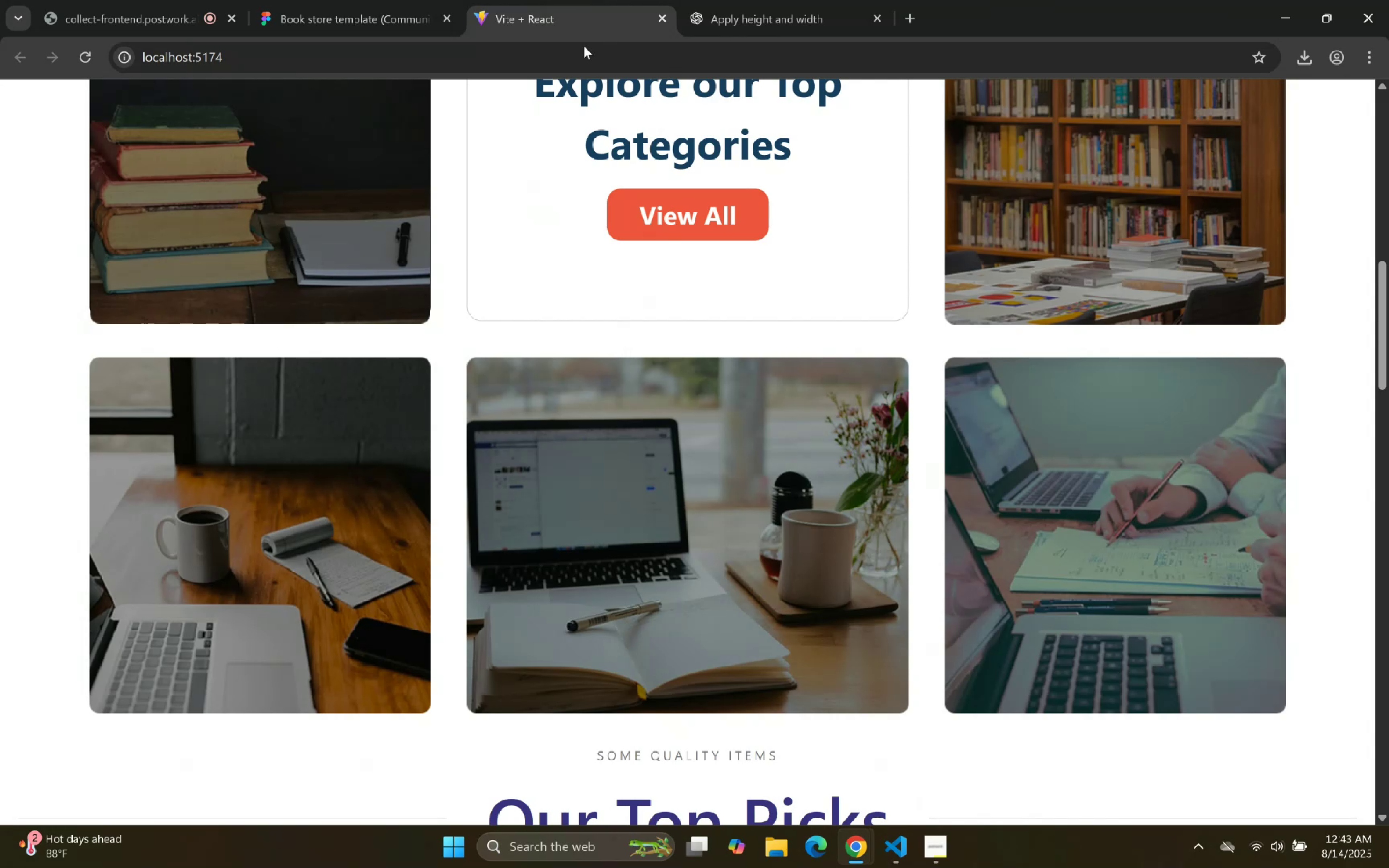 
scroll: coordinate [693, 565], scroll_direction: down, amount: 8.0
 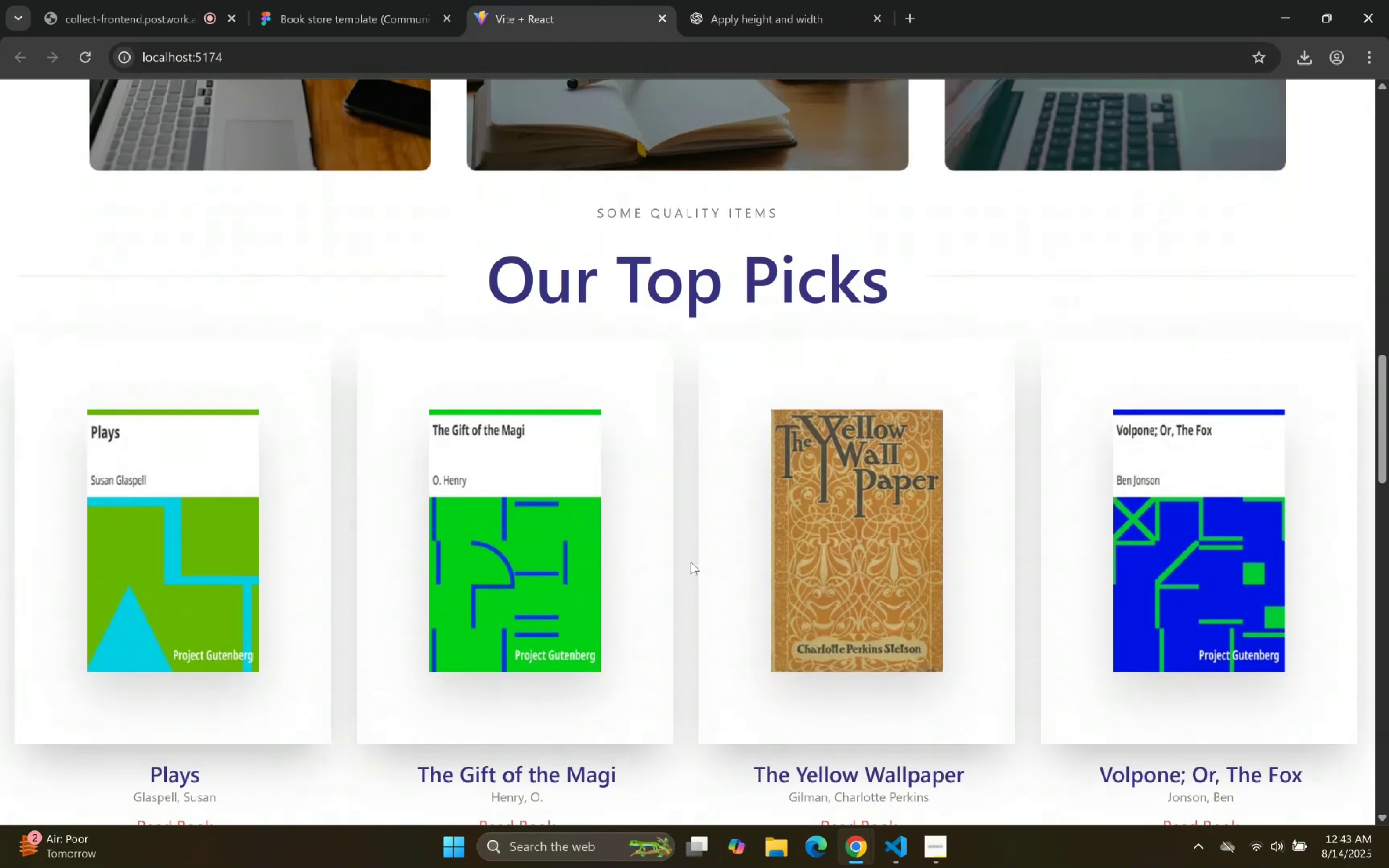 
scroll: coordinate [691, 533], scroll_direction: up, amount: 5.0
 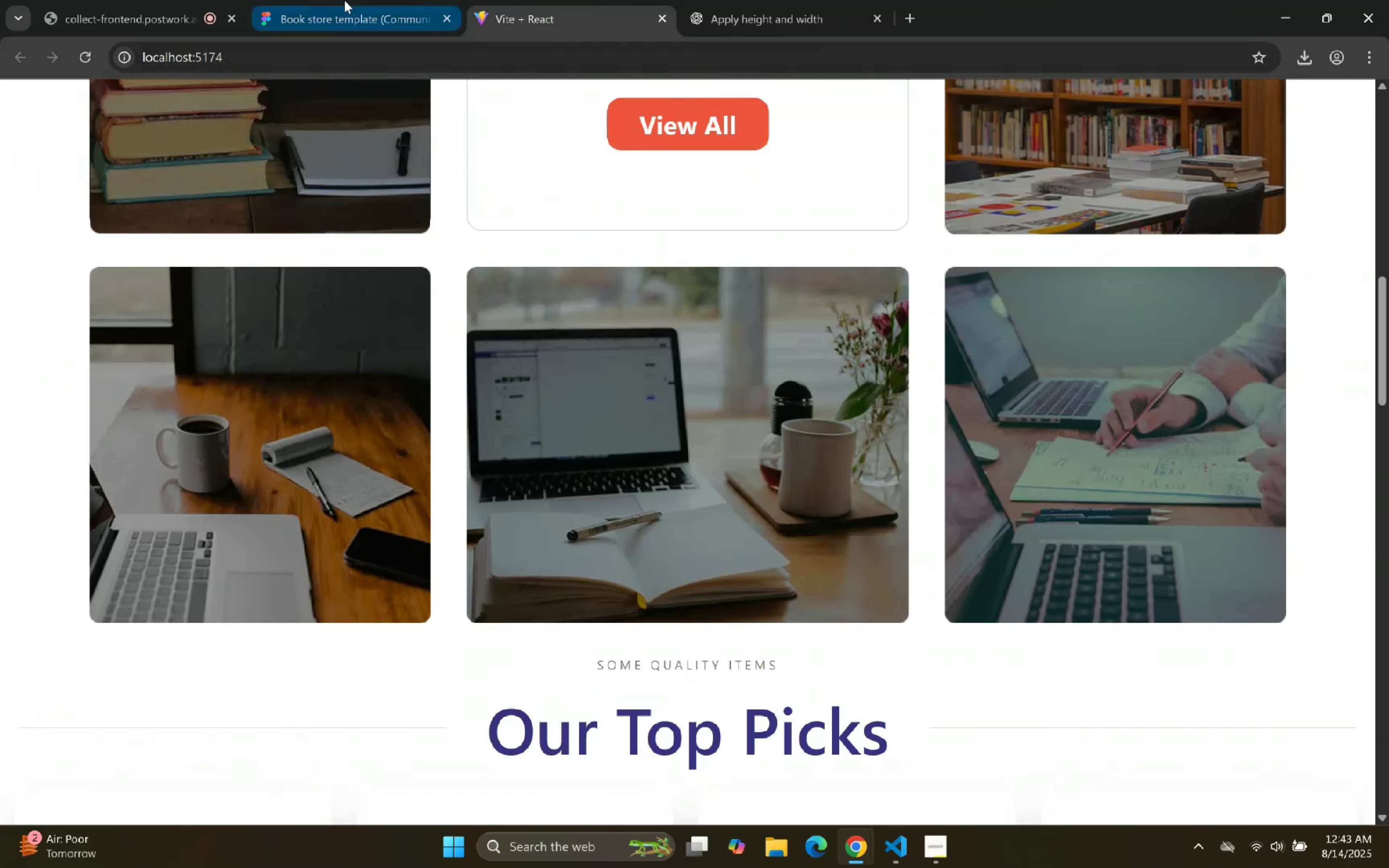 
scroll: coordinate [622, 392], scroll_direction: down, amount: 5.0
 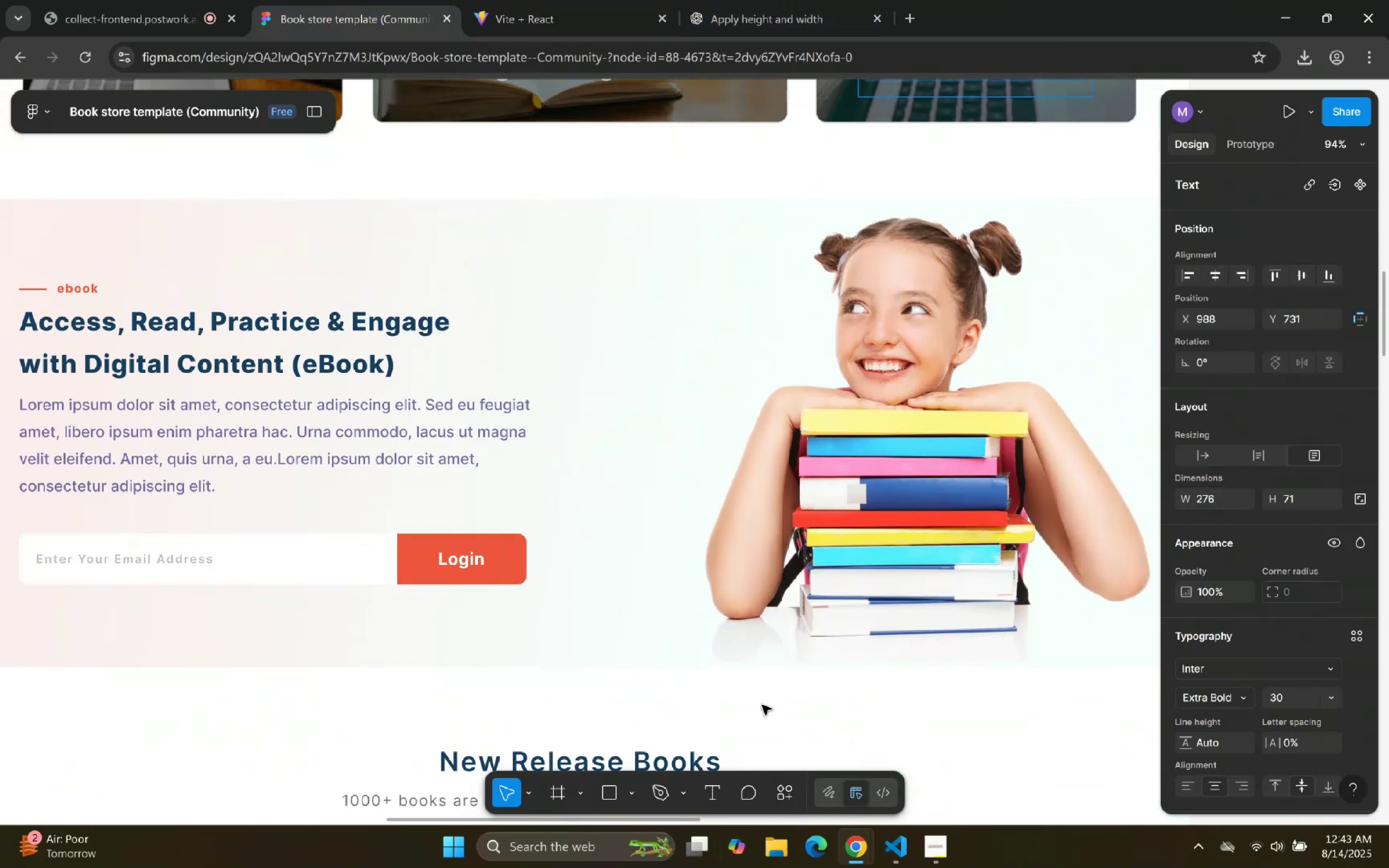 
left_click([887, 851])
 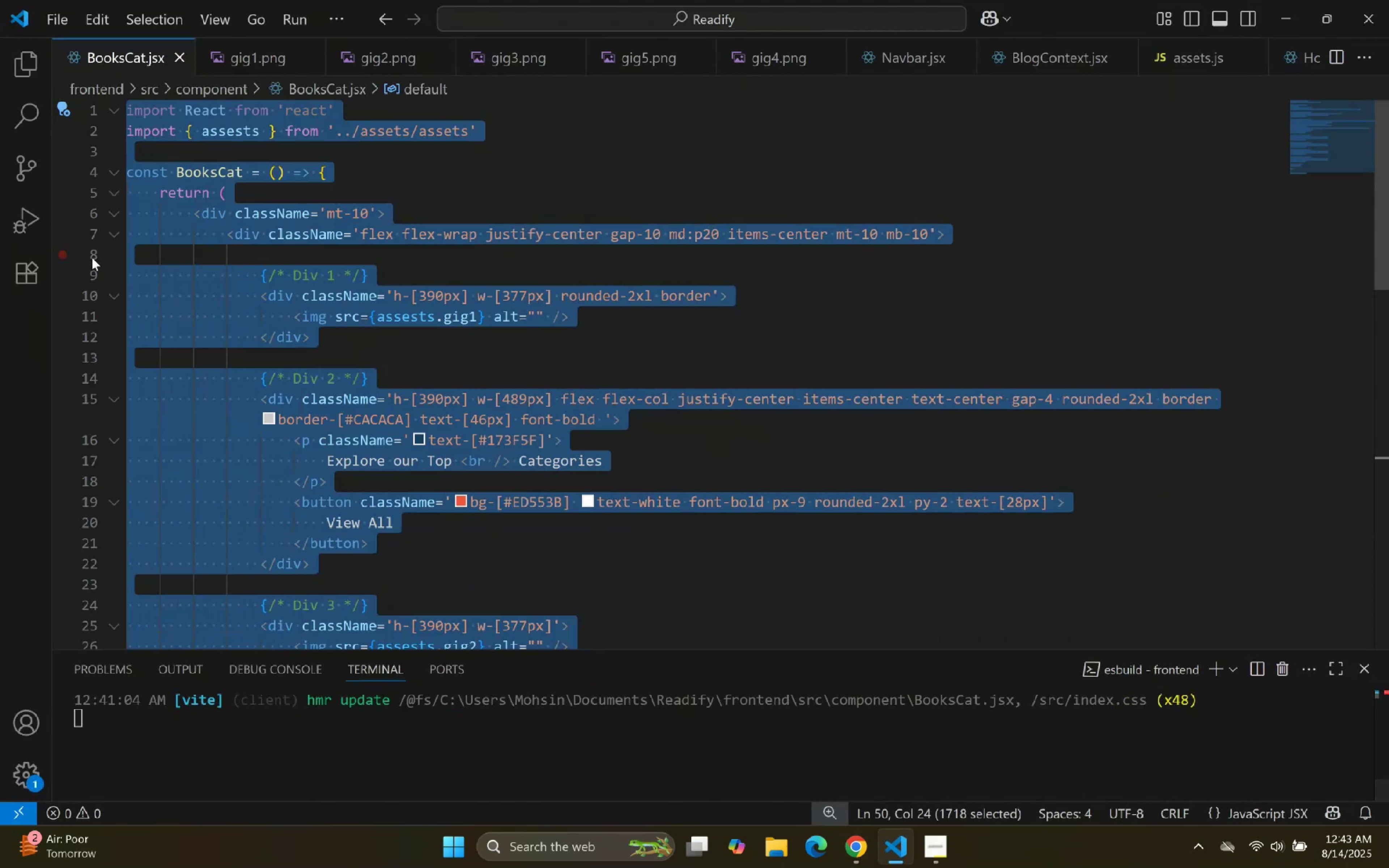 
left_click([331, 255])
 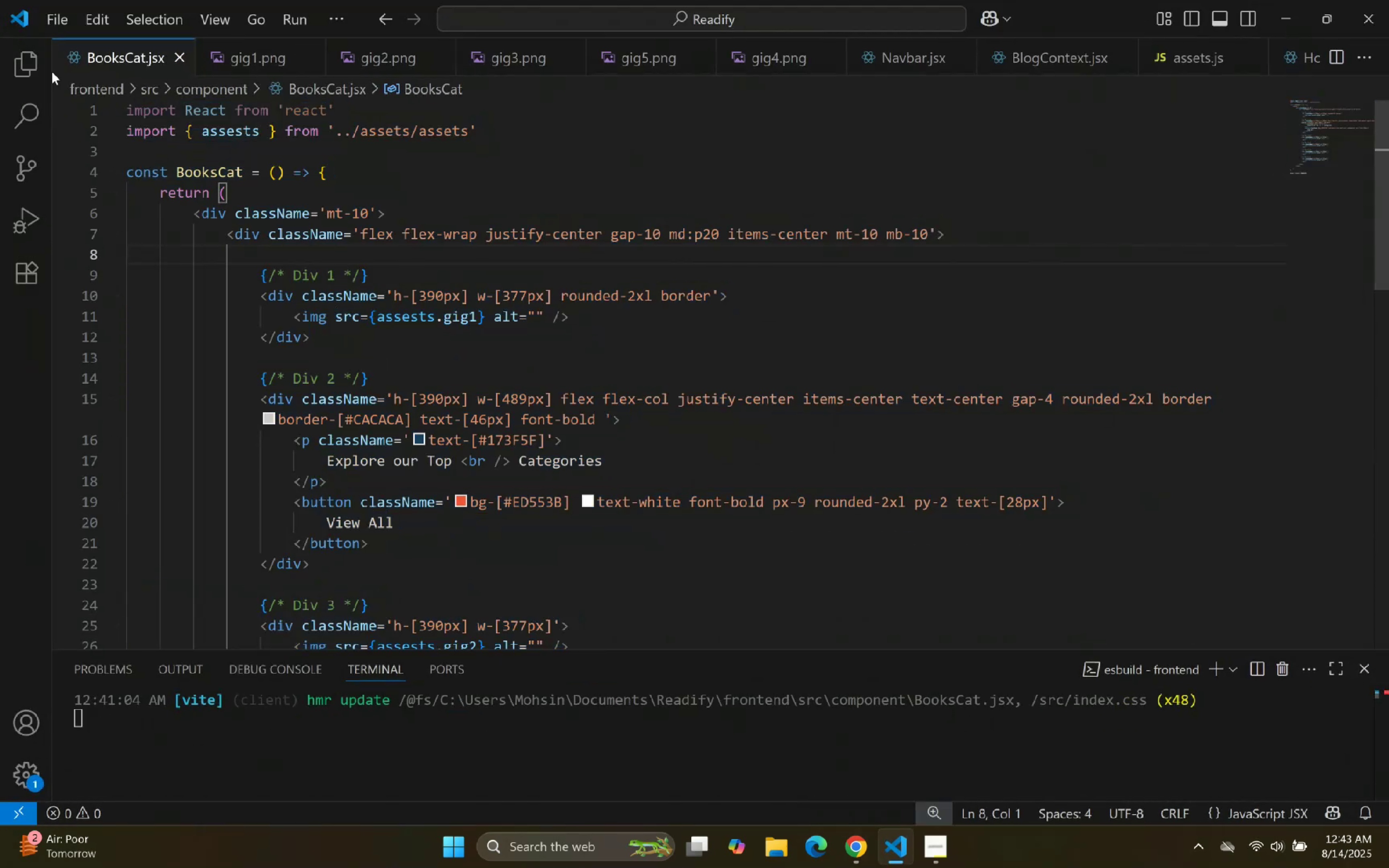 
left_click([27, 63])
 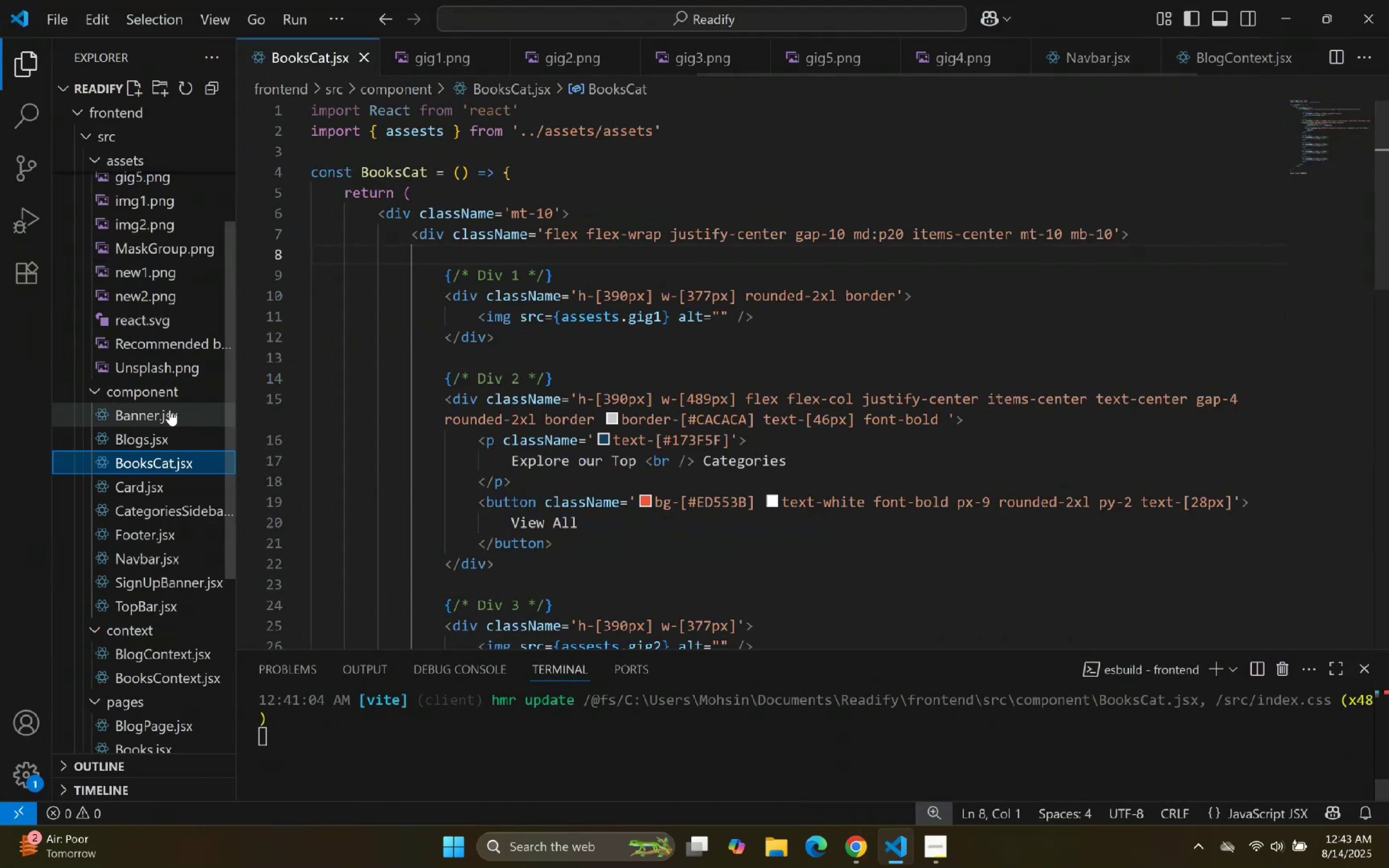 
right_click([153, 397])
 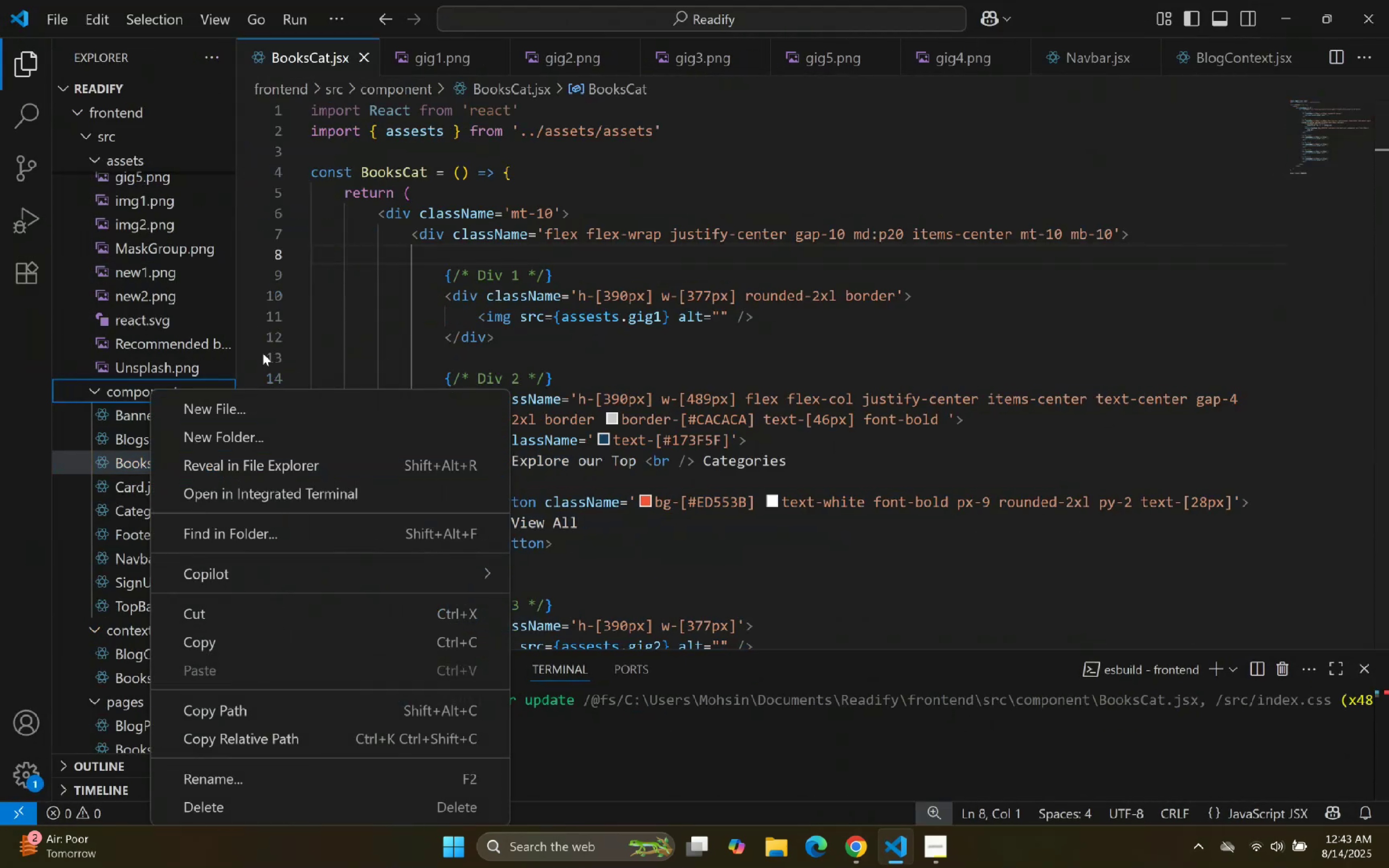 
left_click([231, 405])
 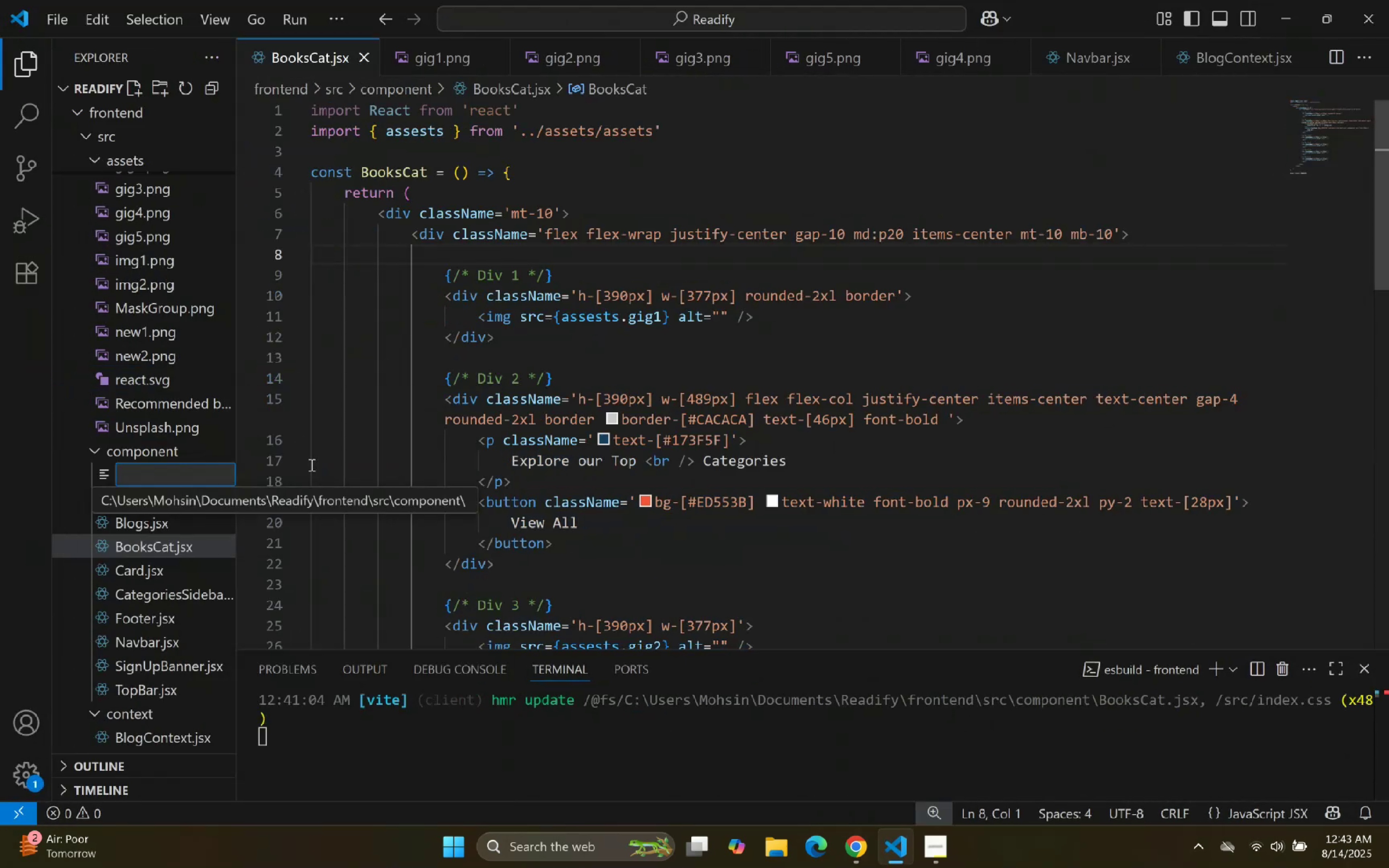 
type(Ebook.jsx)
 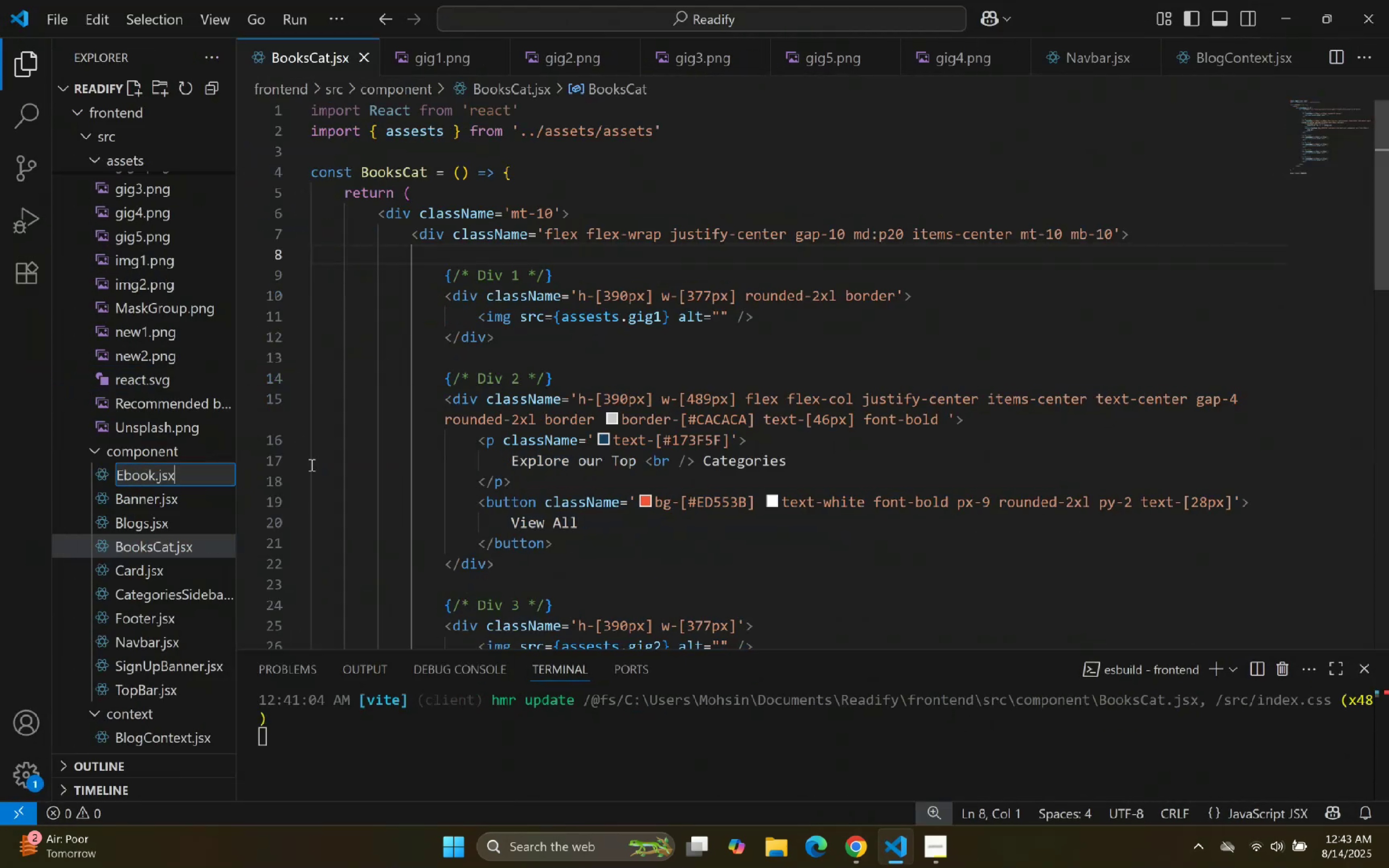 
key(Enter)
 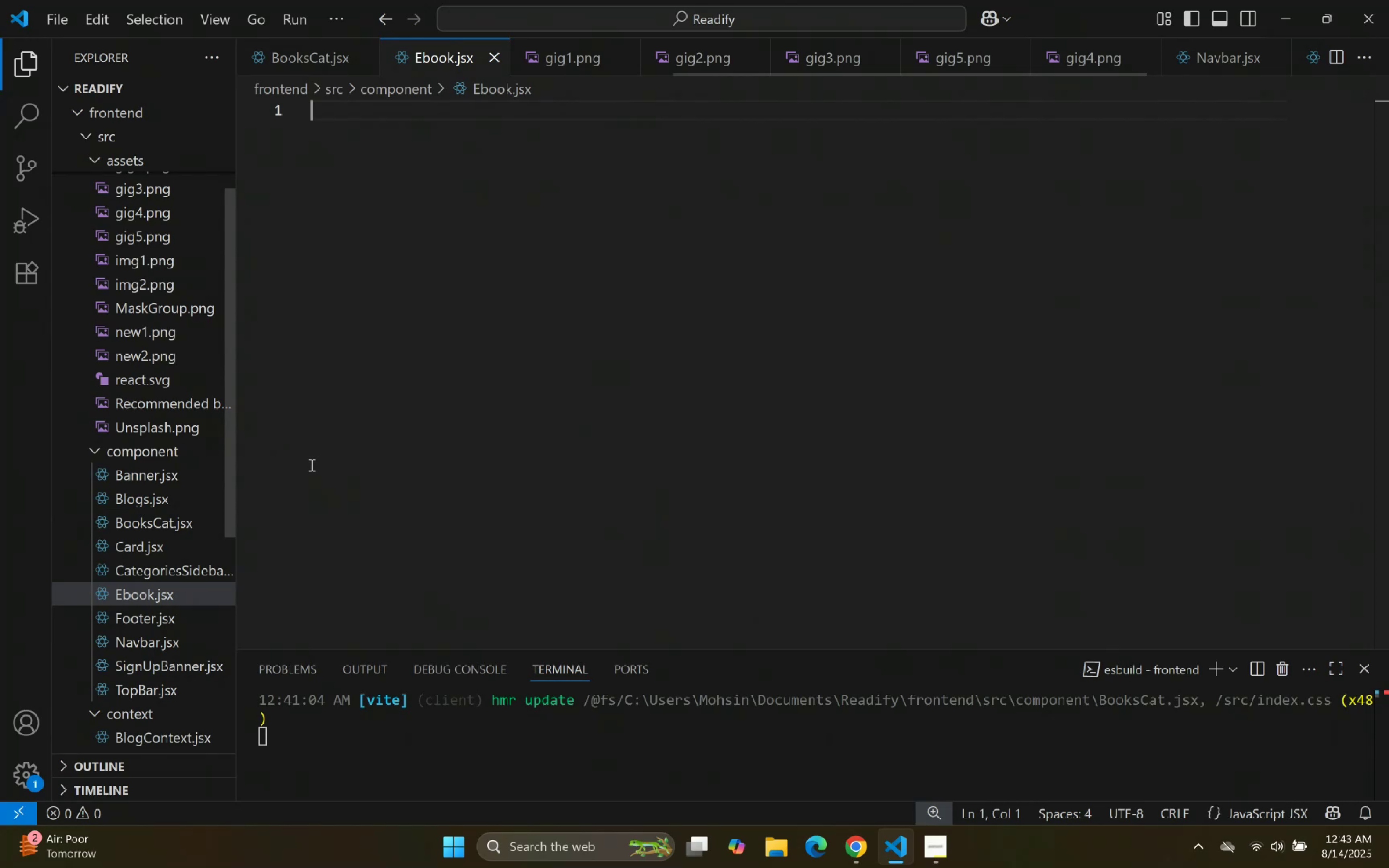 
type(rafce)
 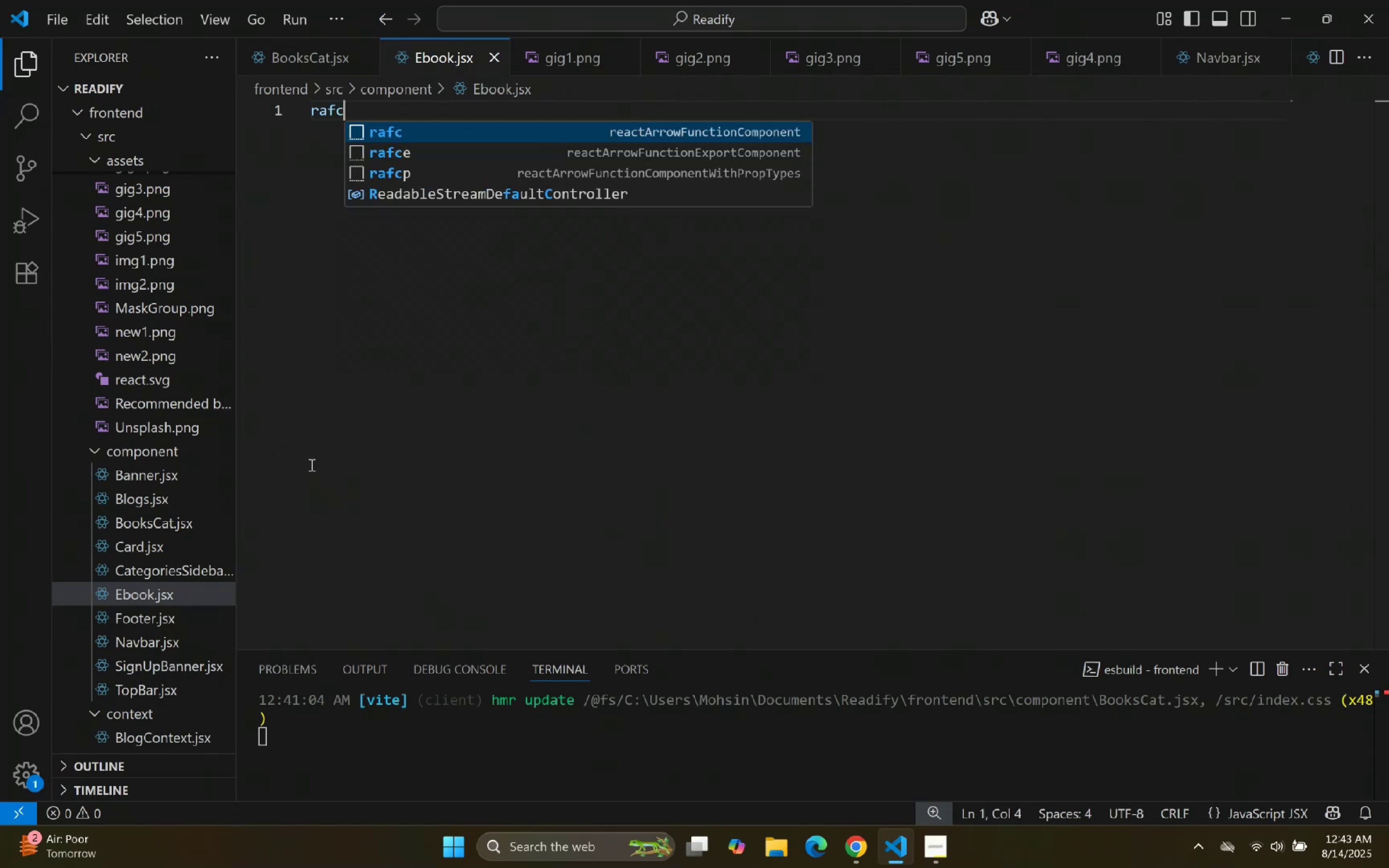 
key(Enter)
 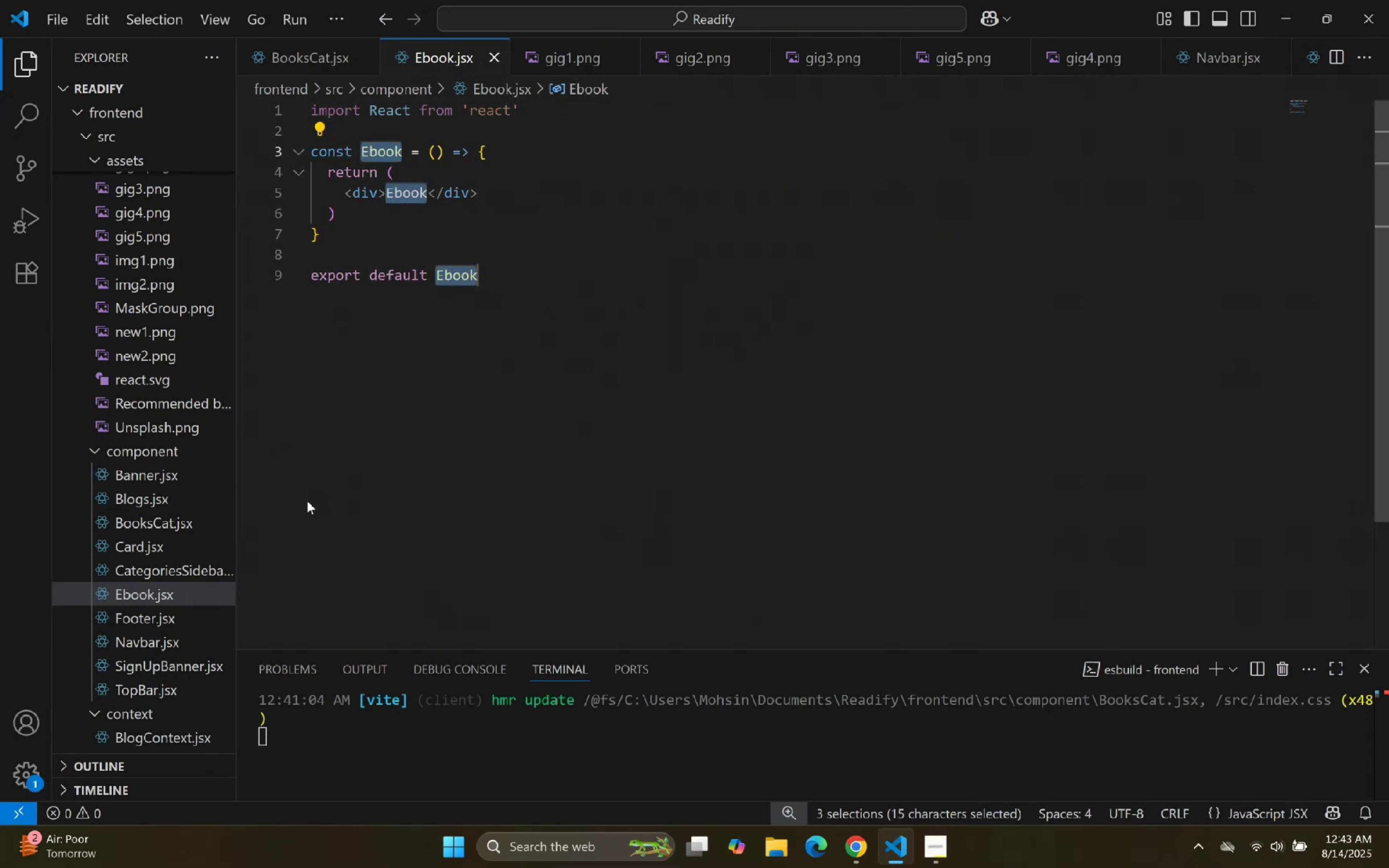 
scroll: coordinate [175, 492], scroll_direction: down, amount: 3.0
 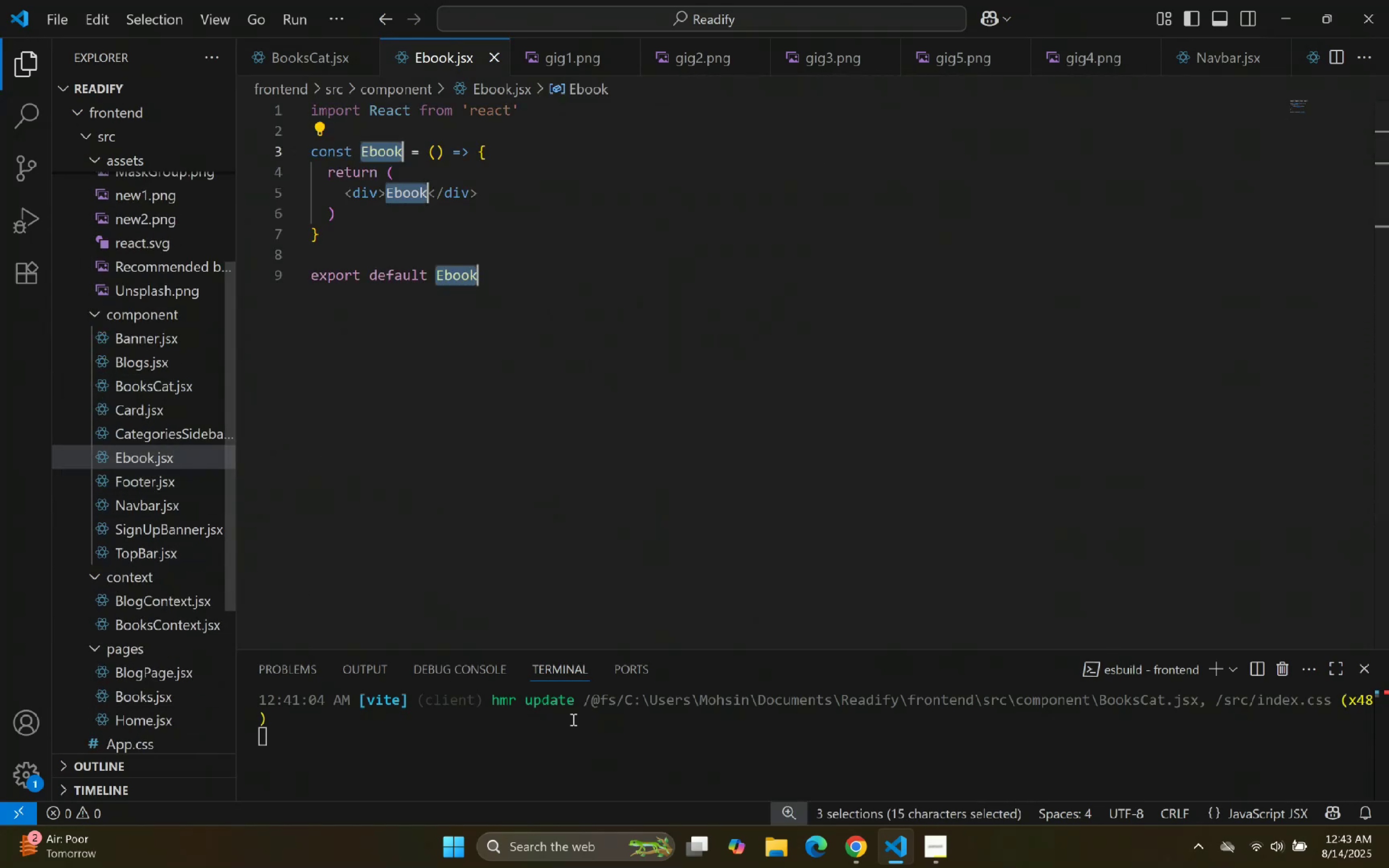 
left_click([886, 851])
 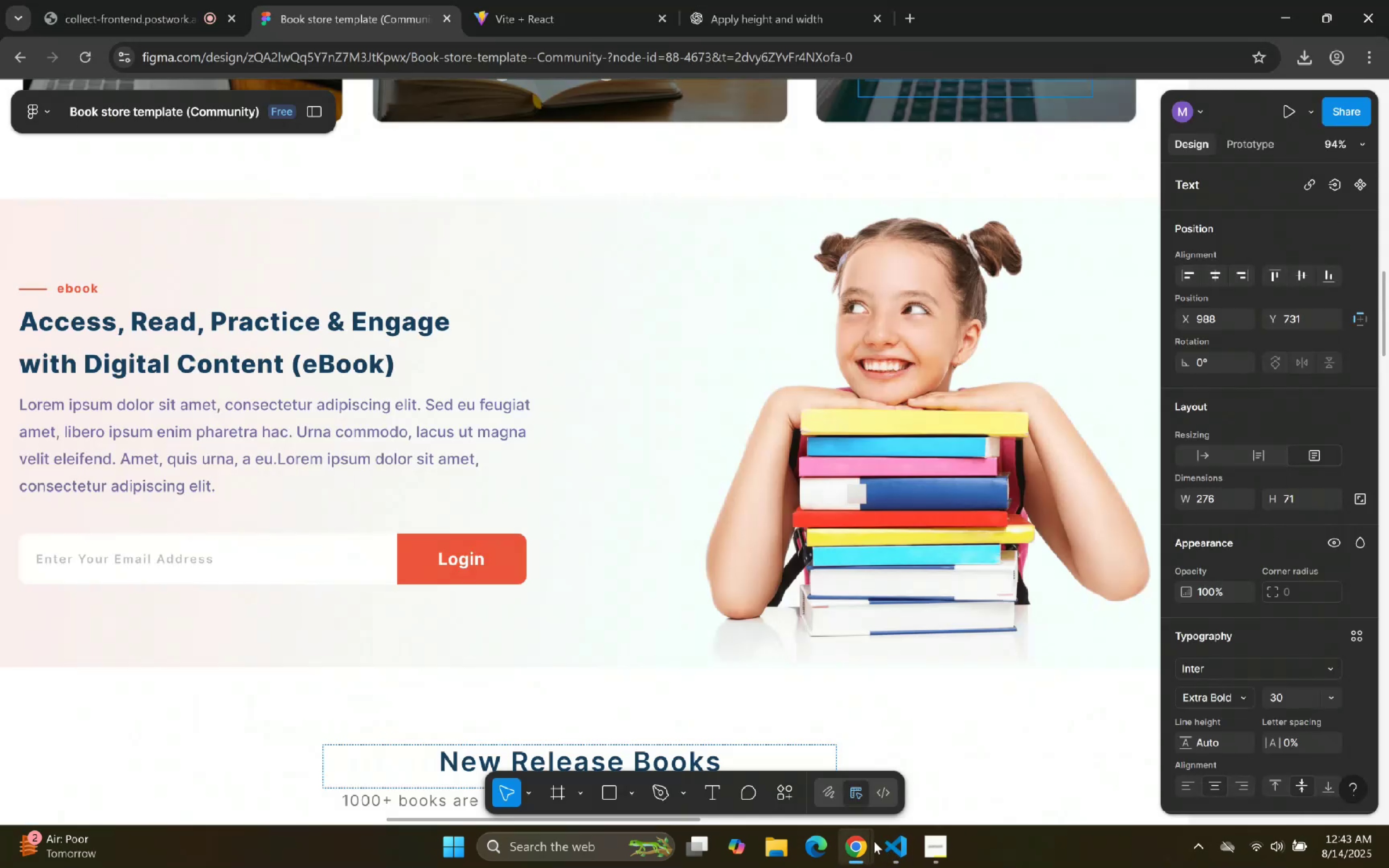 
left_click([884, 850])
 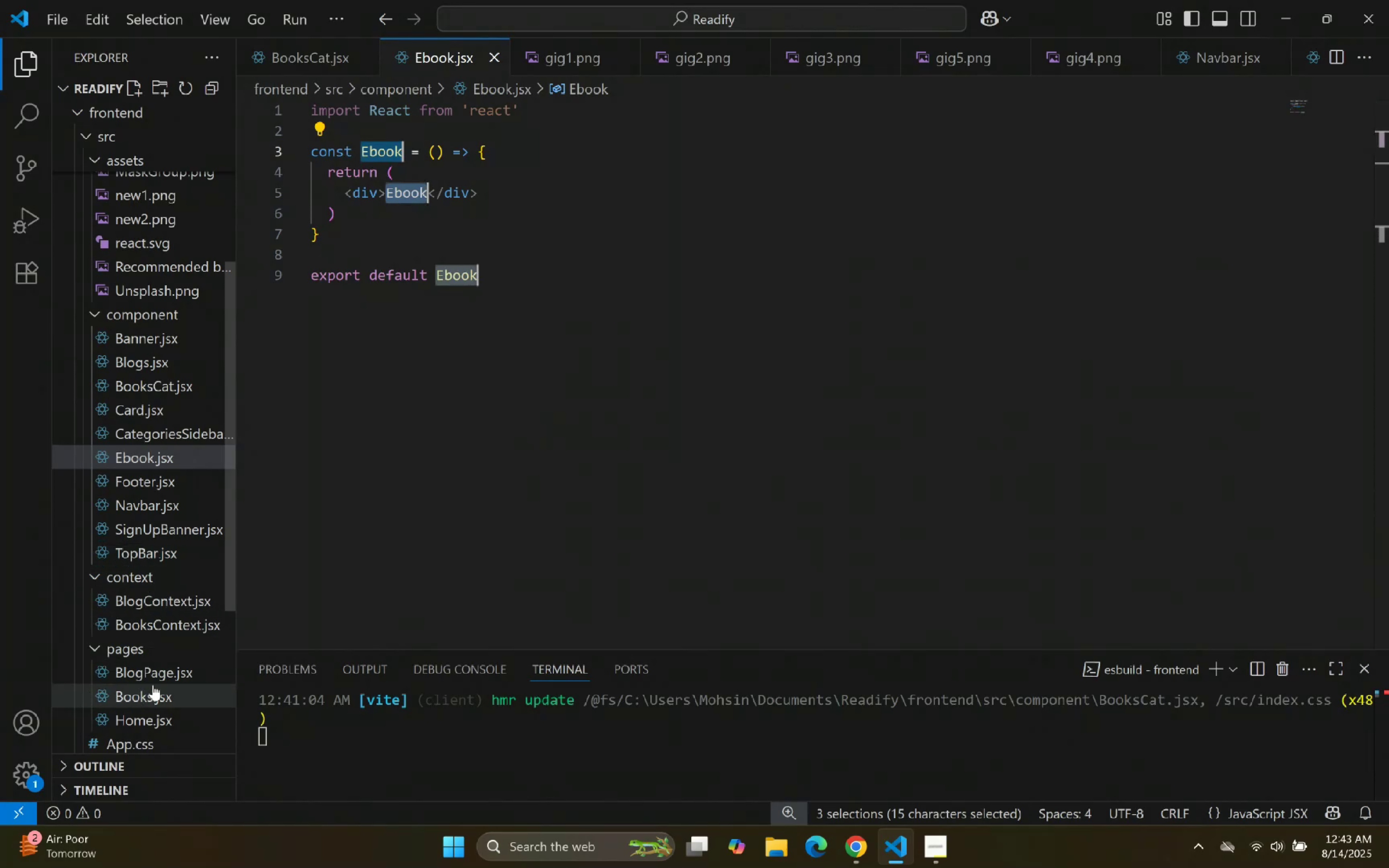 
left_click([159, 718])
 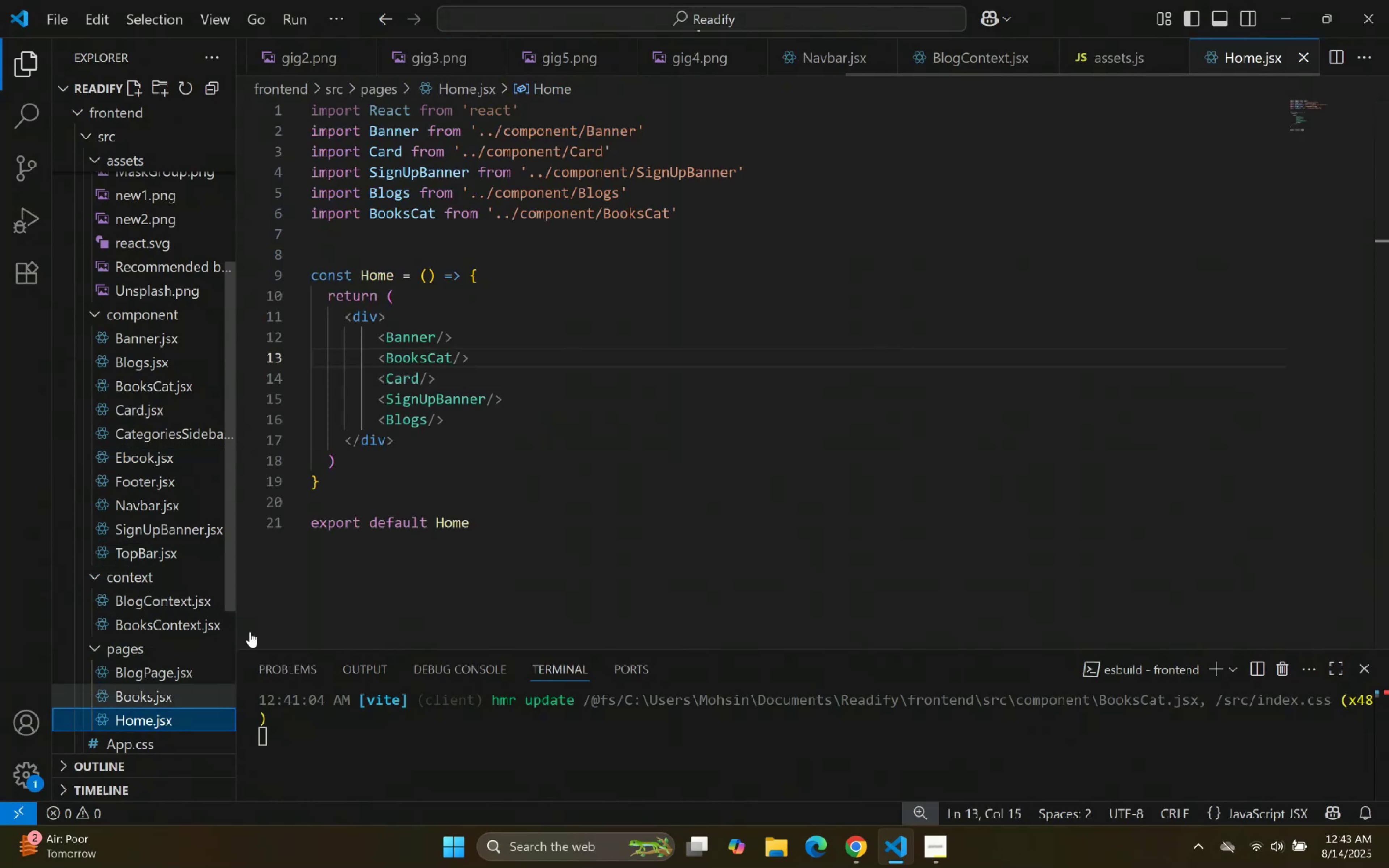 
left_click([547, 471])
 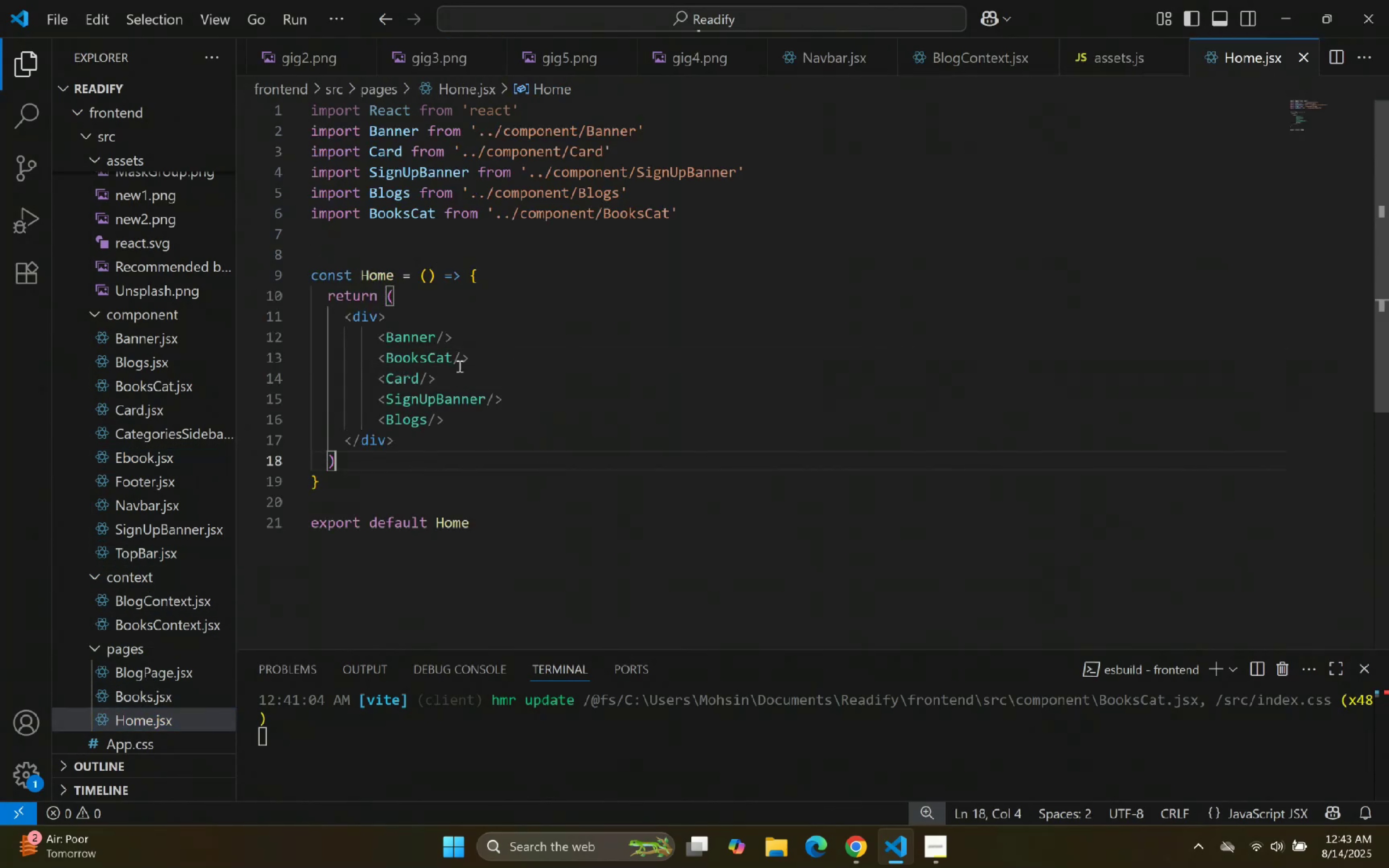 
left_click([493, 360])
 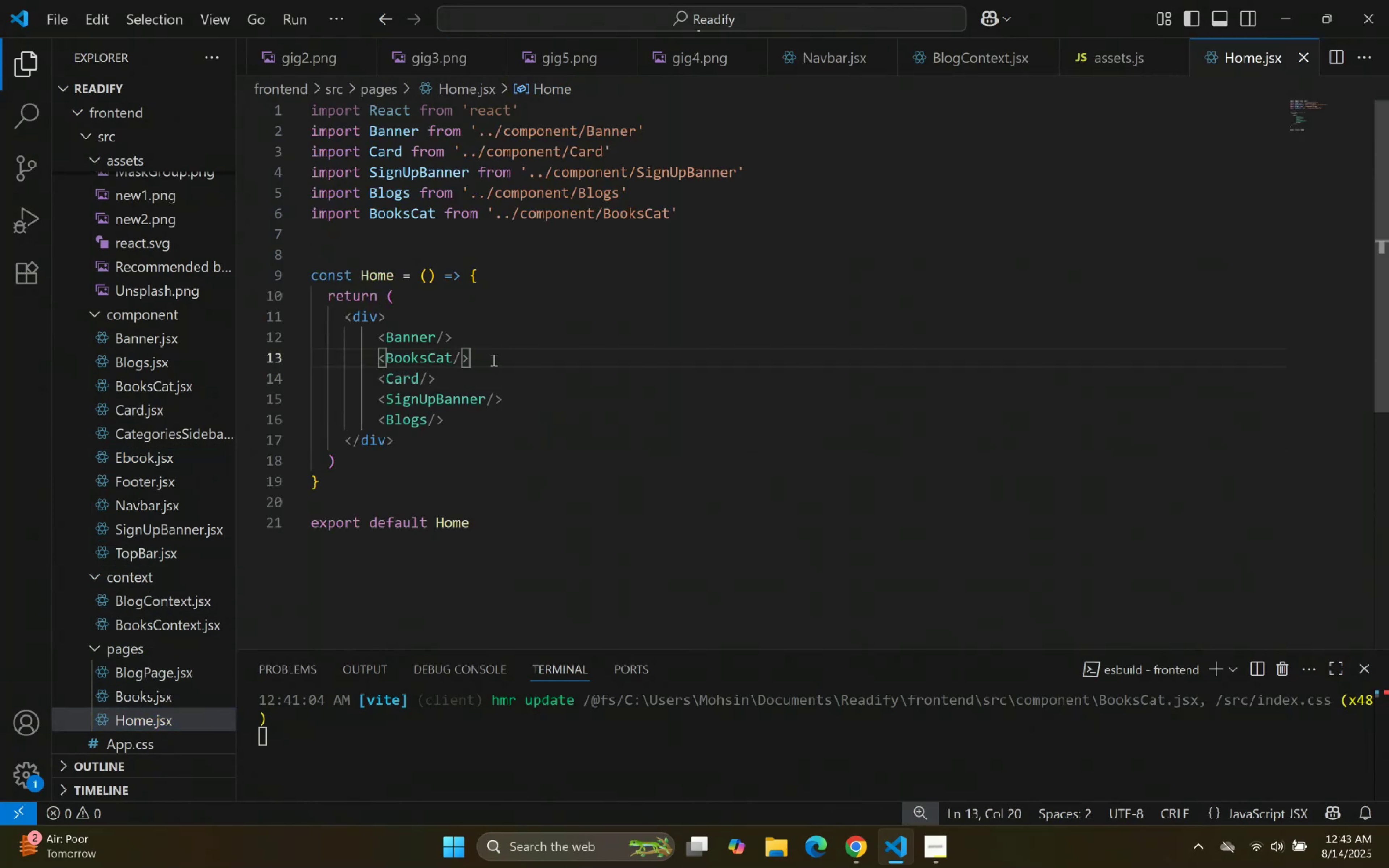 
key(Enter)
 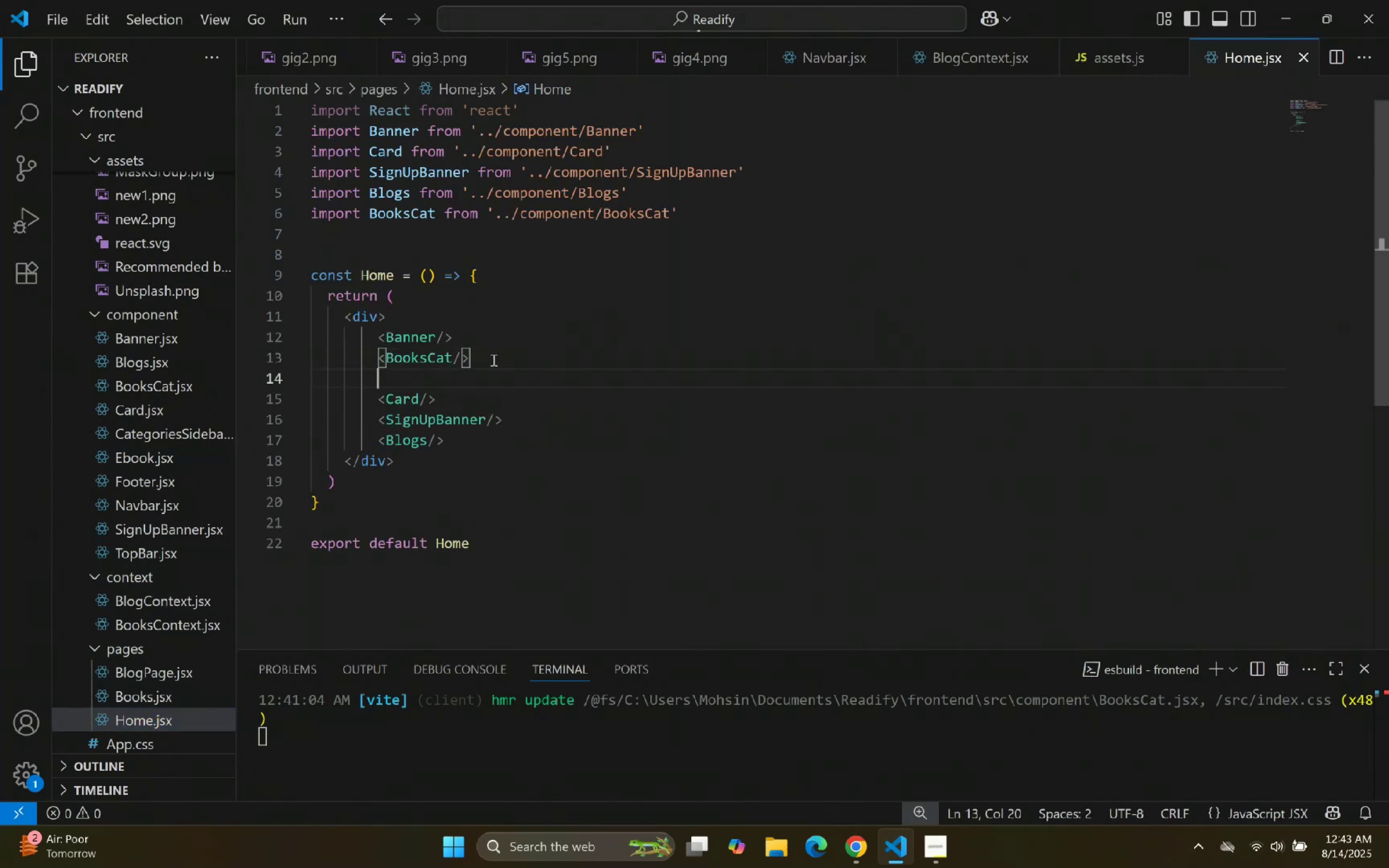 
type(<Eb)
 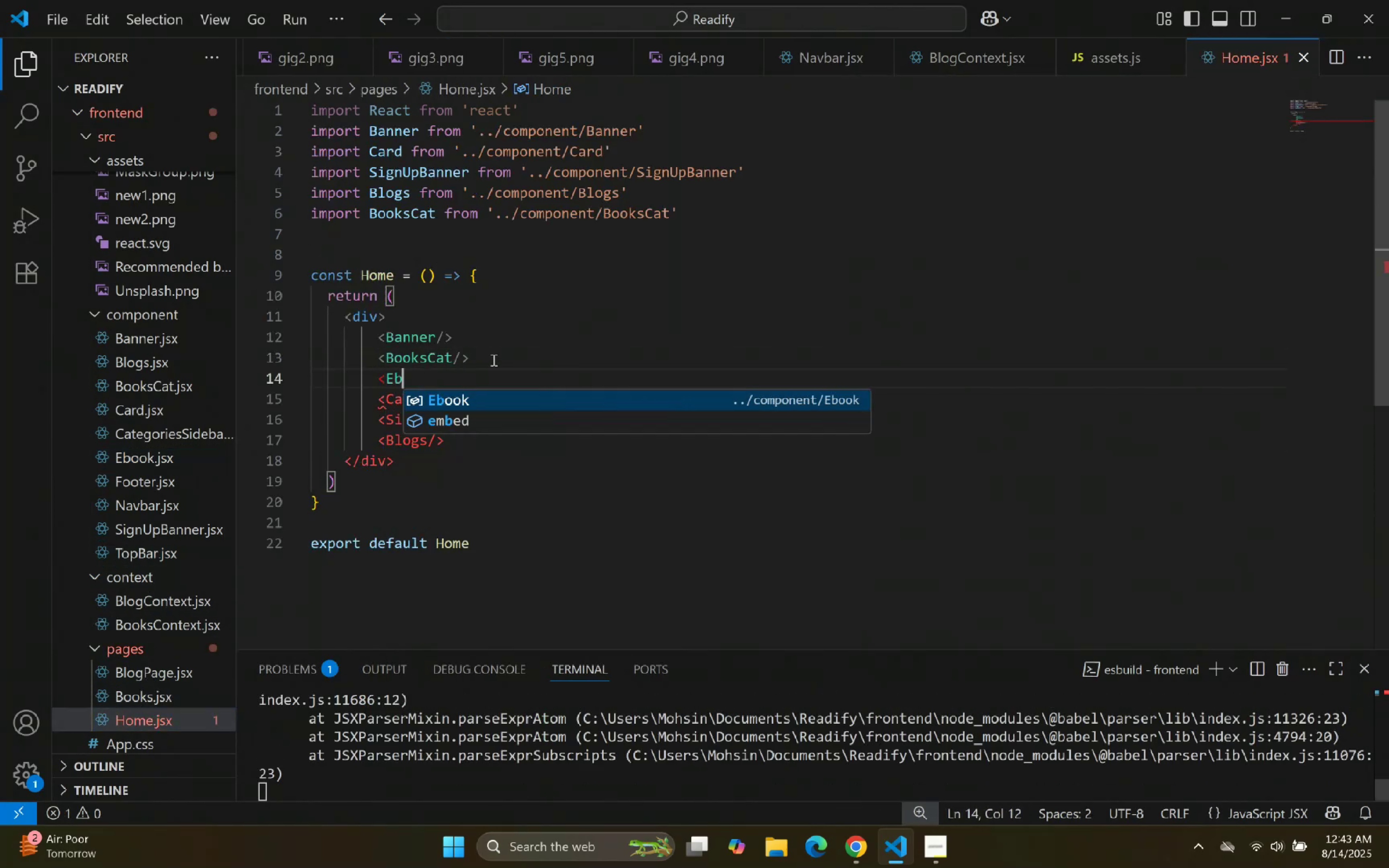 
key(Enter)
 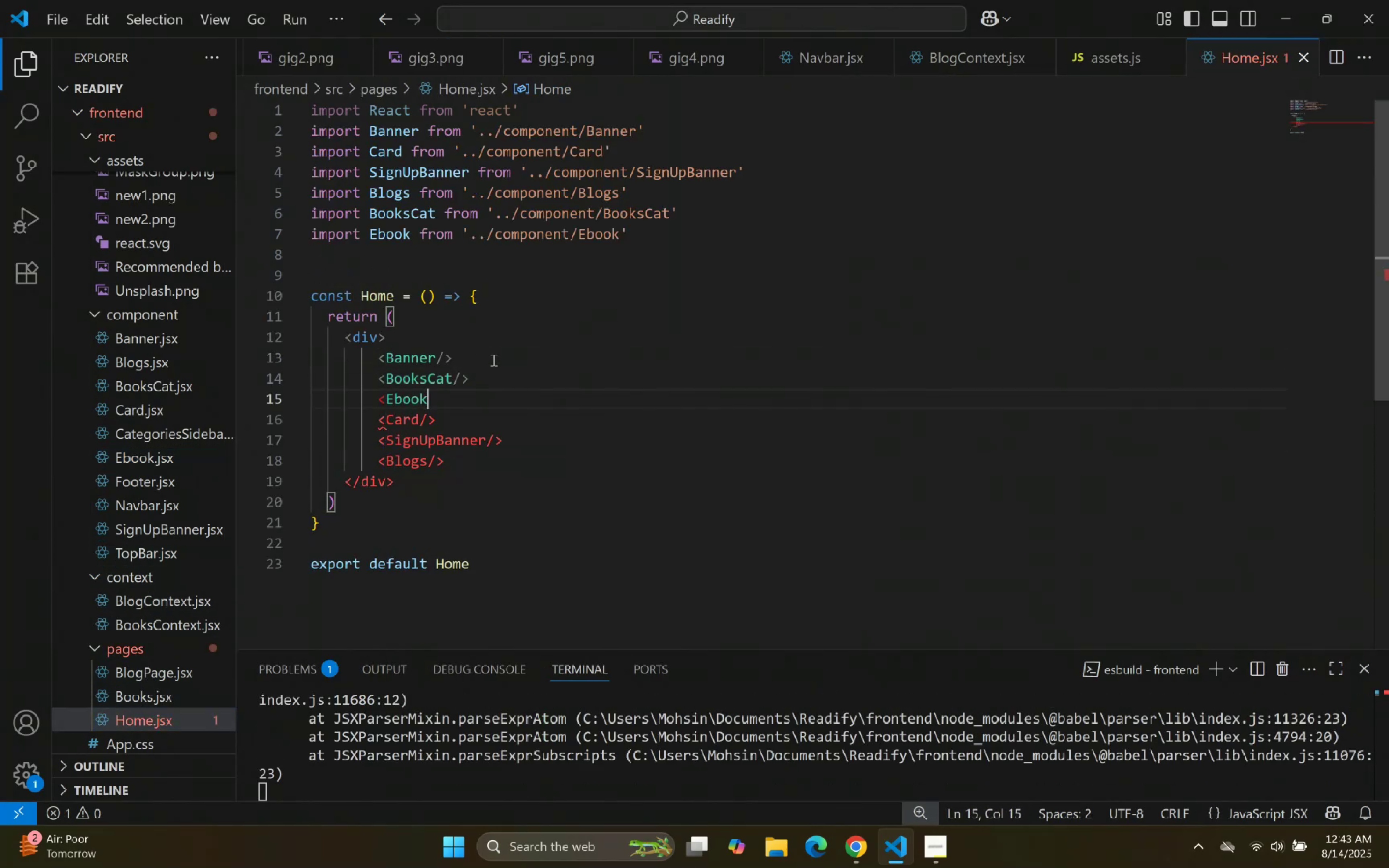 
key(Shift+Period)
 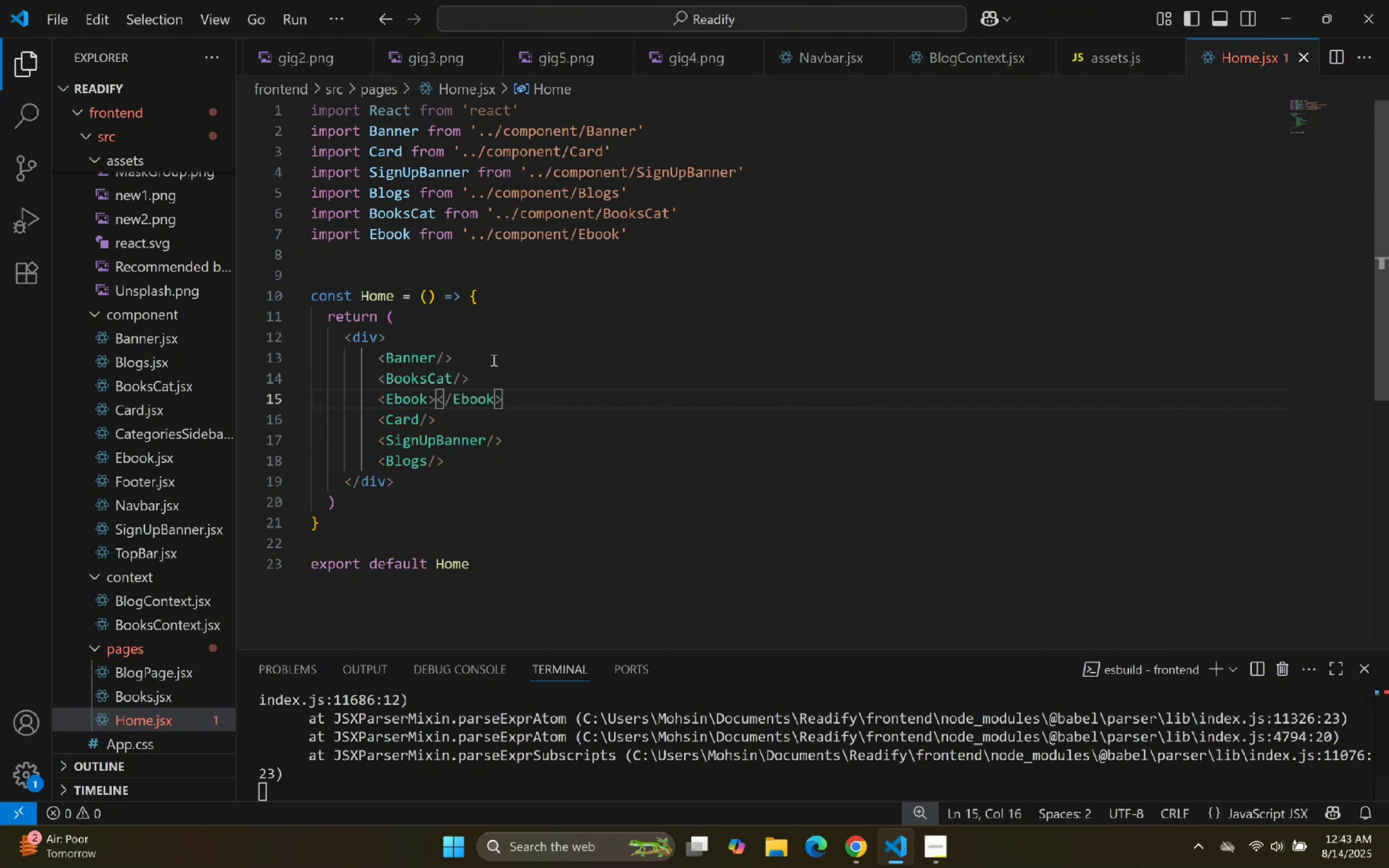 
key(Control+Z)
 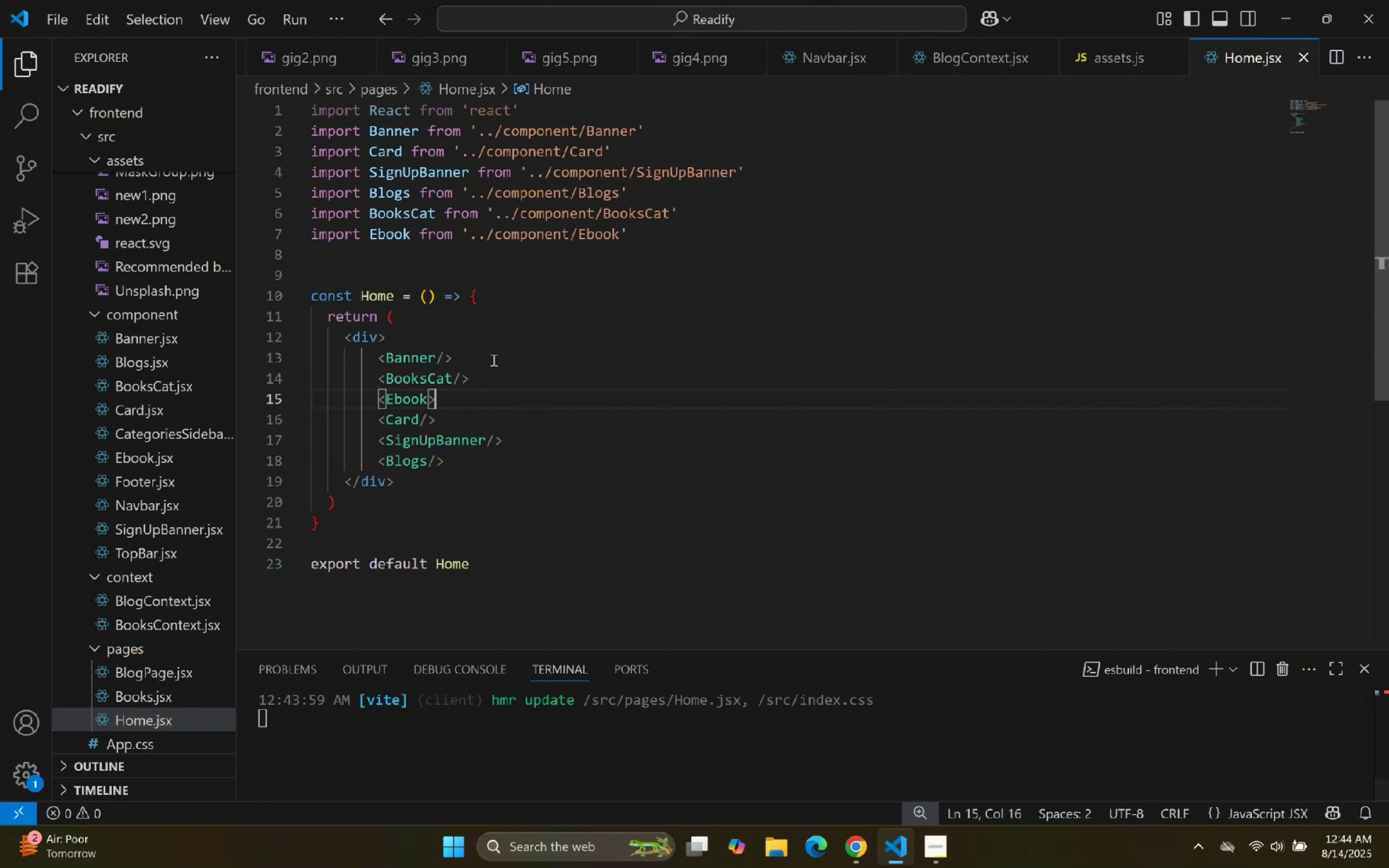 
key(ArrowLeft)
 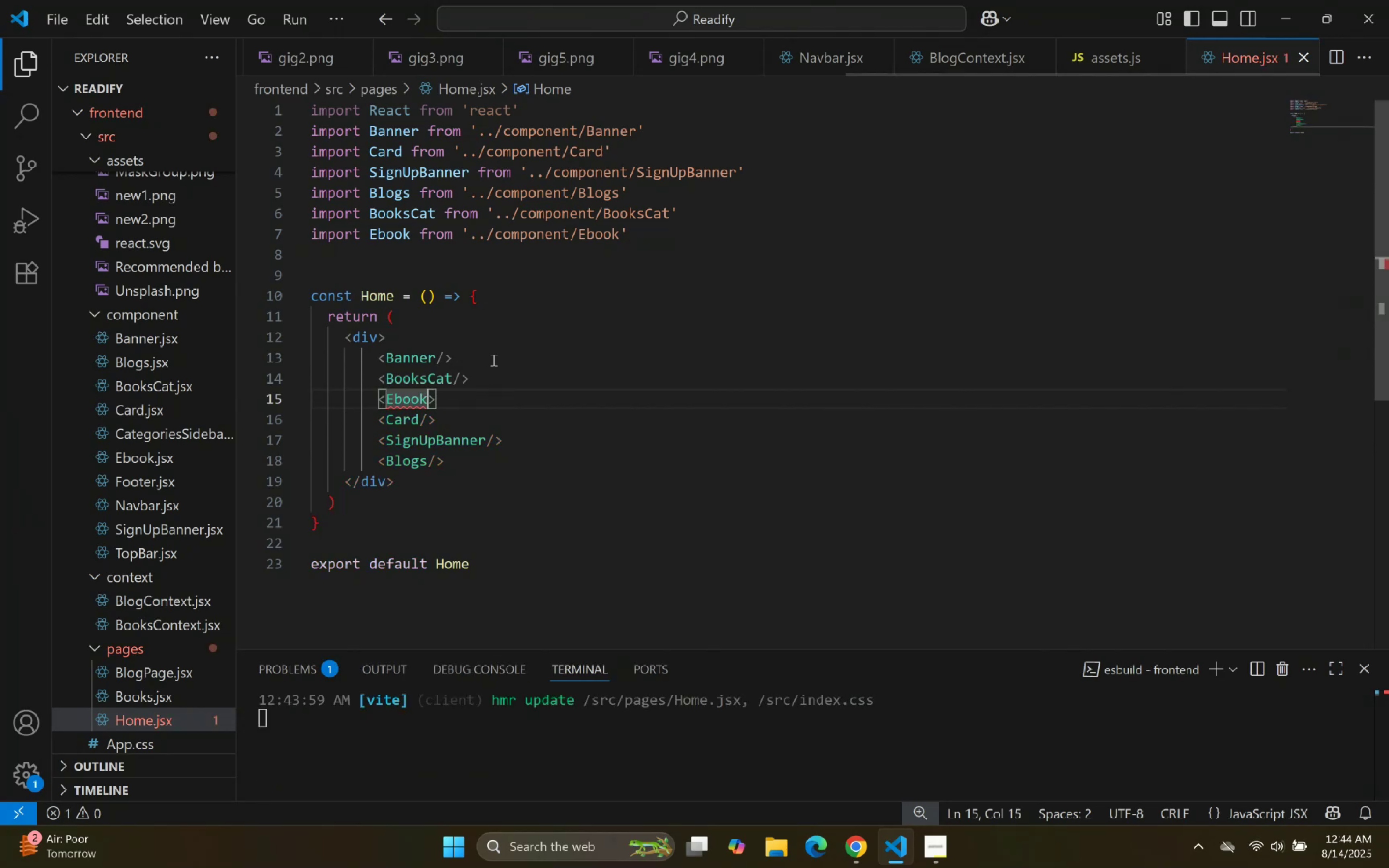 
key(Slash)
 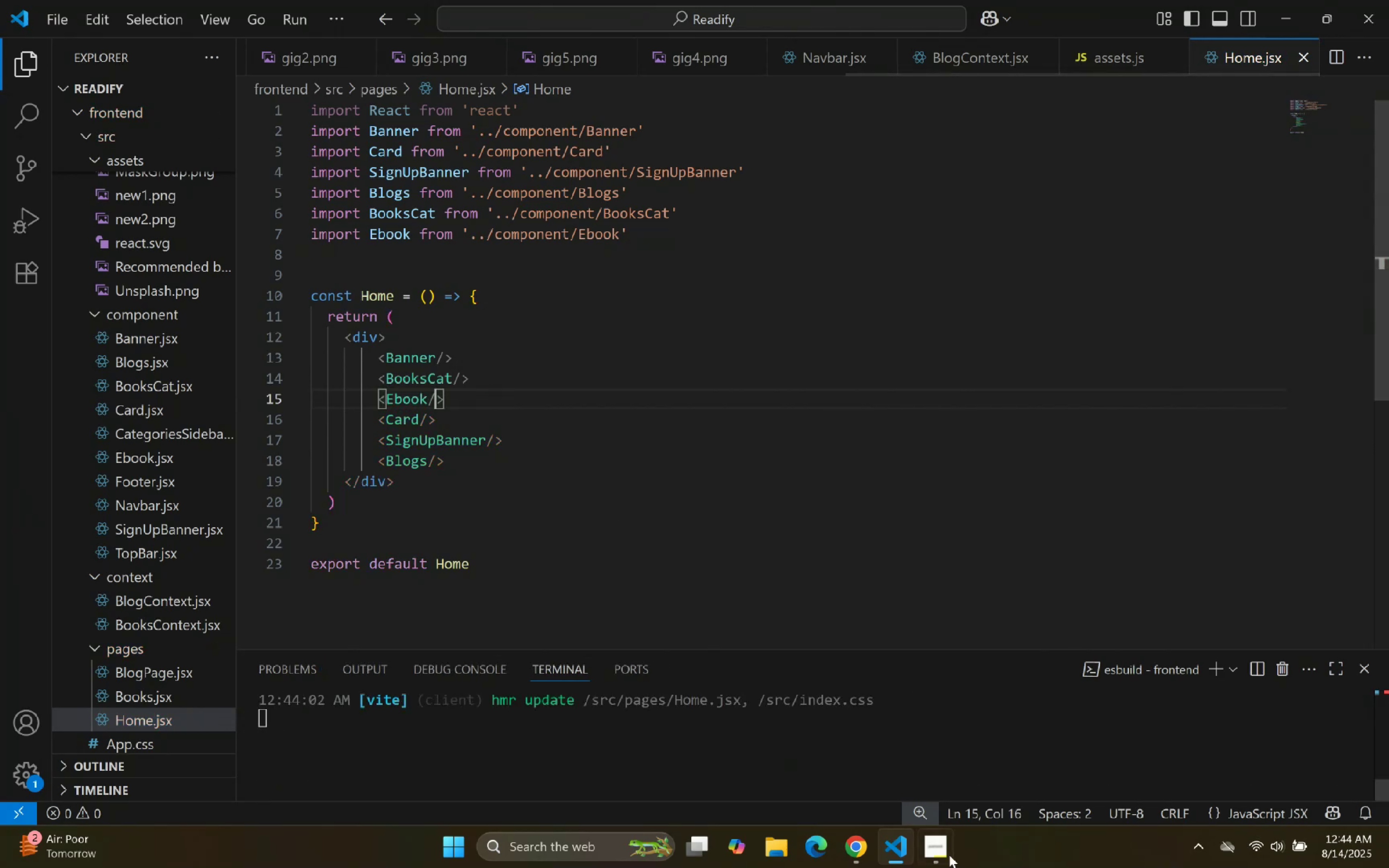 
left_click([897, 848])
 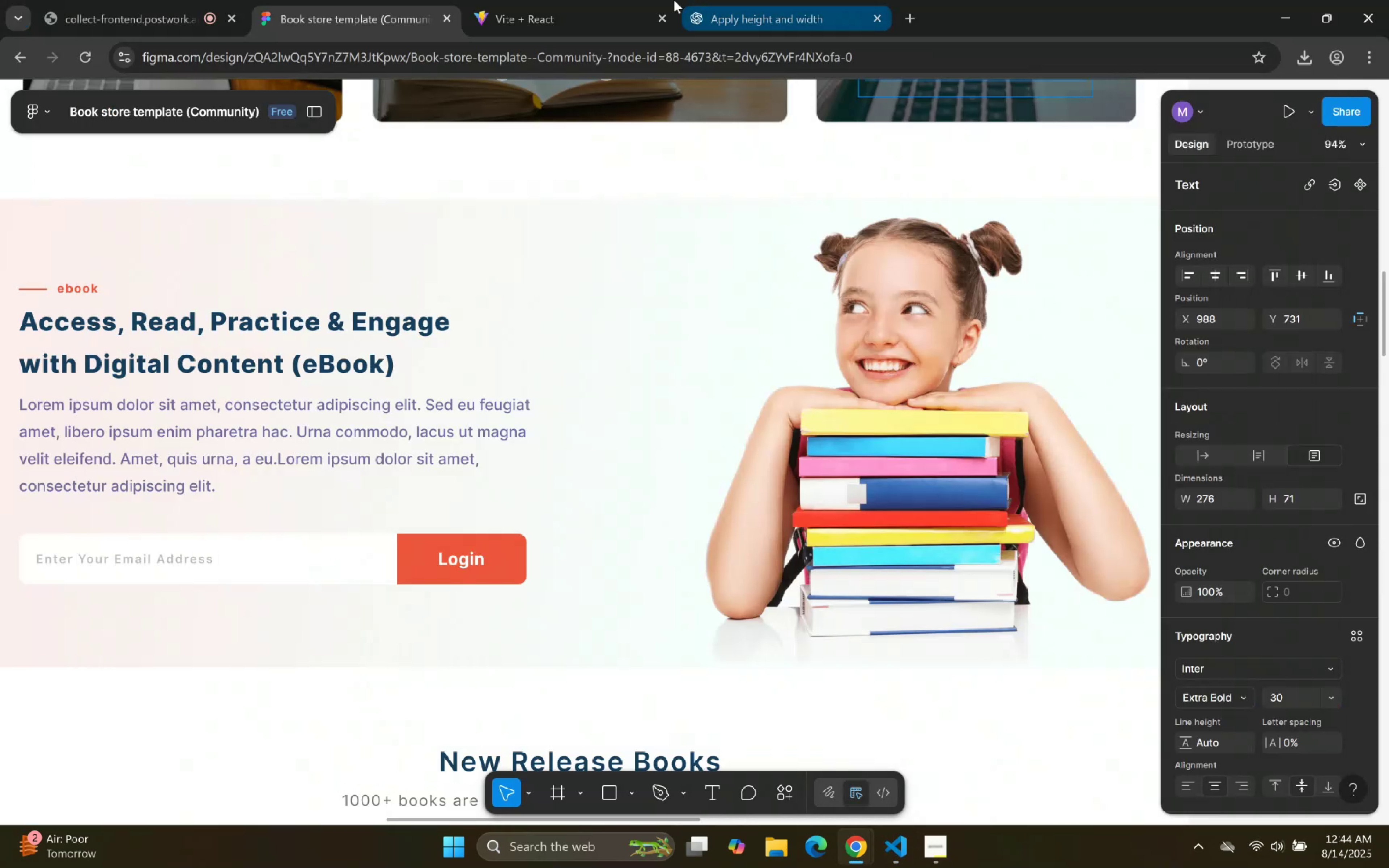 
left_click([759, 0])
 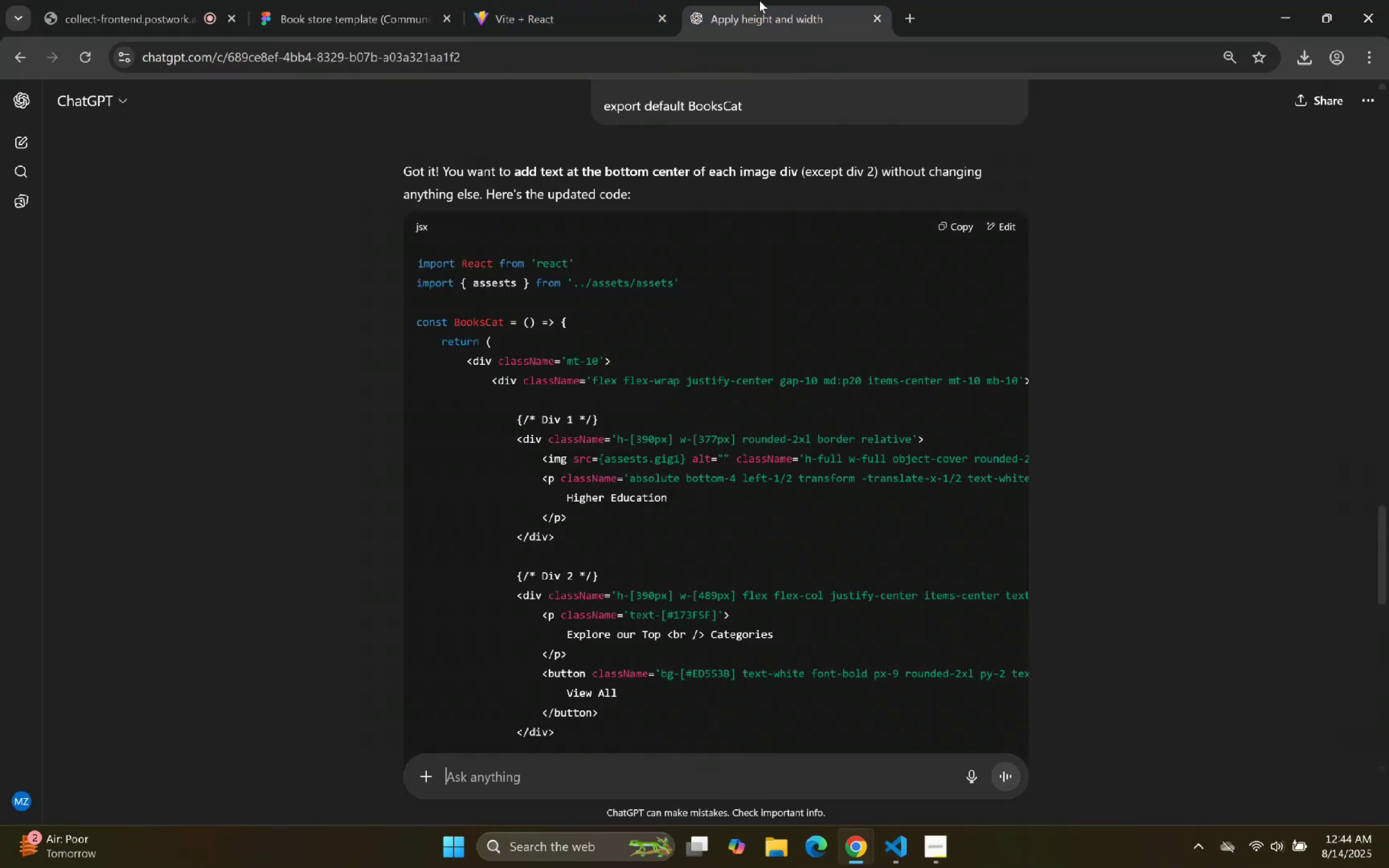 
scroll: coordinate [716, 209], scroll_direction: down, amount: 7.0
 